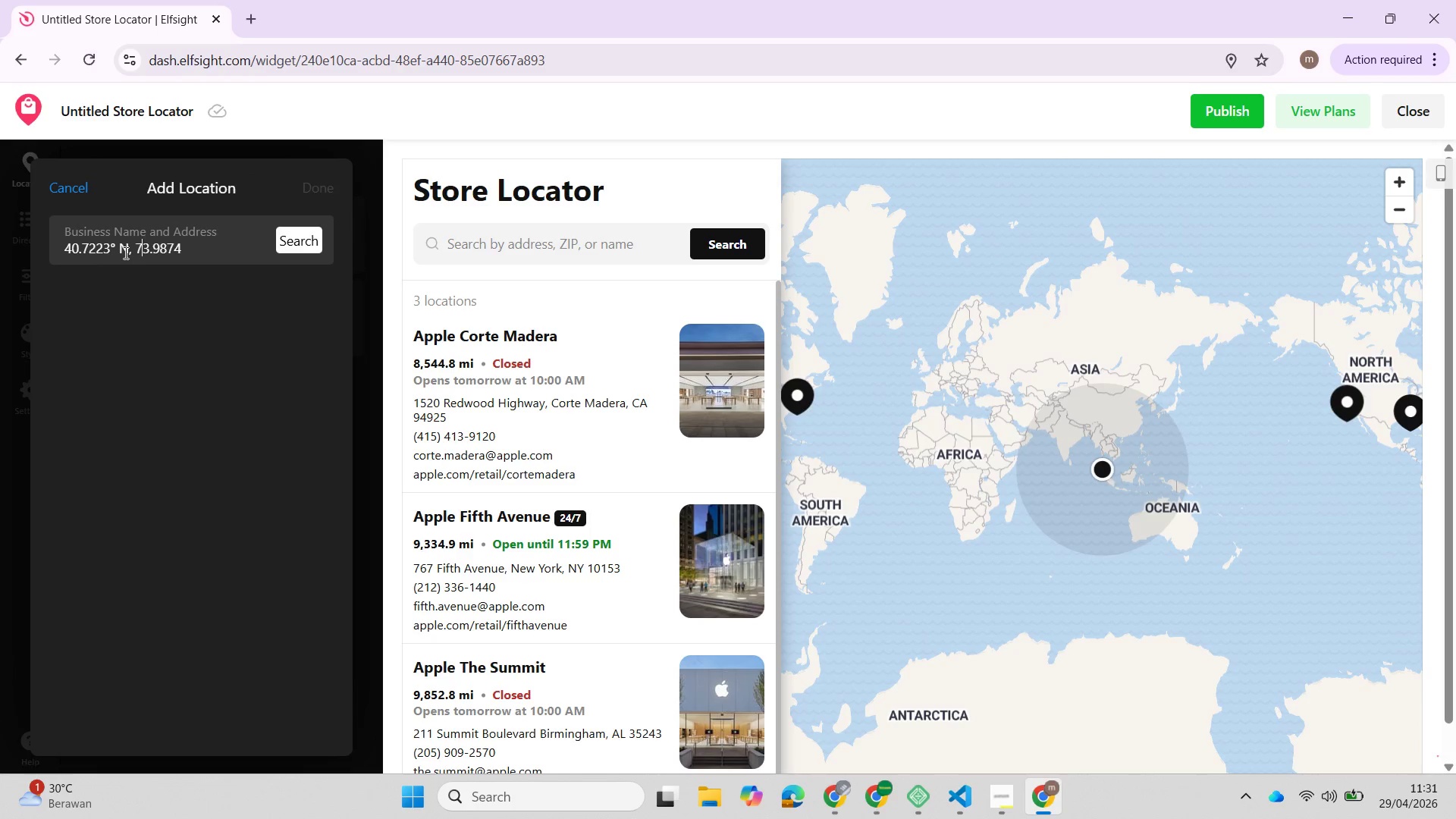 
key(ArrowLeft)
 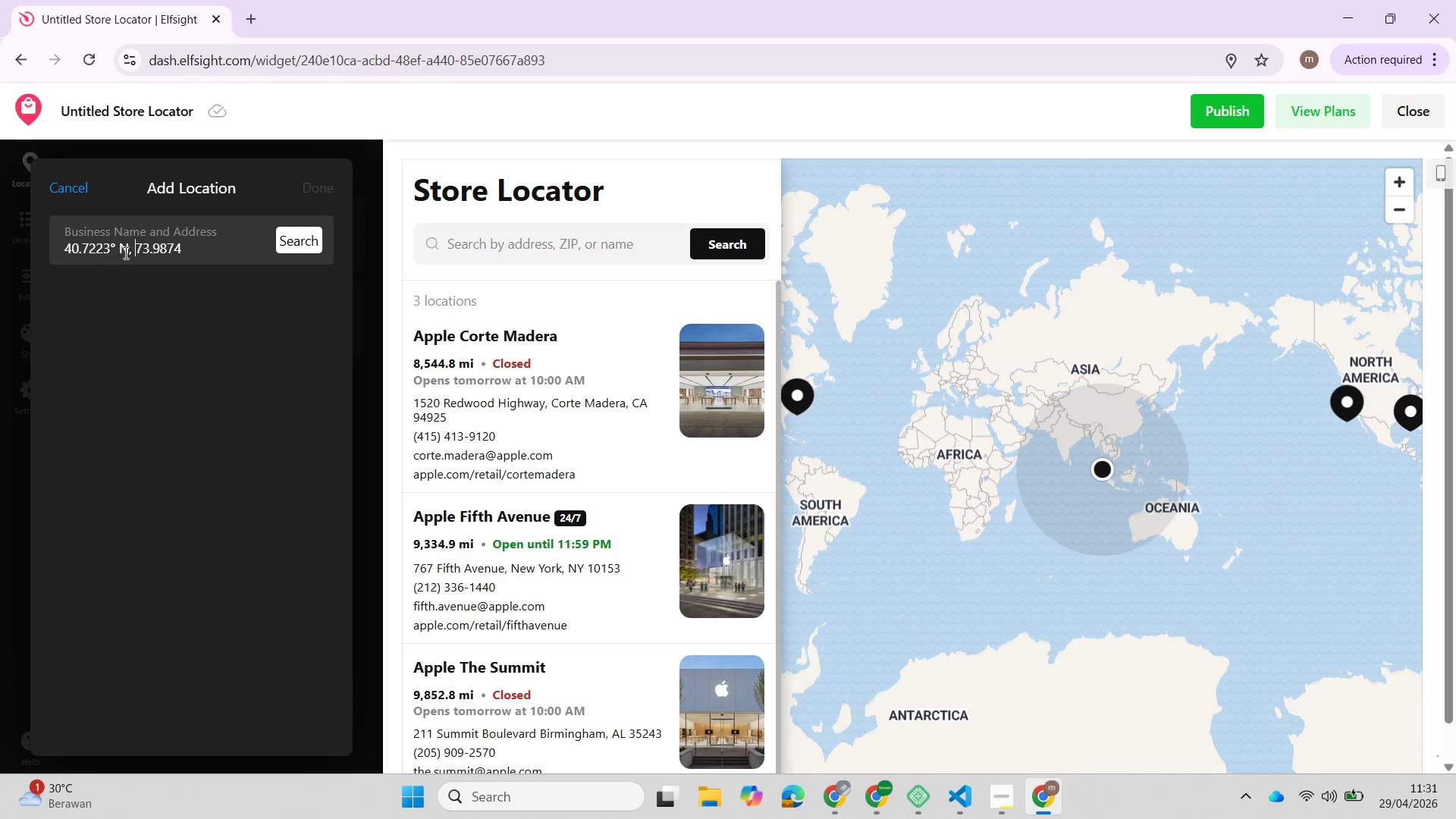 
key(ArrowLeft)
 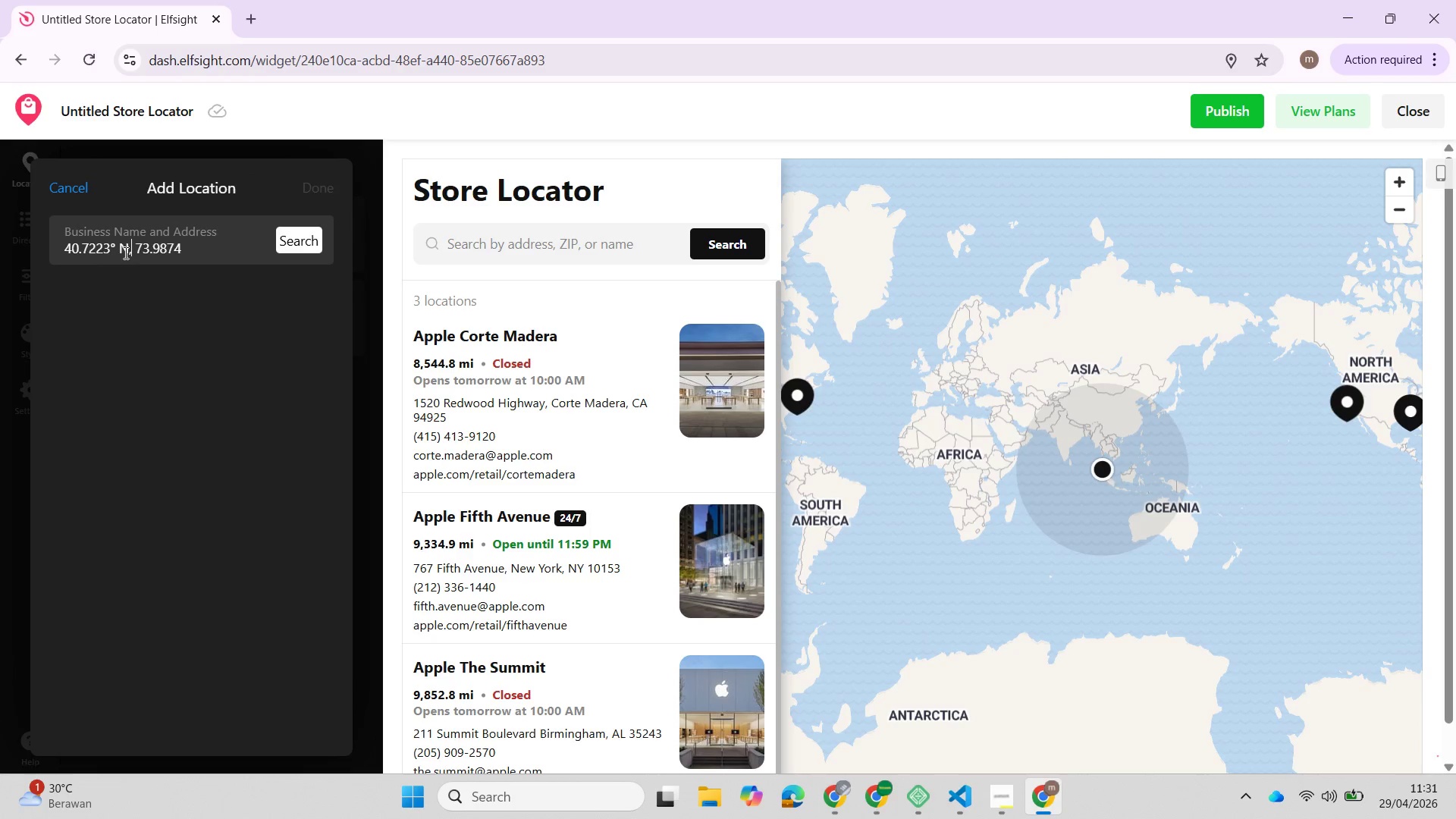 
key(ArrowLeft)
 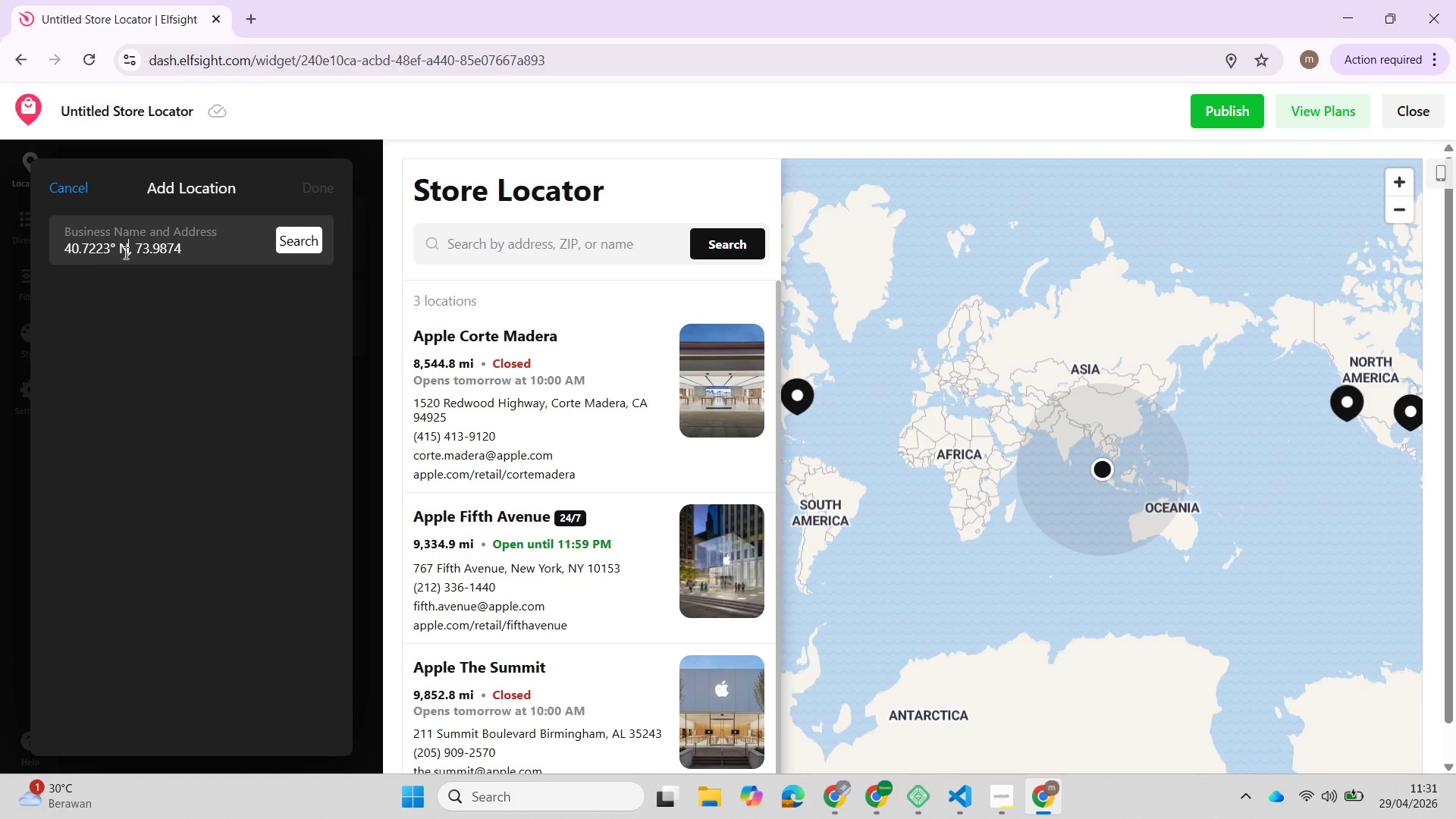 
key(Backspace)
 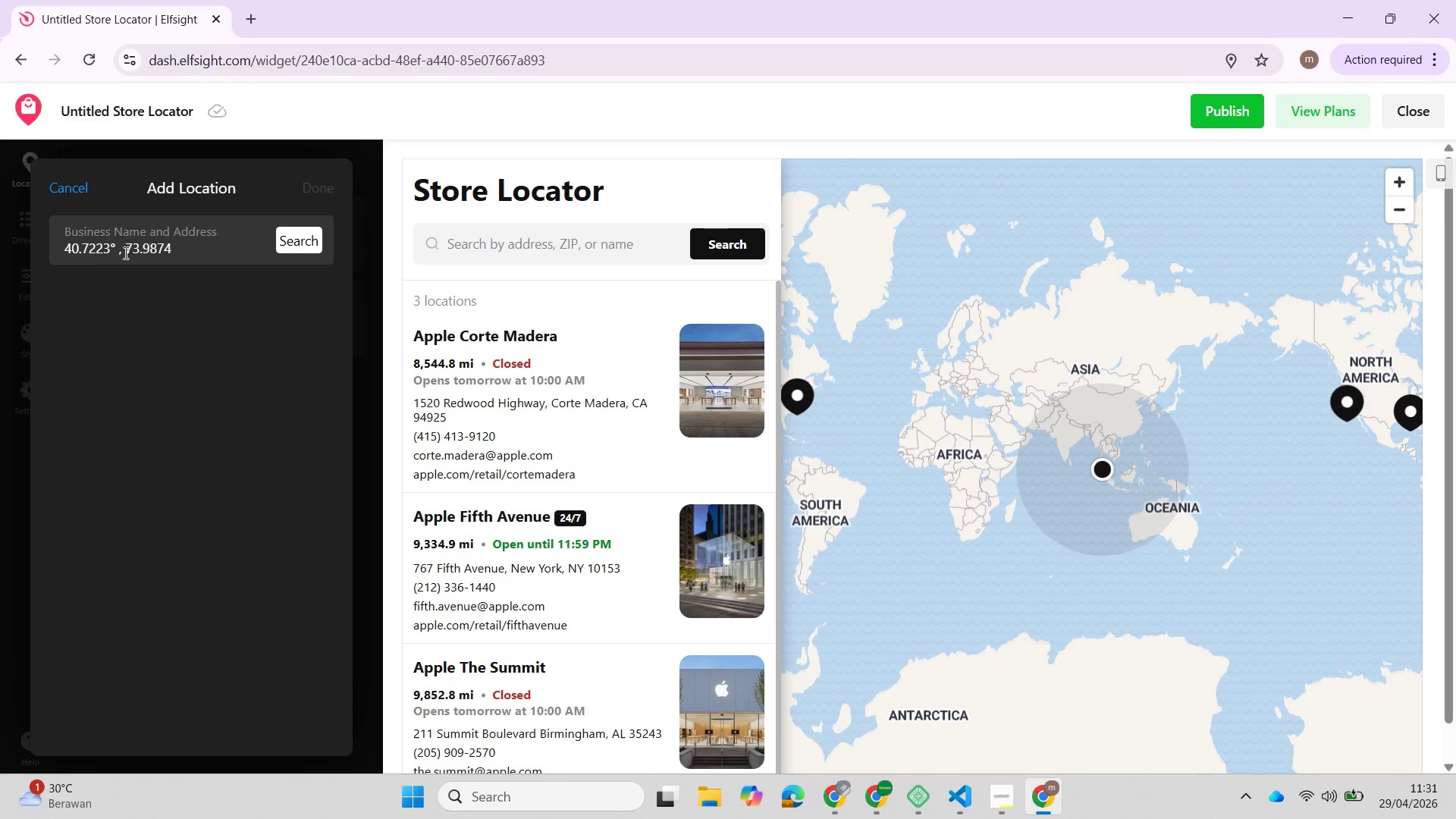 
key(Backspace)
 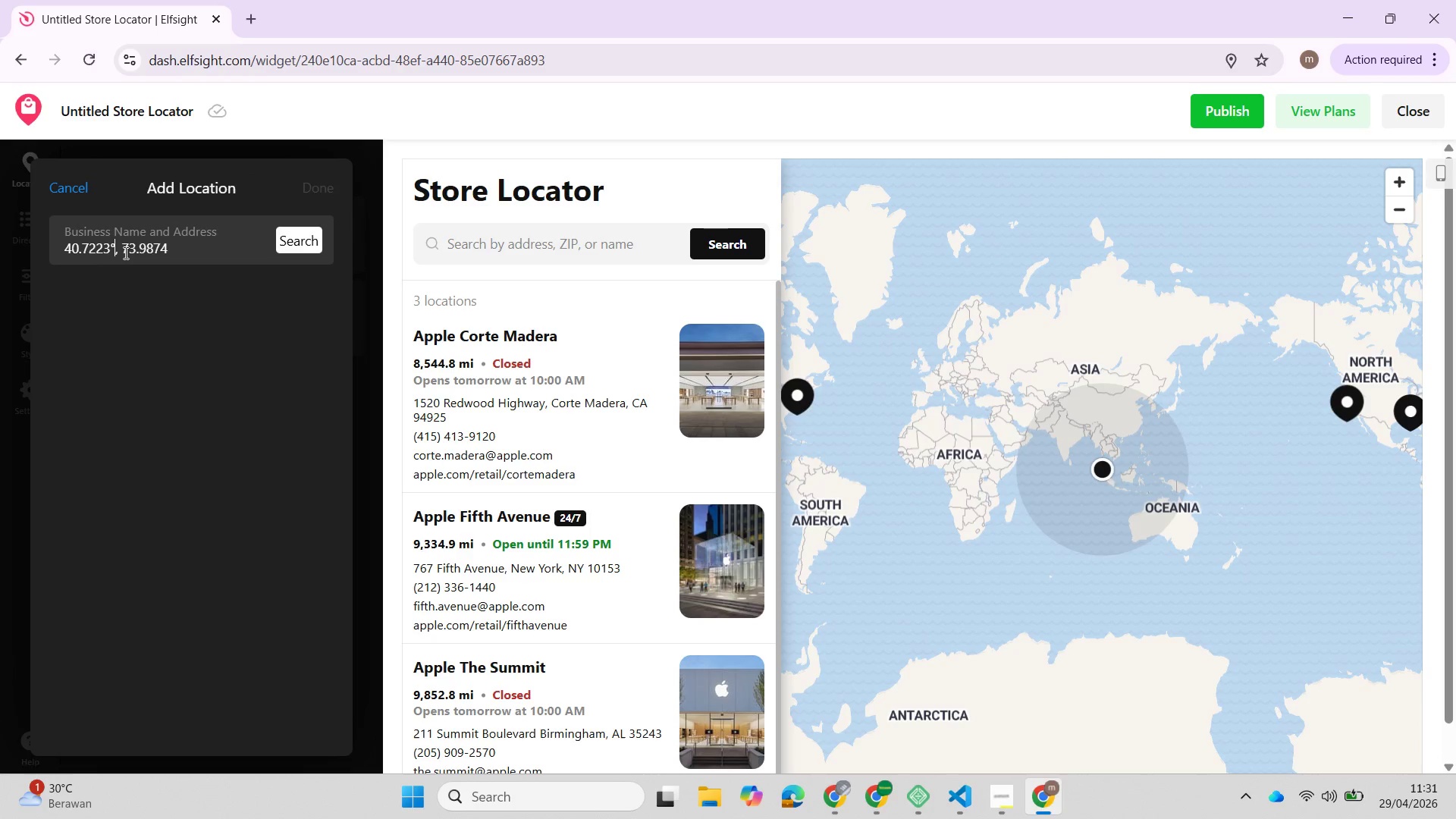 
key(Backspace)
 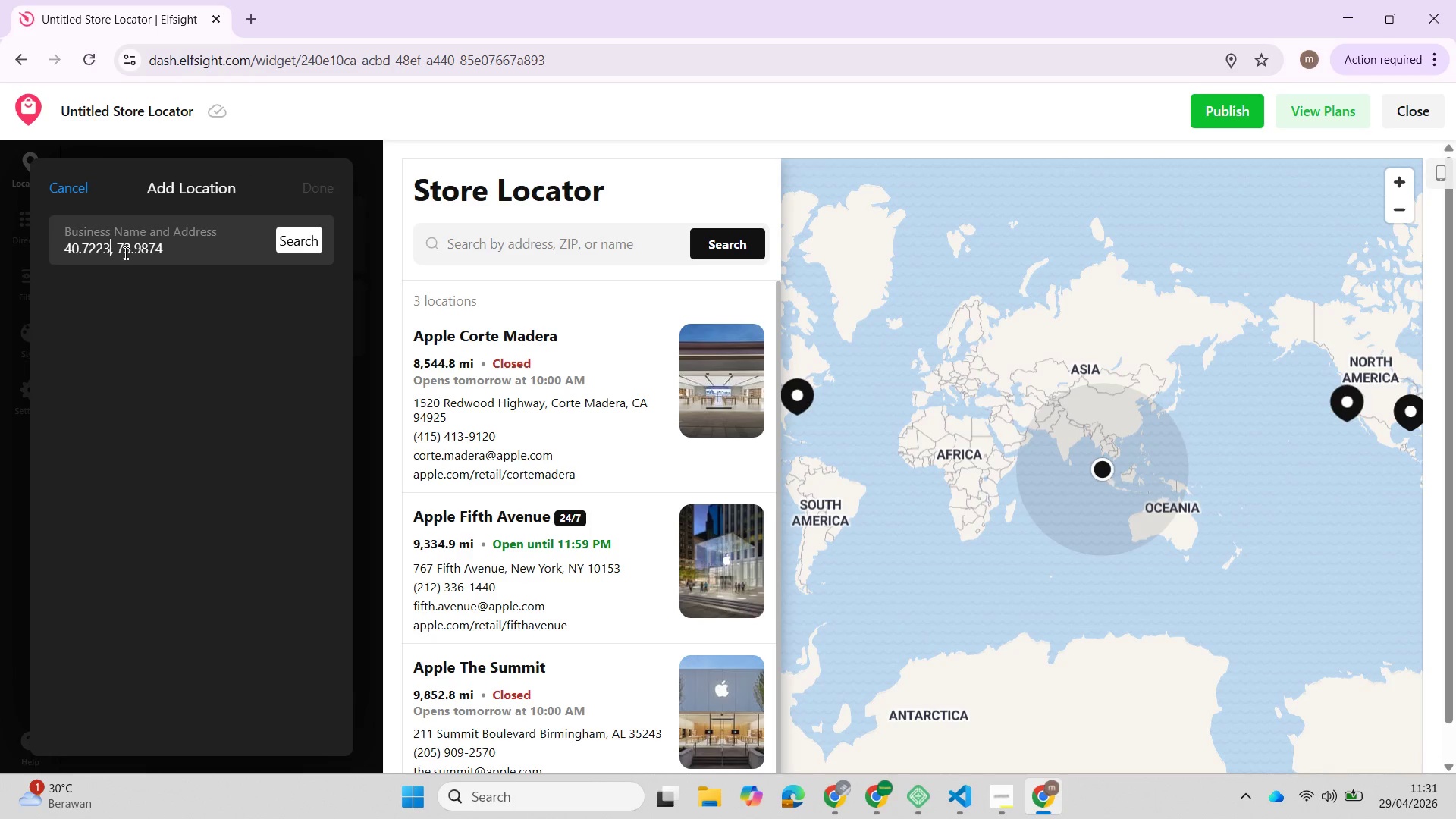 
key(Enter)
 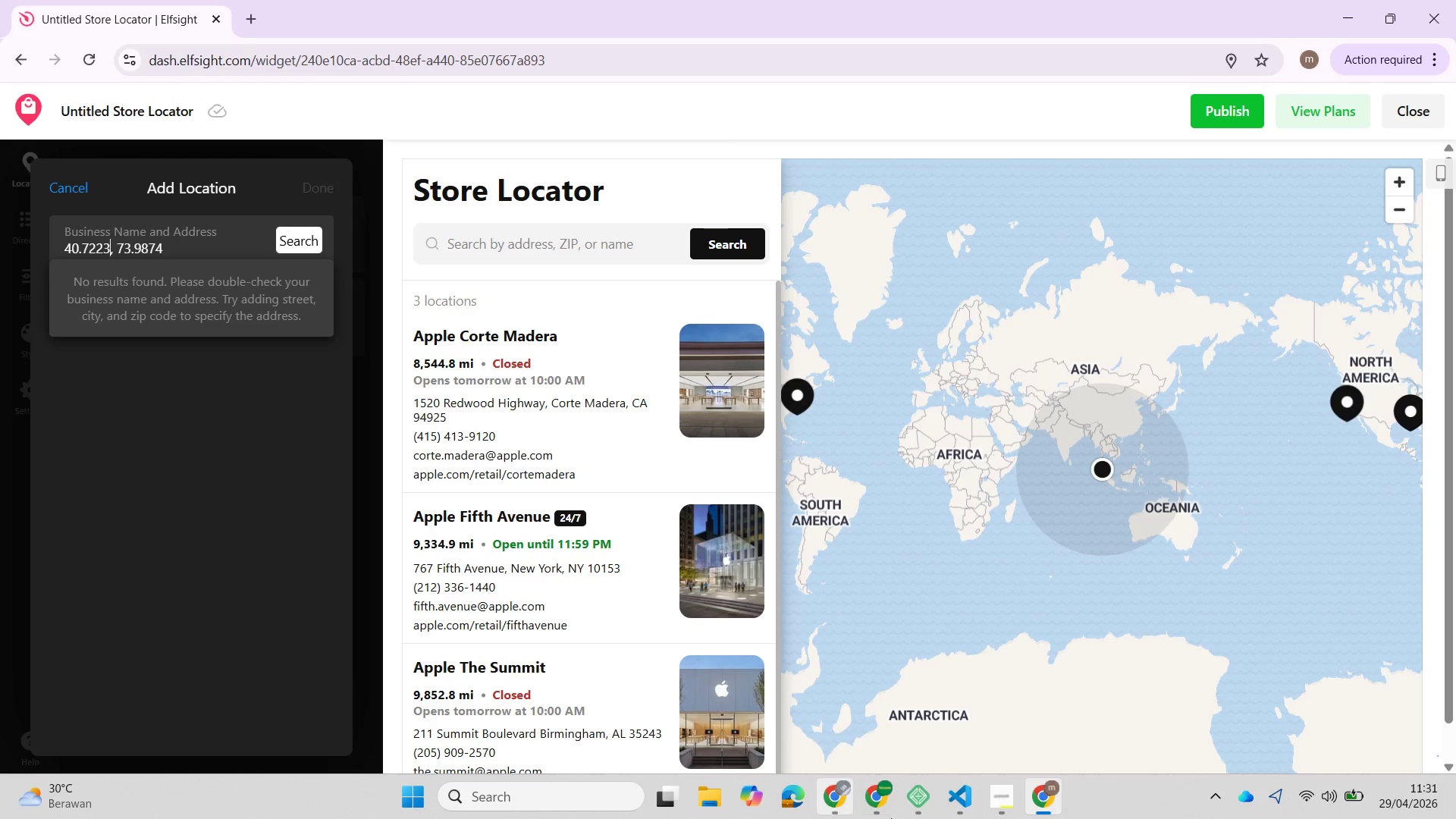 
wait(15.66)
 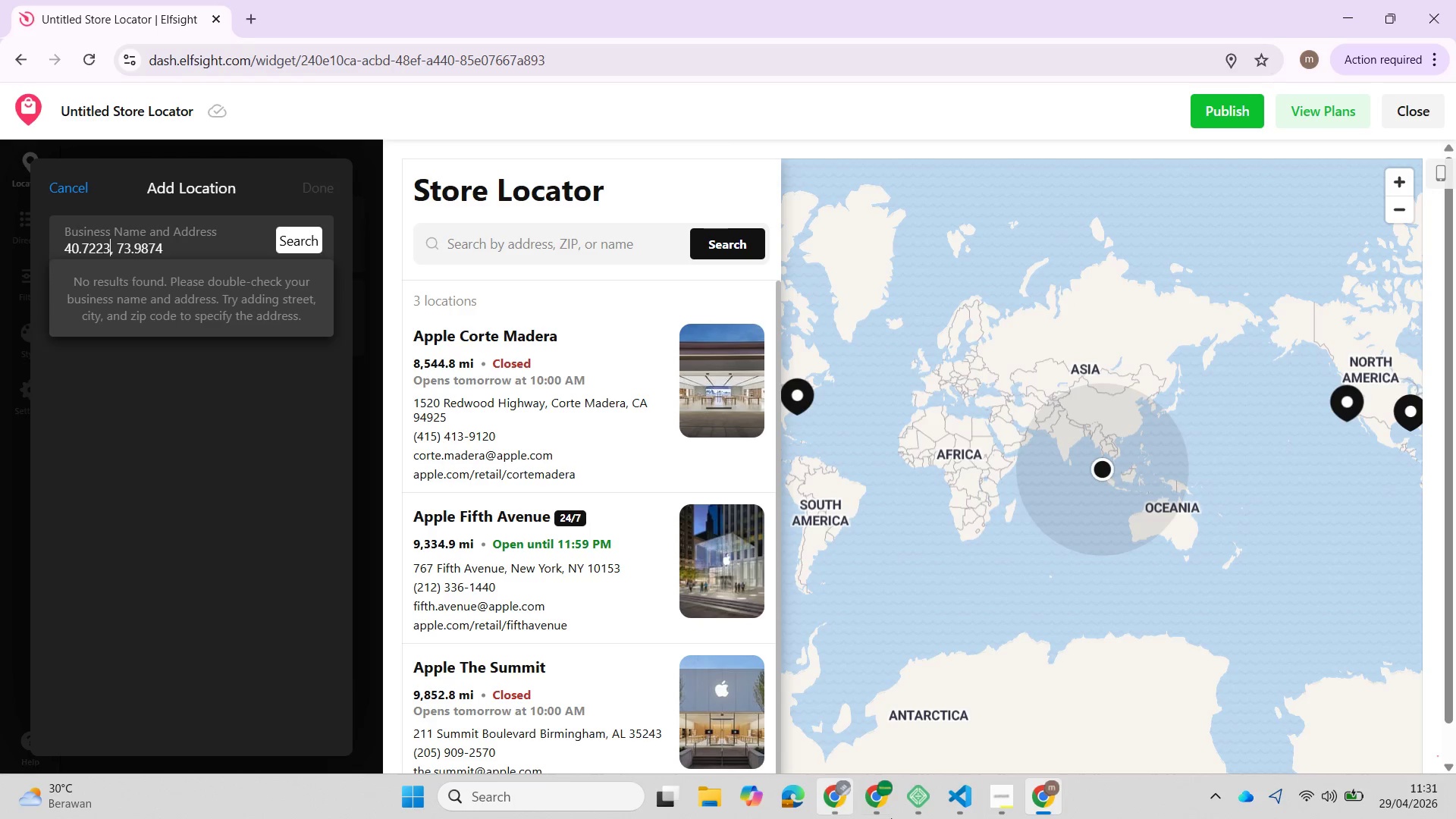 
left_click_drag(start_coordinate=[220, 487], to_coordinate=[361, 488])
 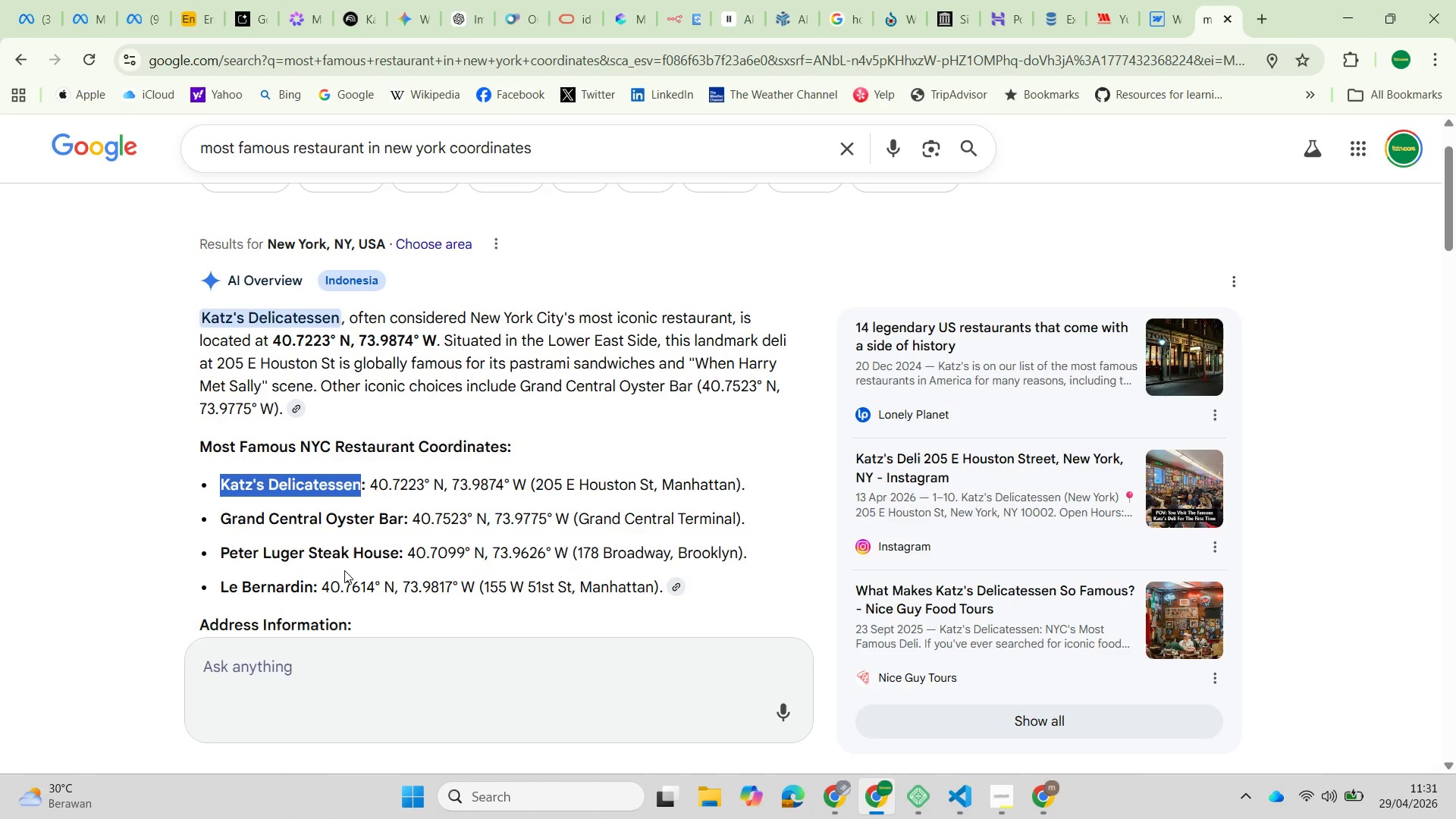 
key(Control+C)
 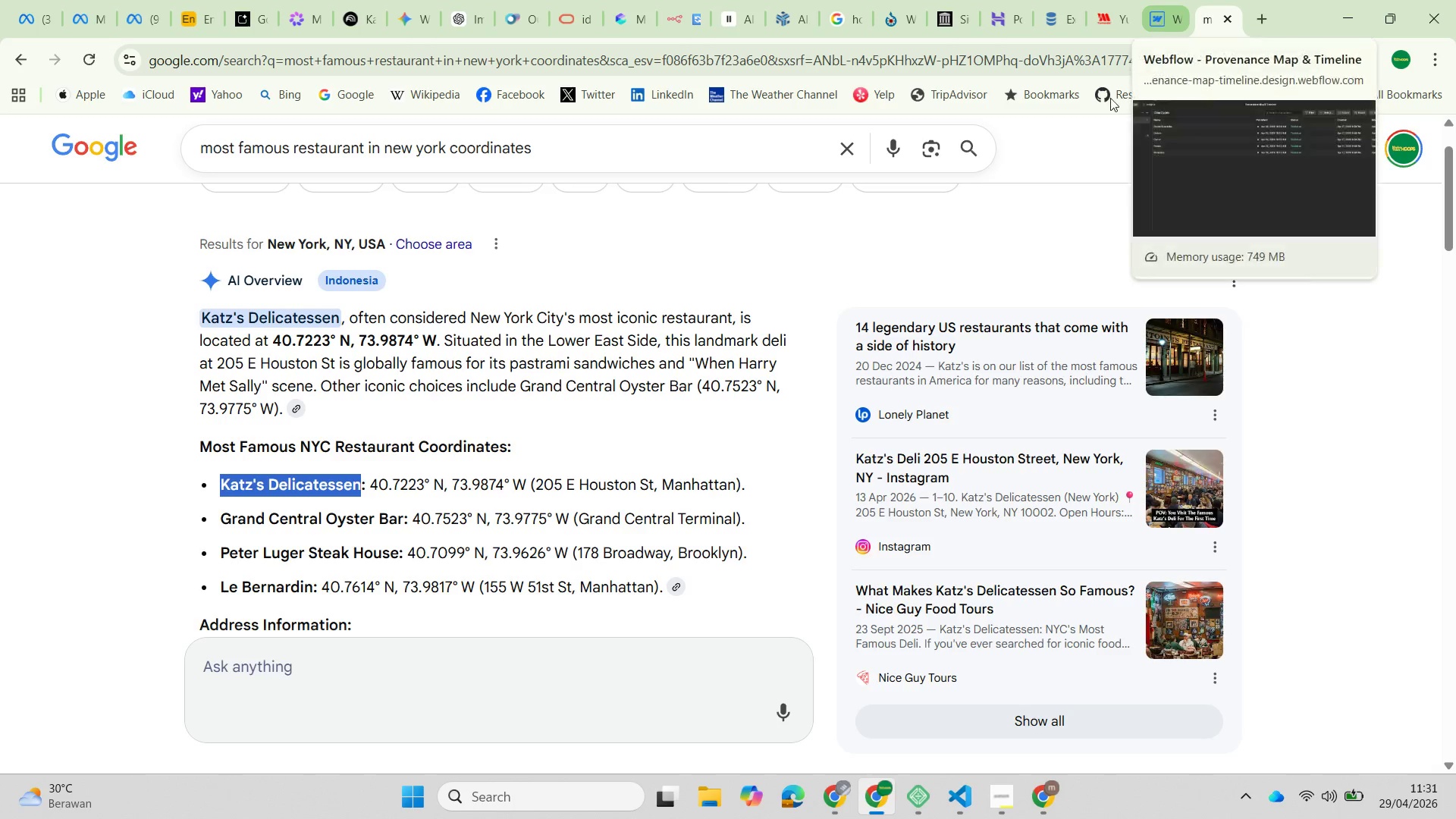 
left_click([1045, 802])
 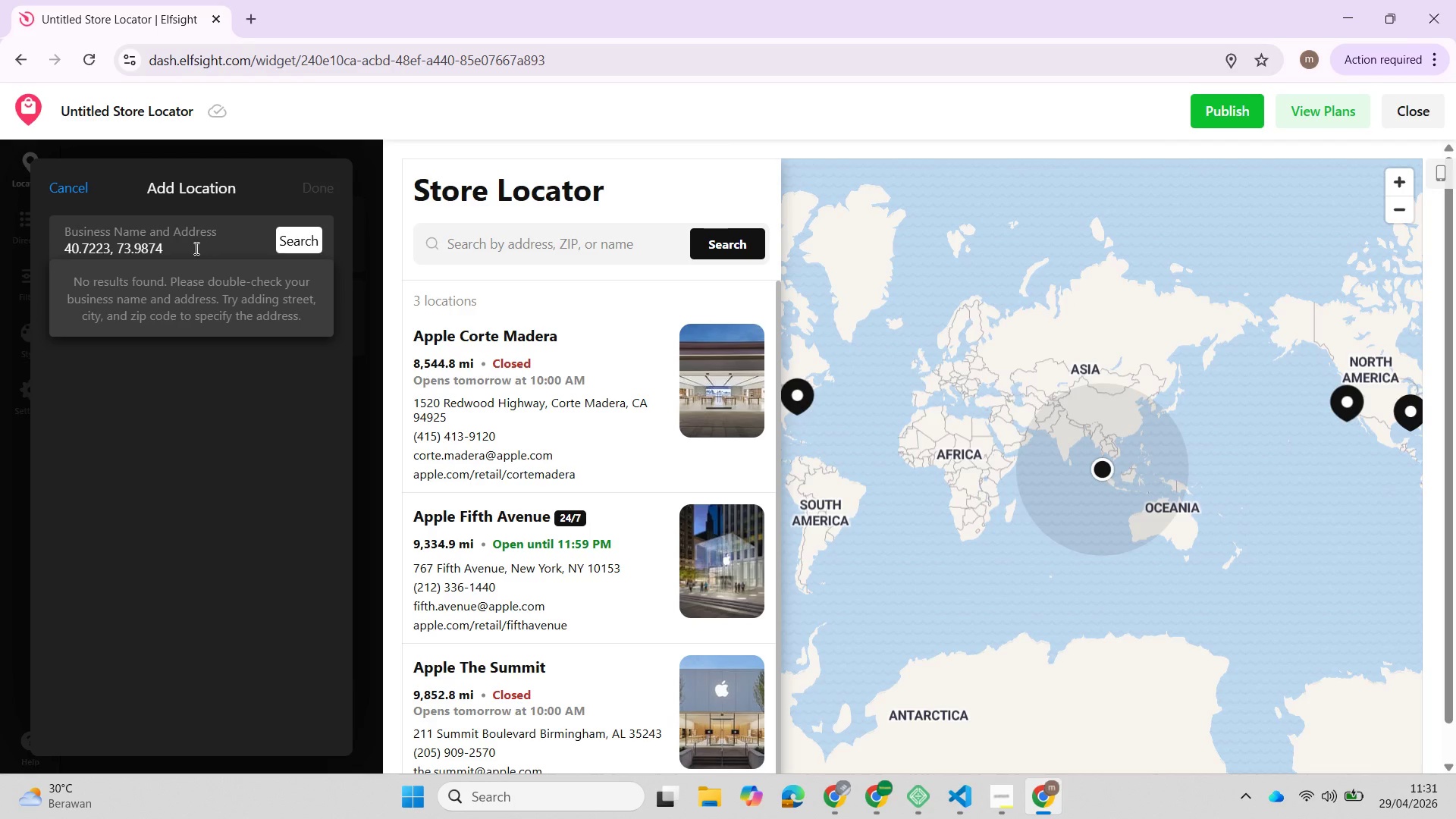 
left_click_drag(start_coordinate=[176, 250], to_coordinate=[4, 237])
 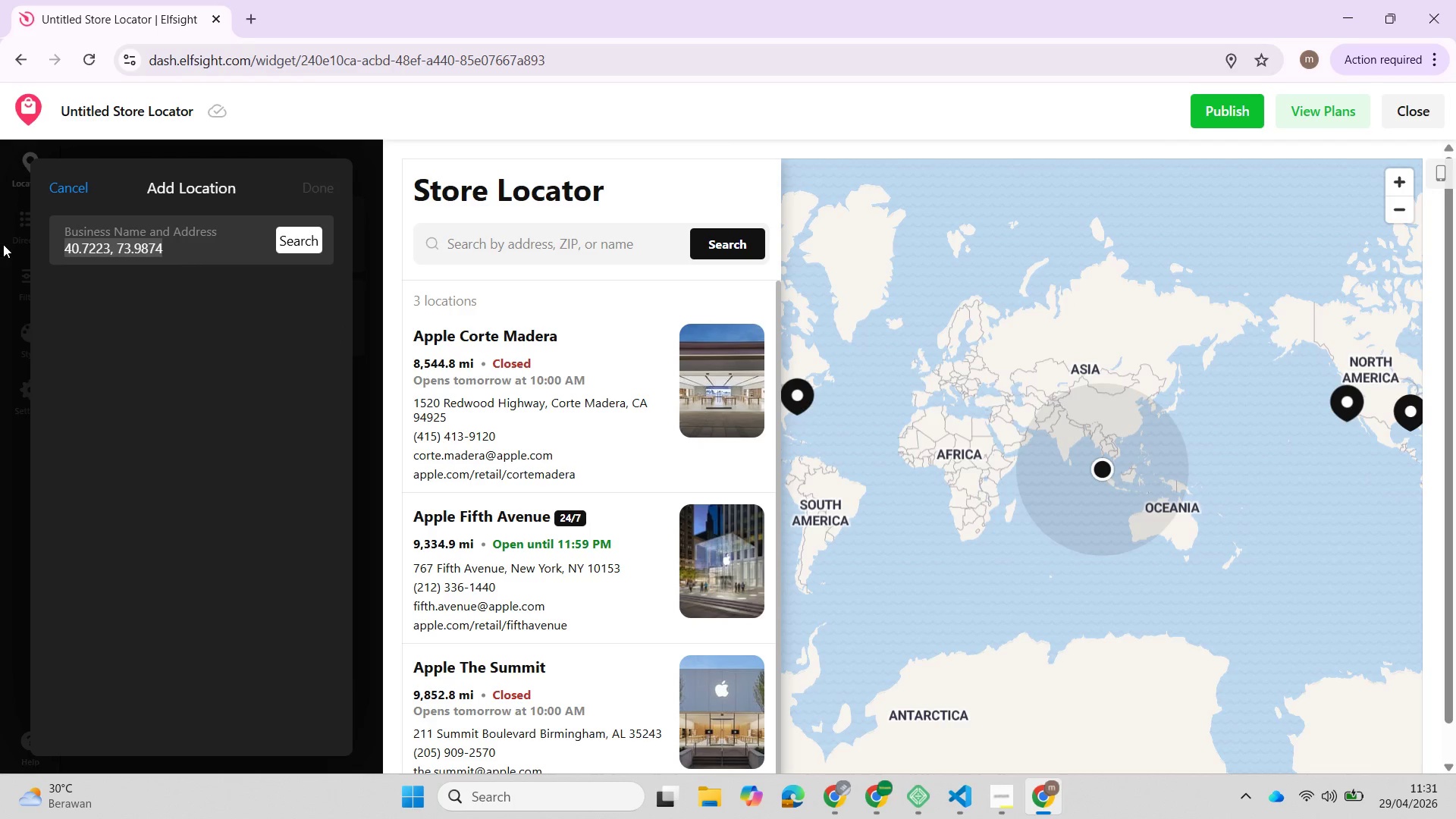 
key(Control+V)
 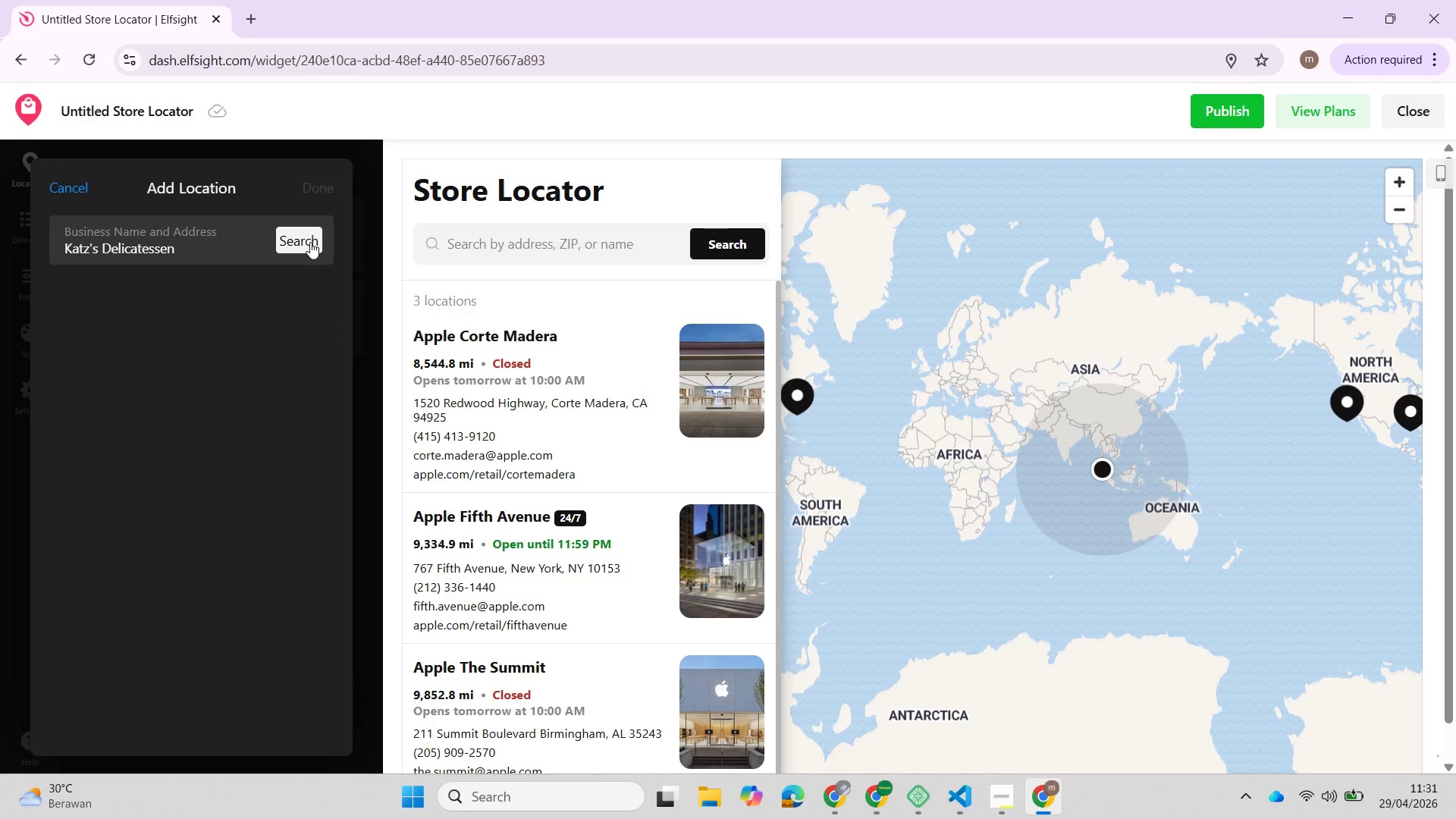 
left_click([291, 240])
 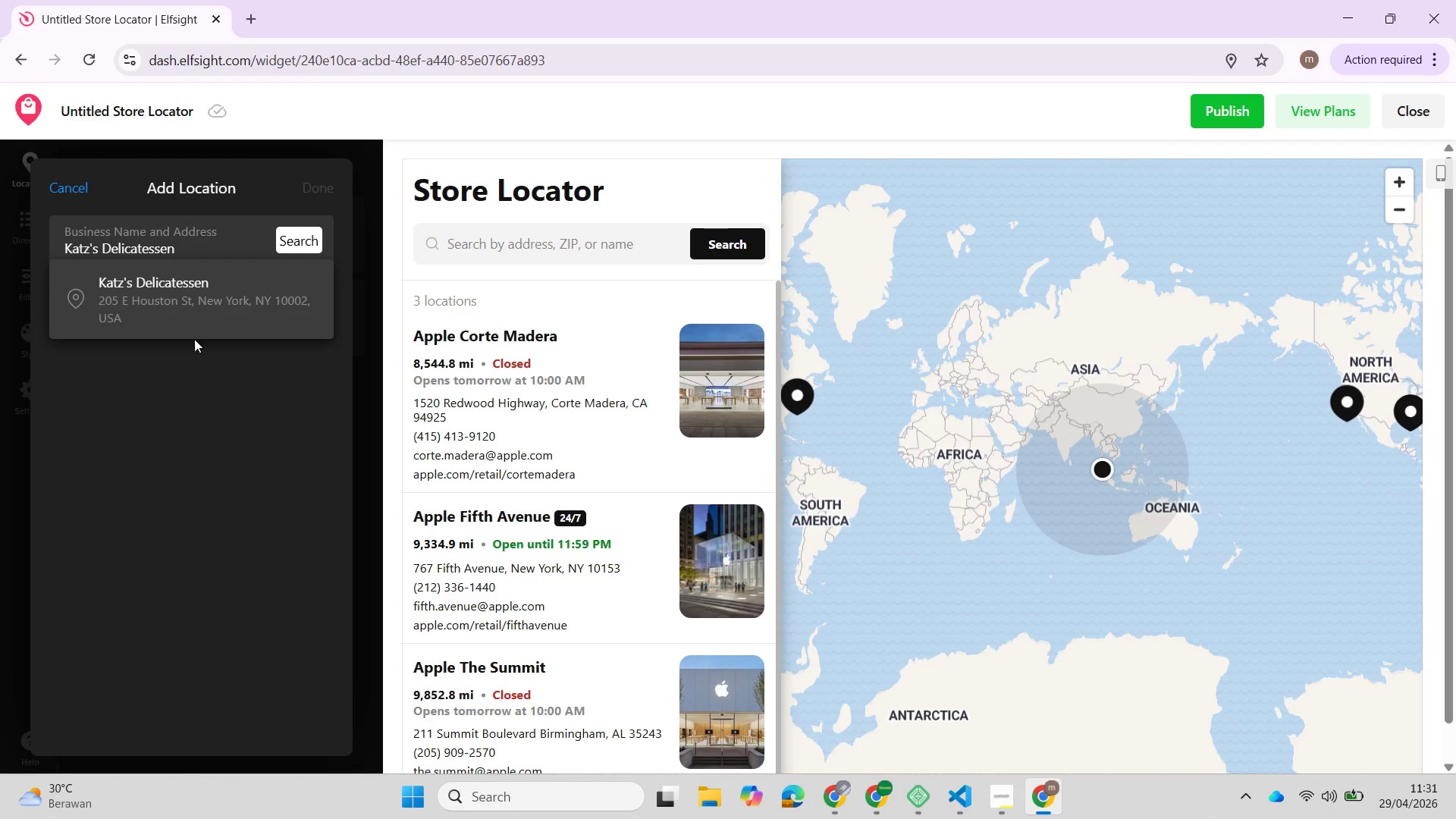 
left_click([152, 297])
 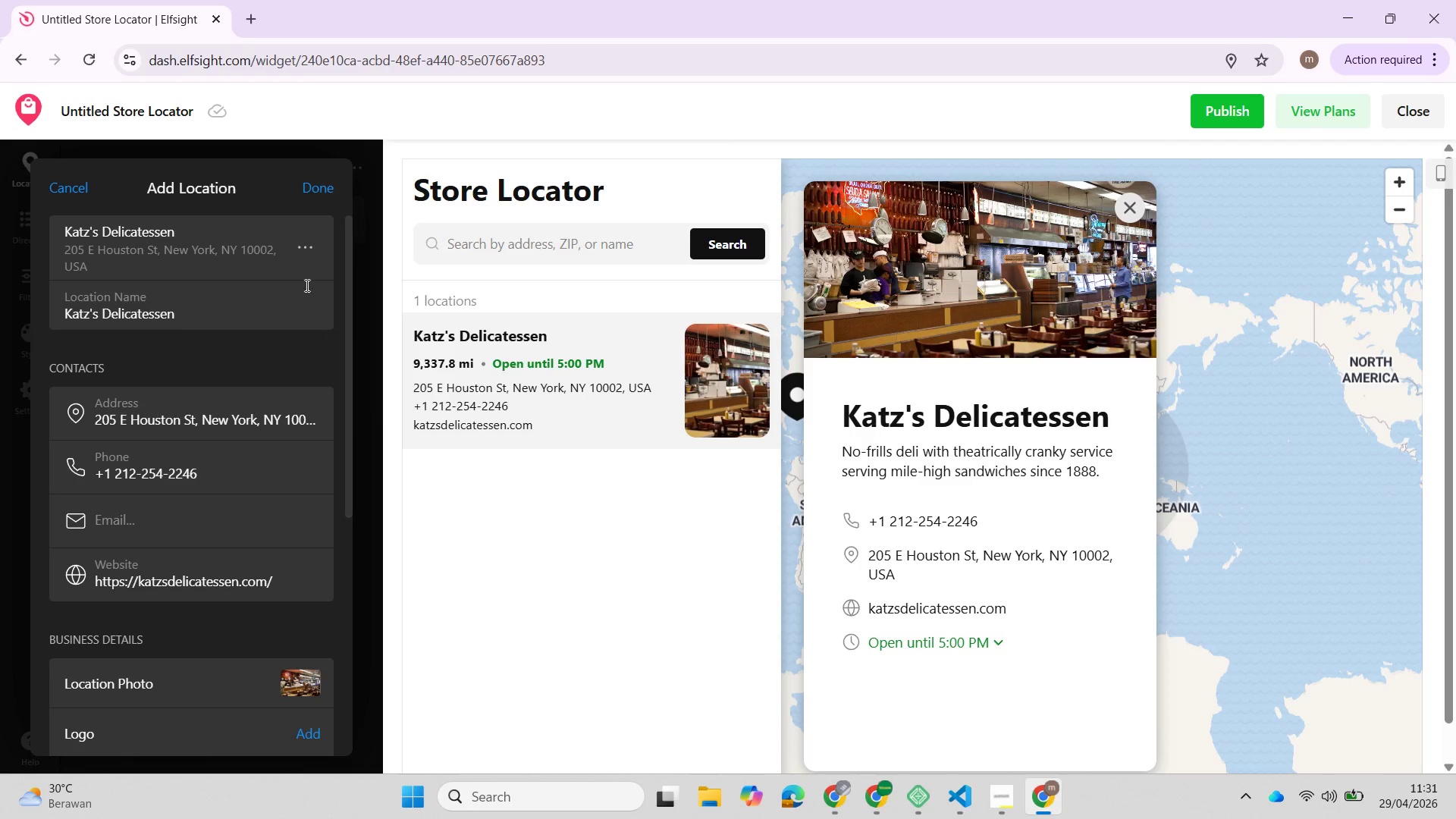 
wait(6.2)
 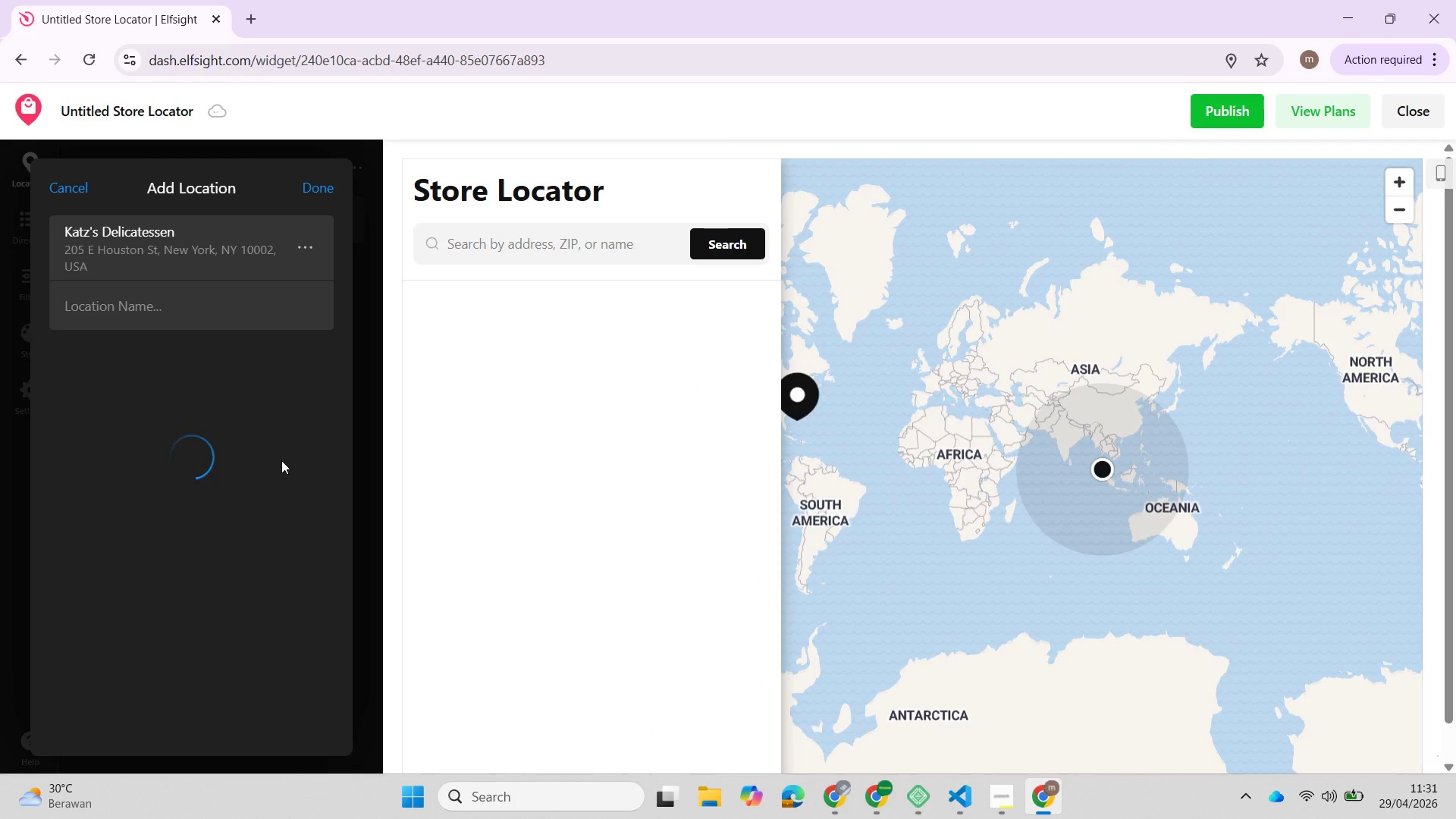 
left_click([318, 183])
 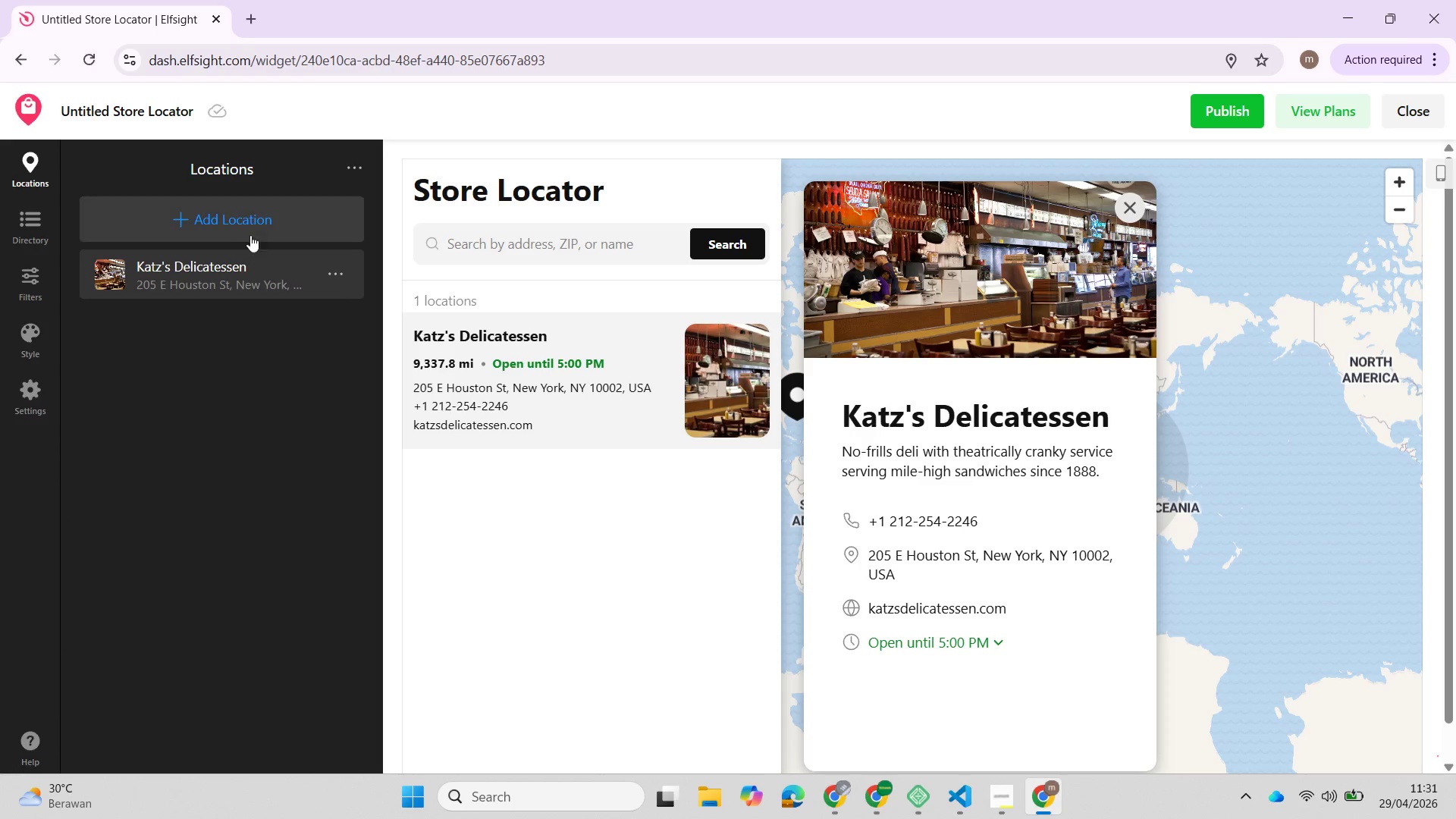 
left_click([237, 225])
 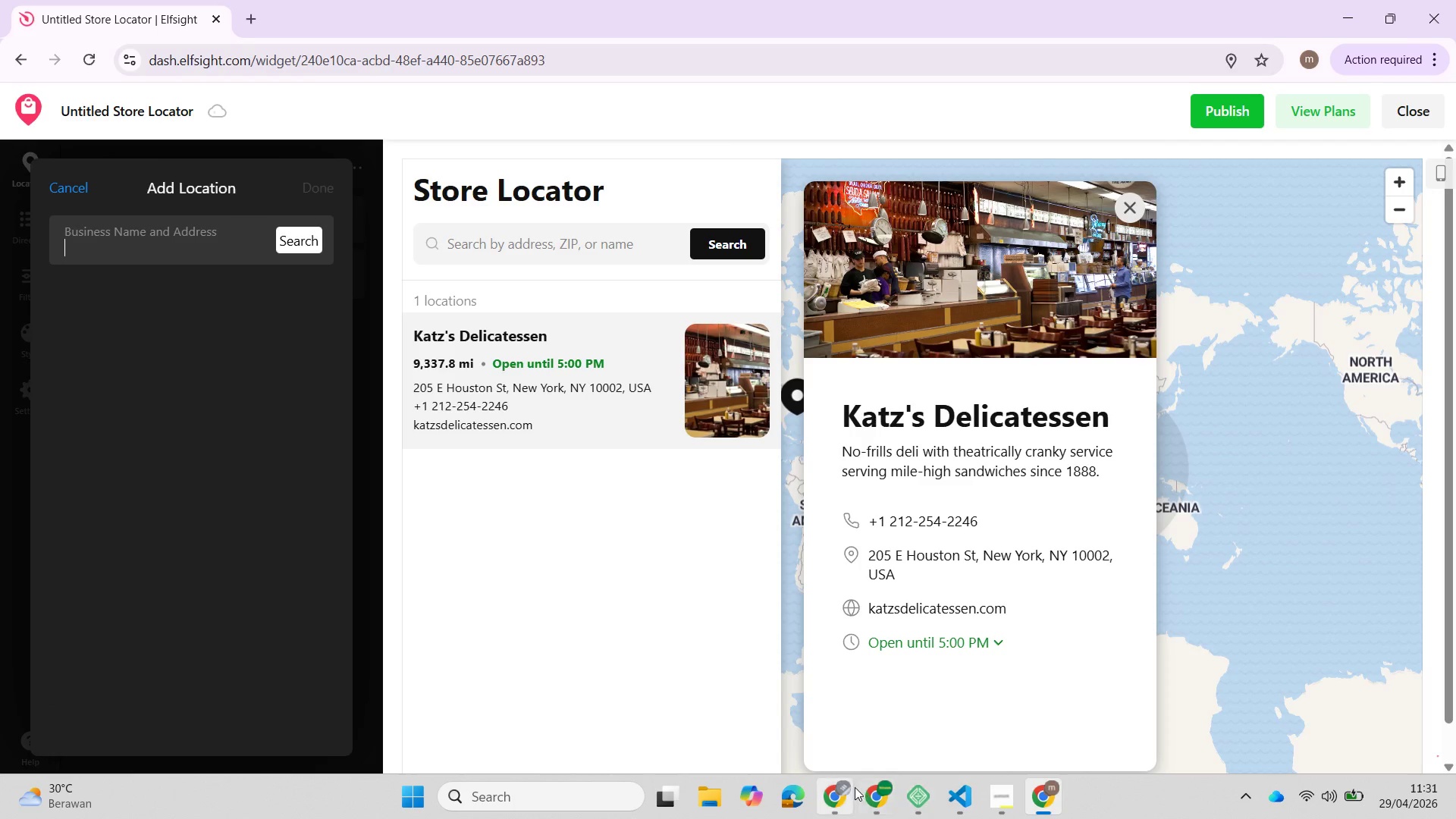 
left_click([873, 789])
 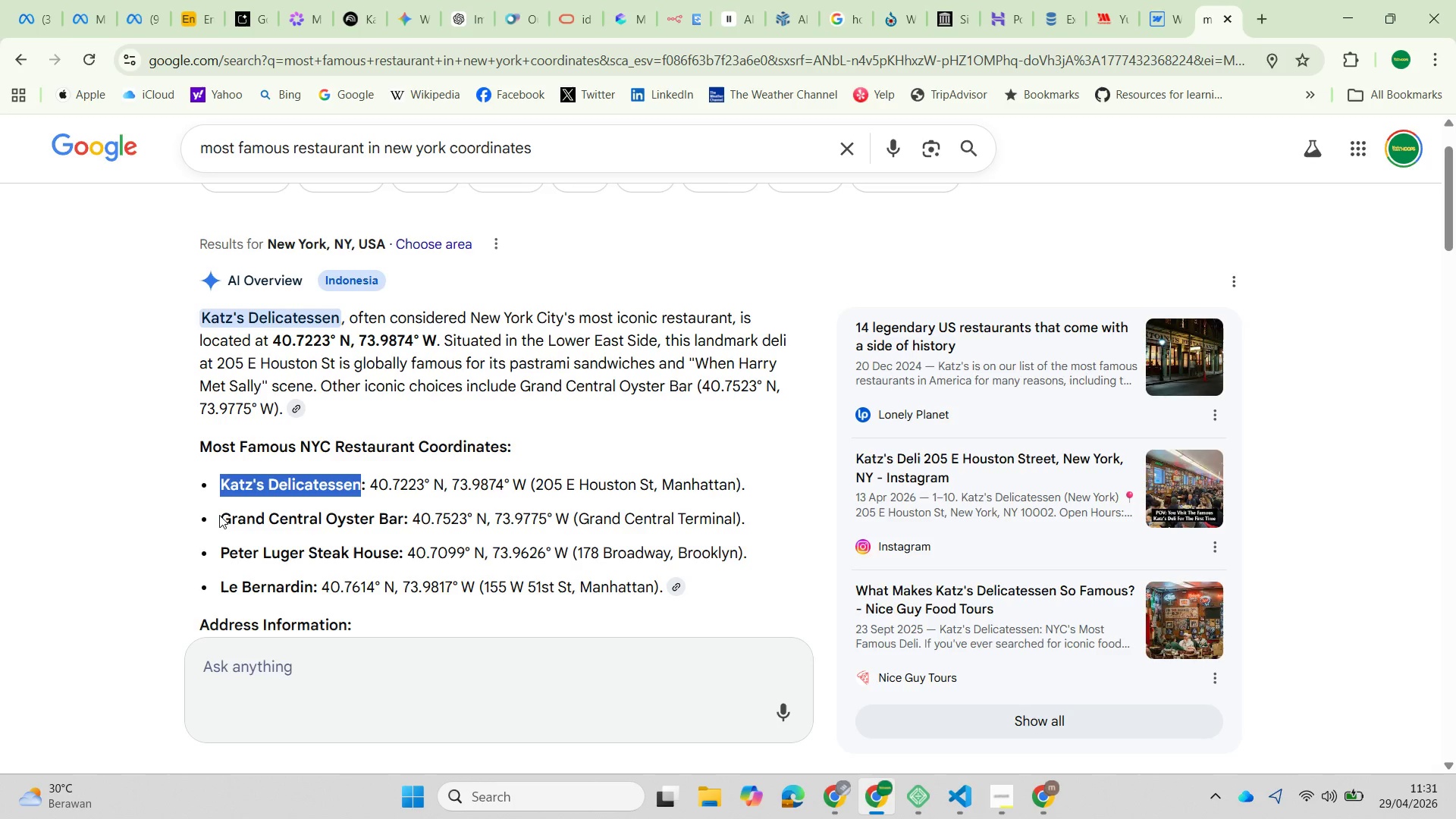 
left_click_drag(start_coordinate=[223, 520], to_coordinate=[402, 515])
 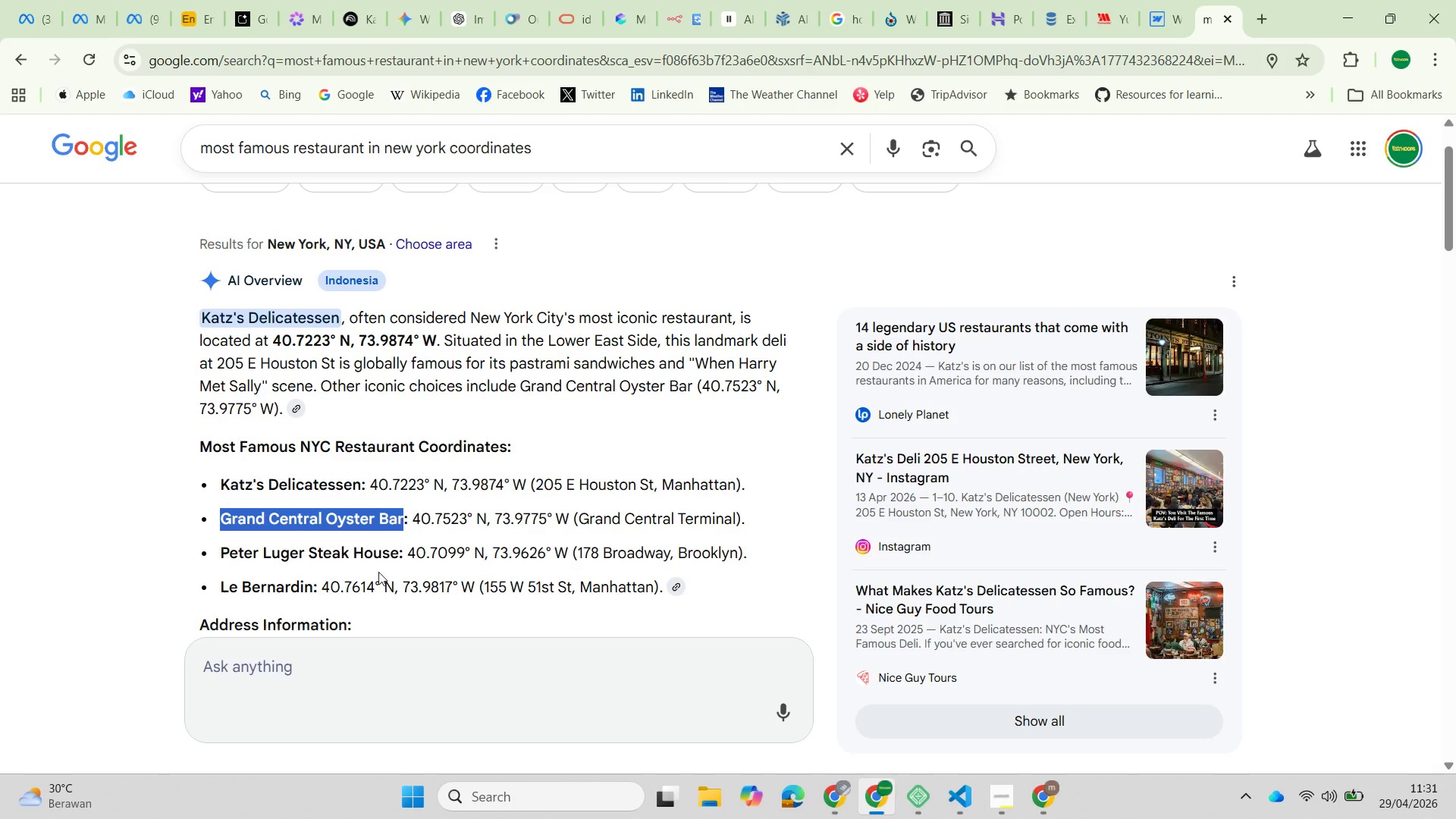 
key(Control+C)
 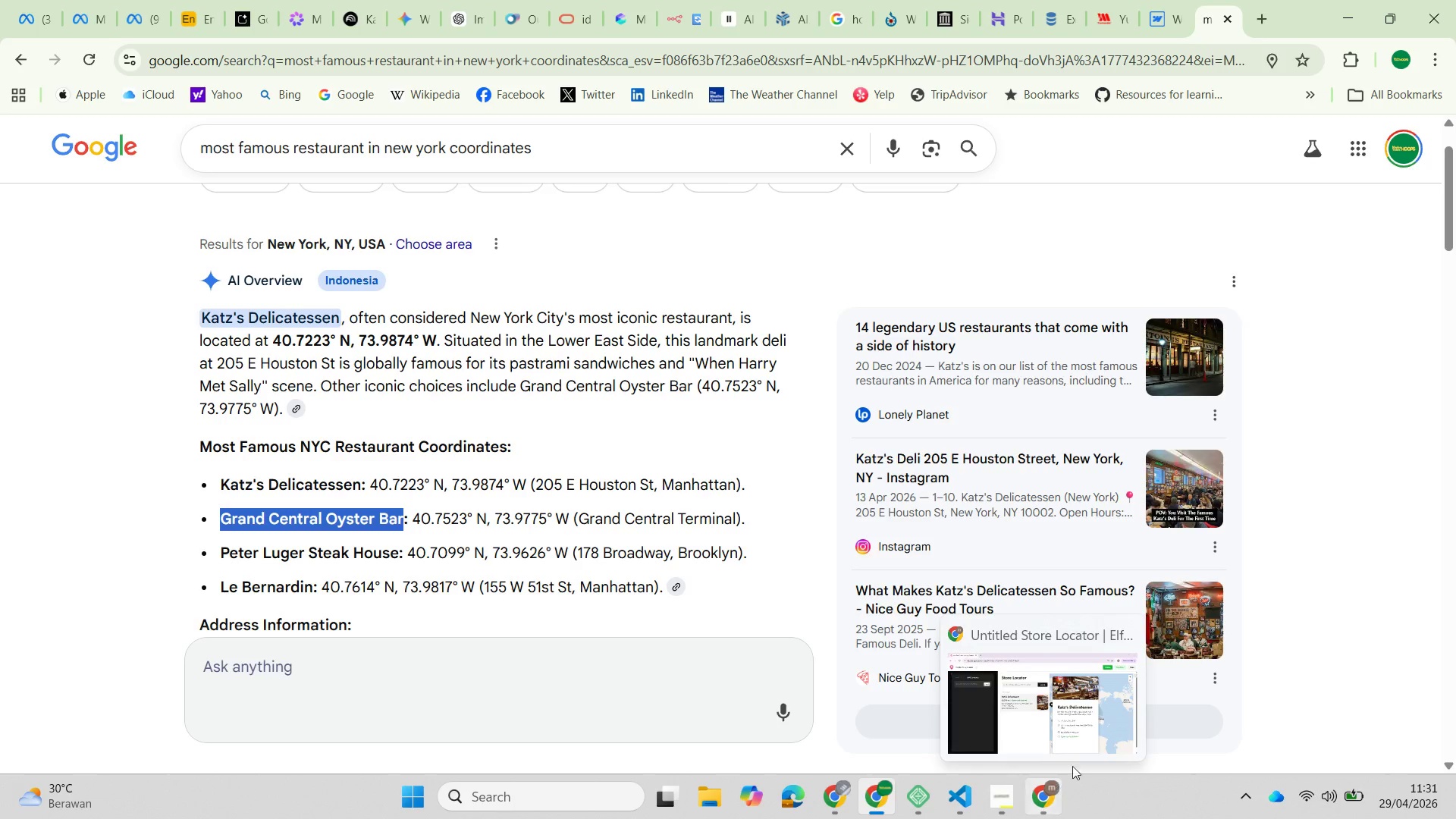 
left_click([1019, 730])
 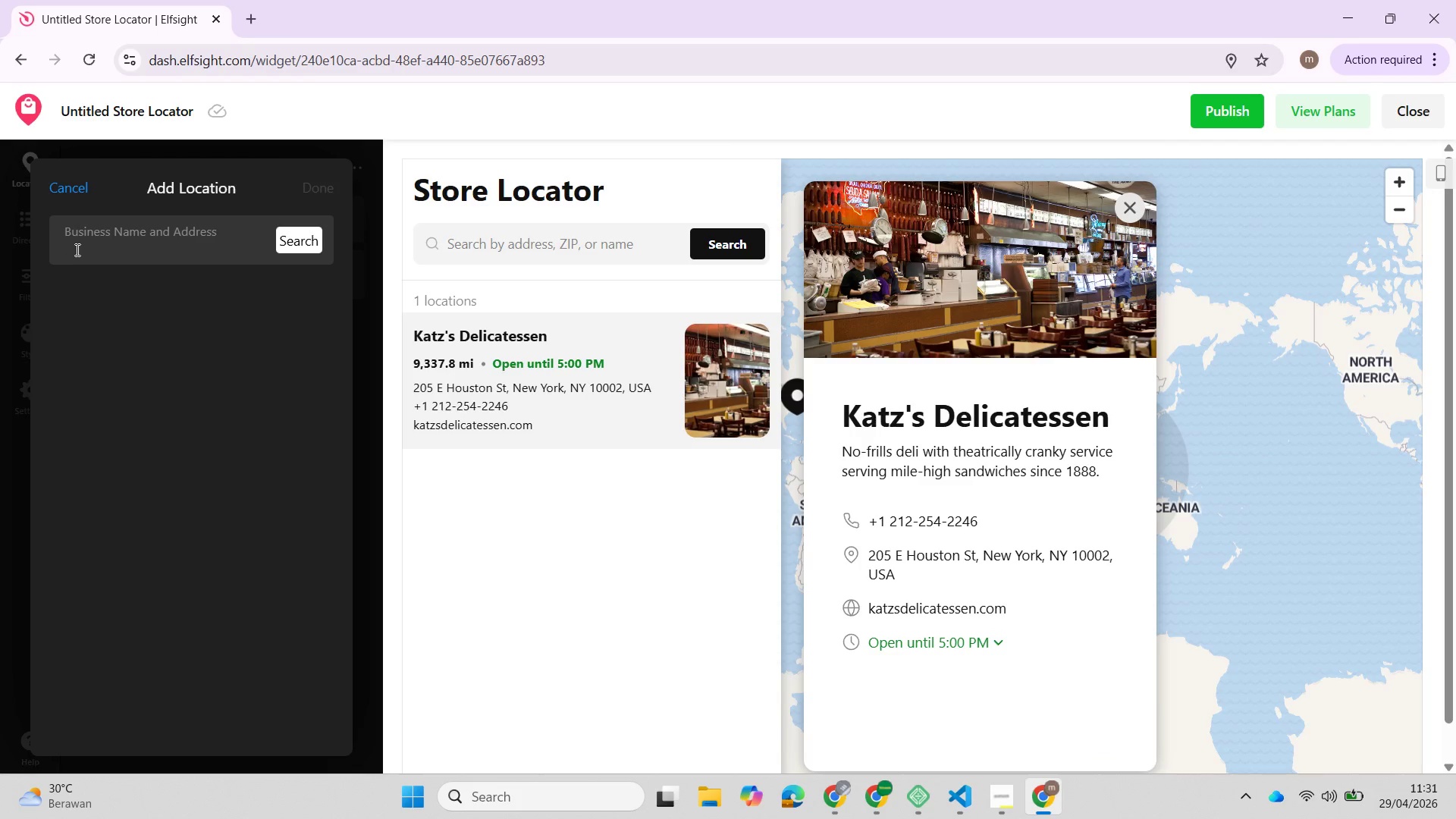 
left_click([76, 249])
 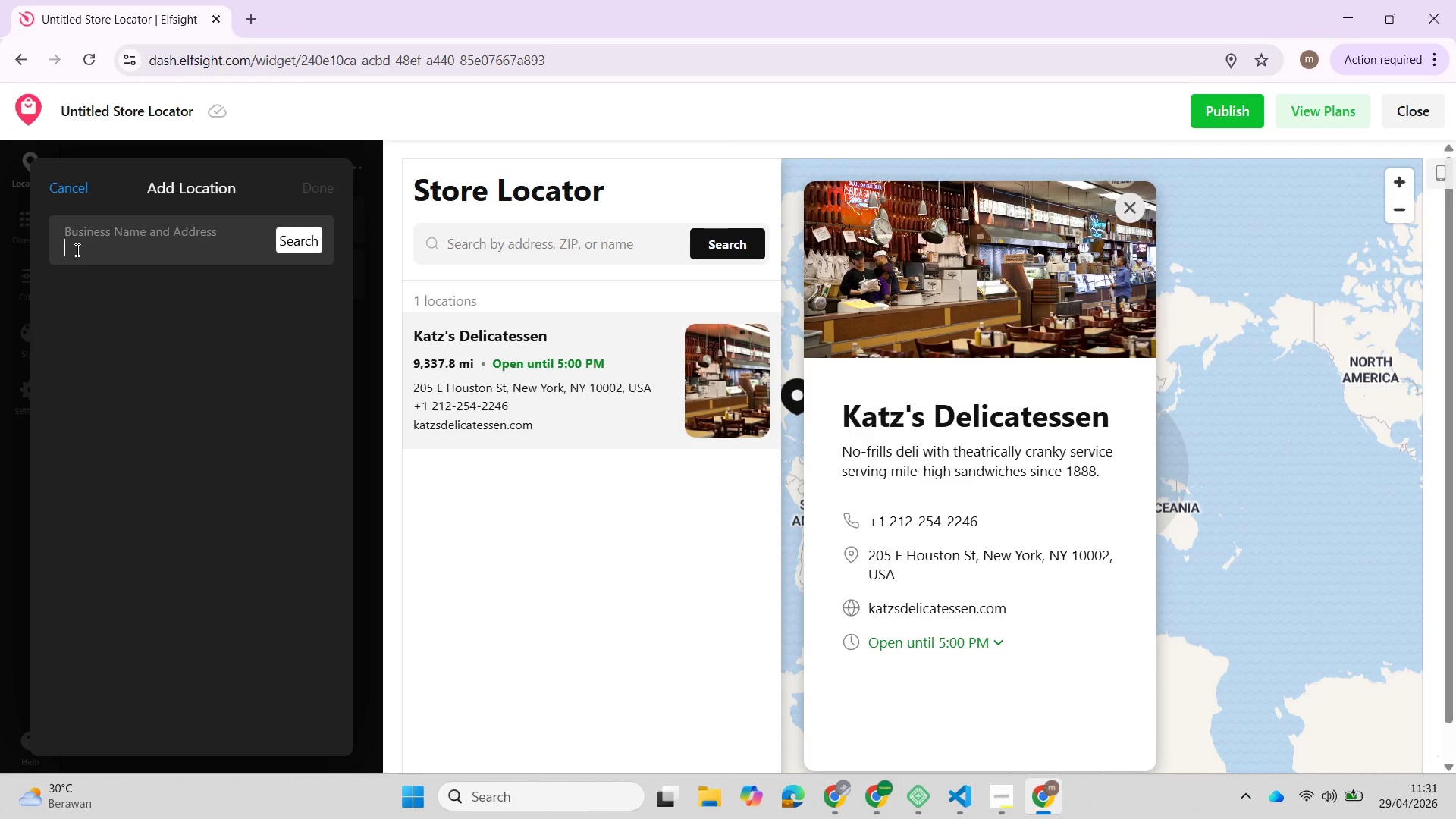 
key(Control+V)
 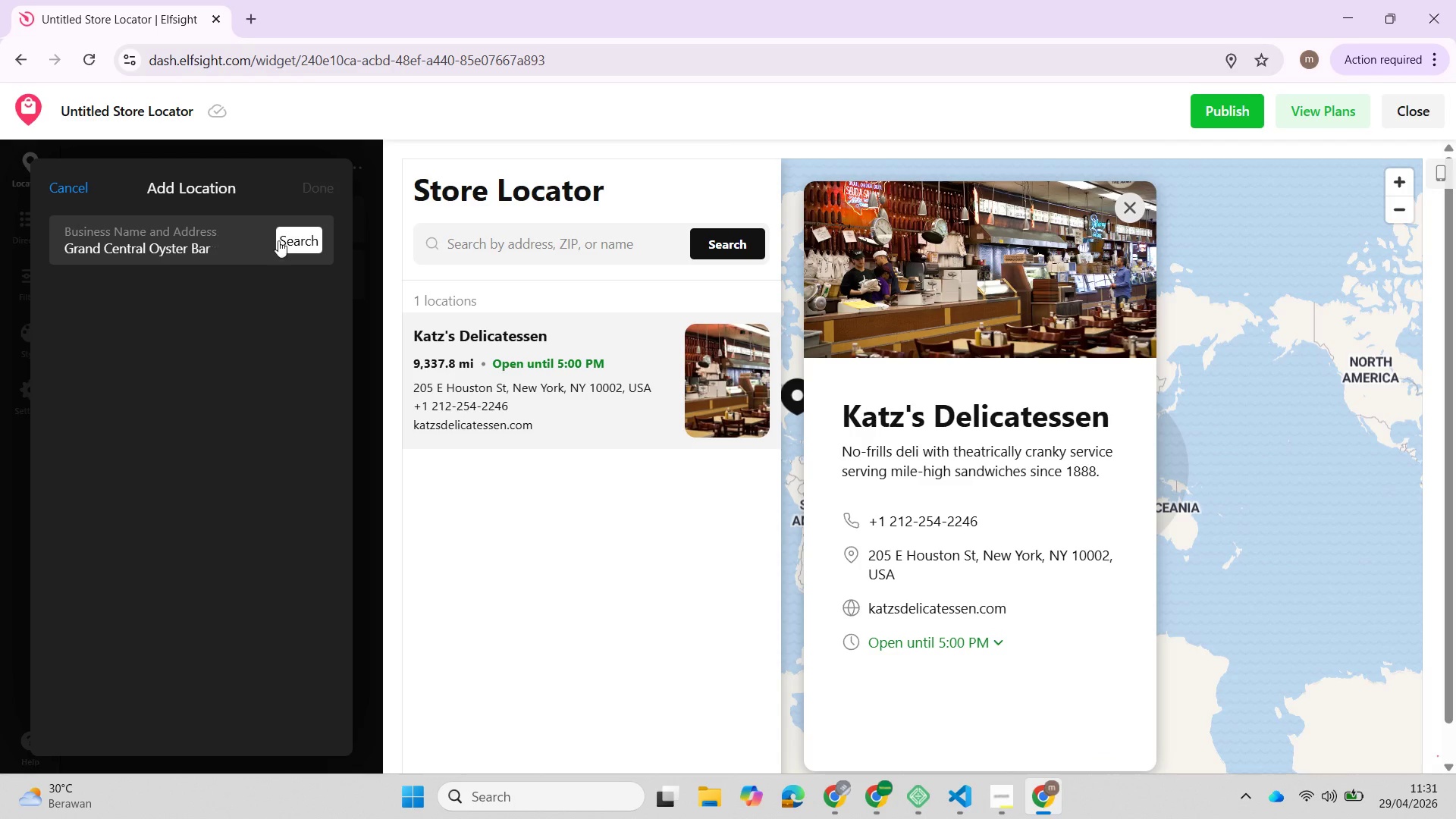 
left_click([322, 244])
 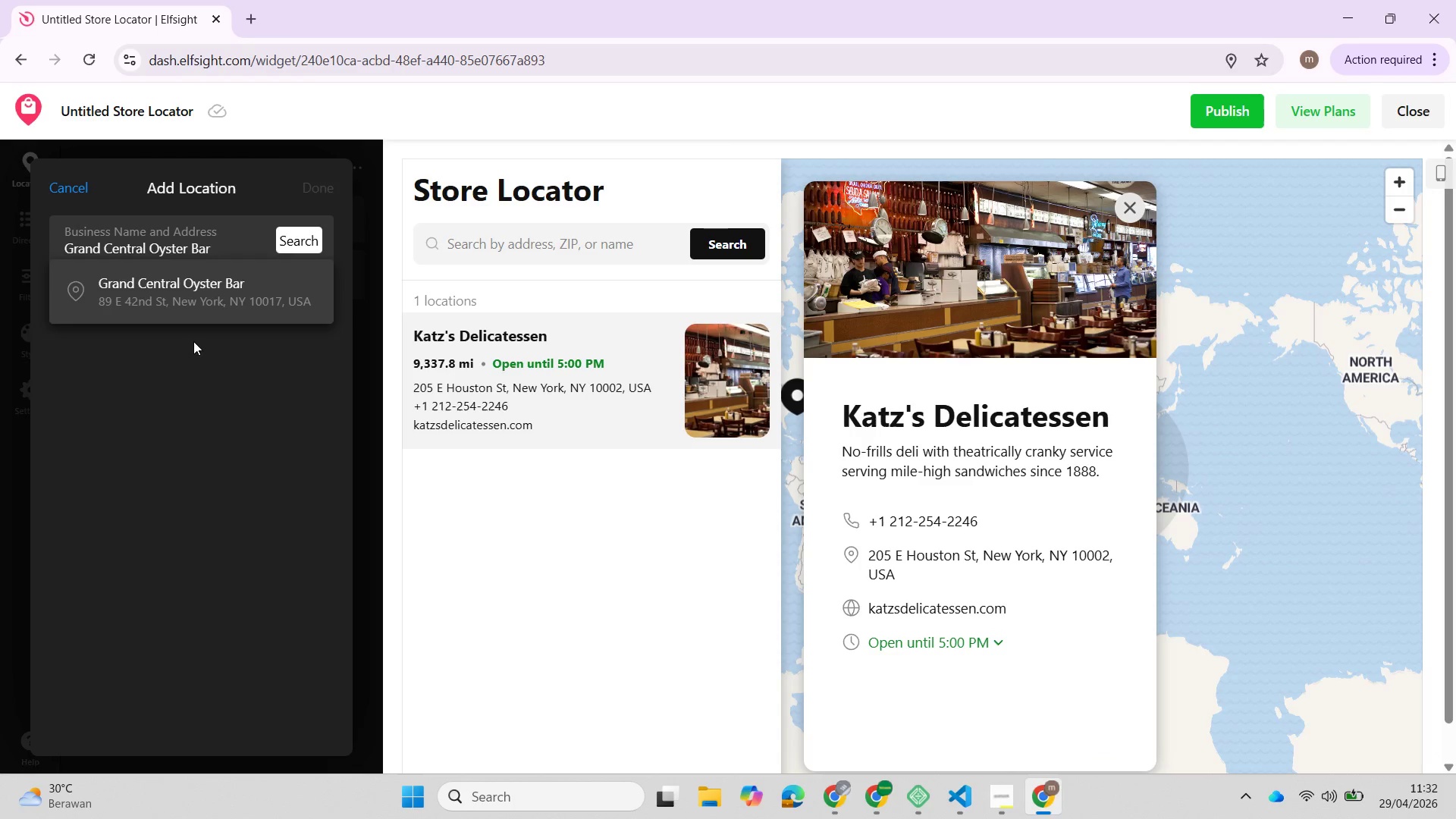 
left_click([187, 298])
 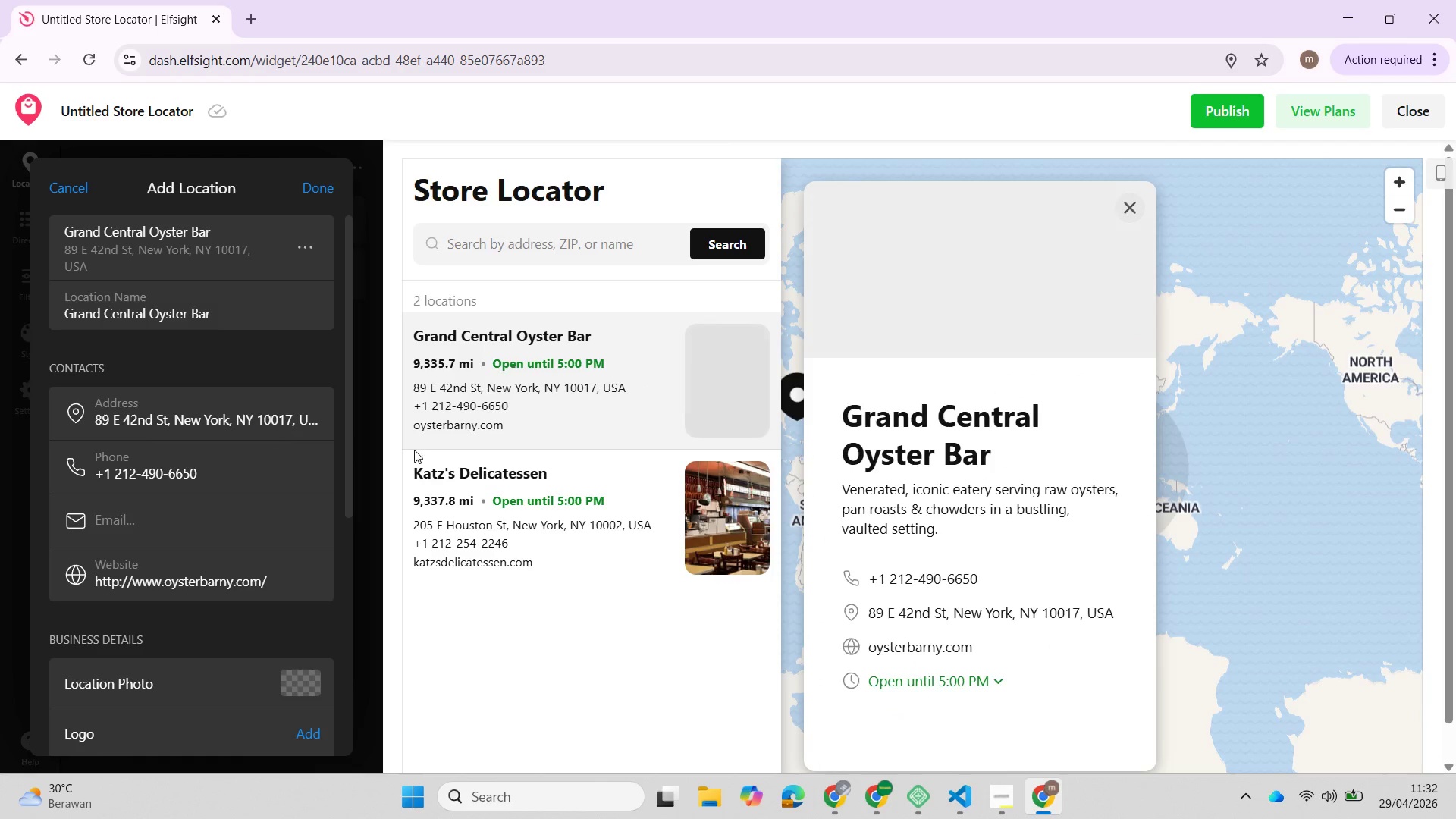 
wait(5.62)
 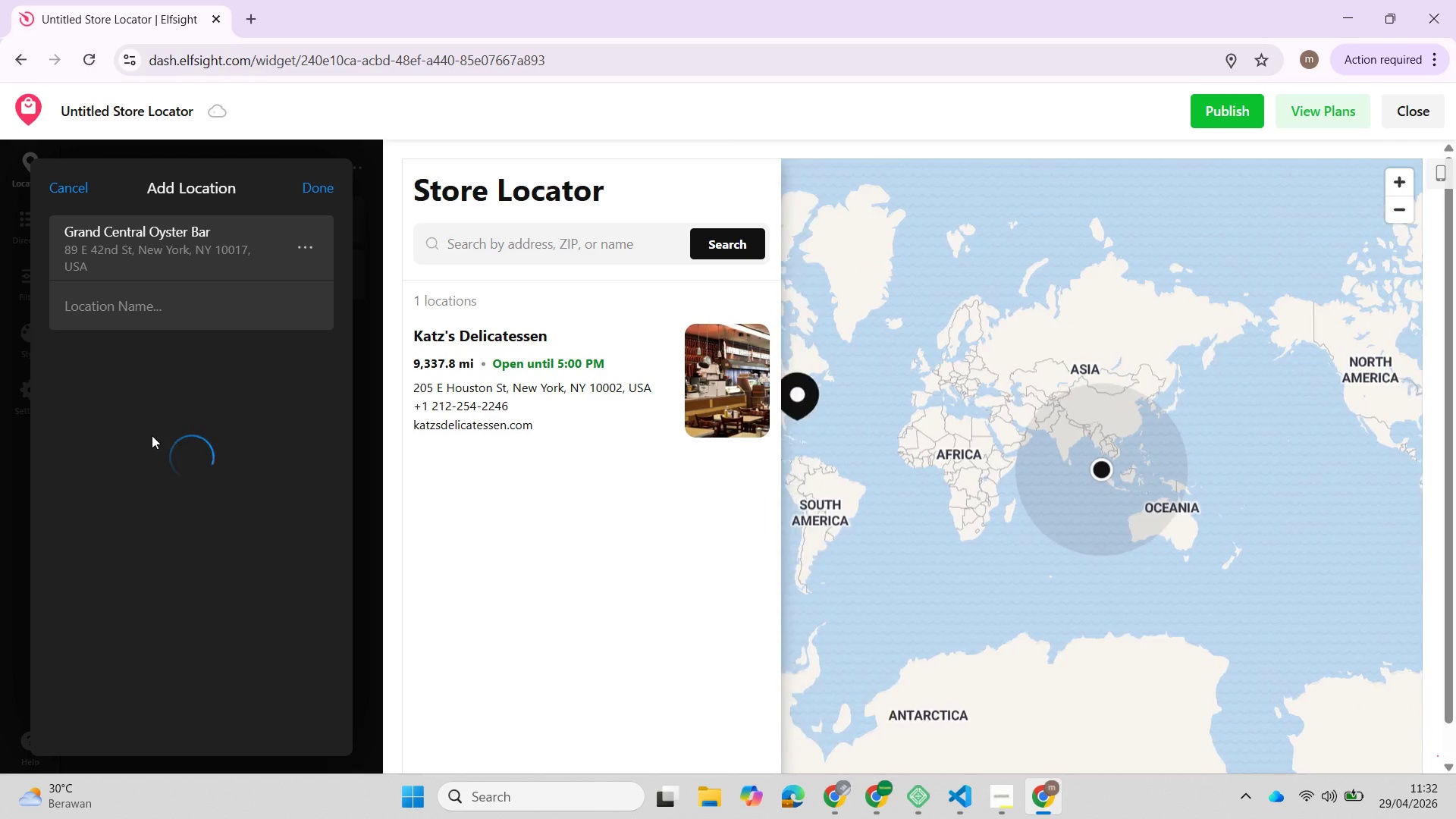 
left_click([307, 179])
 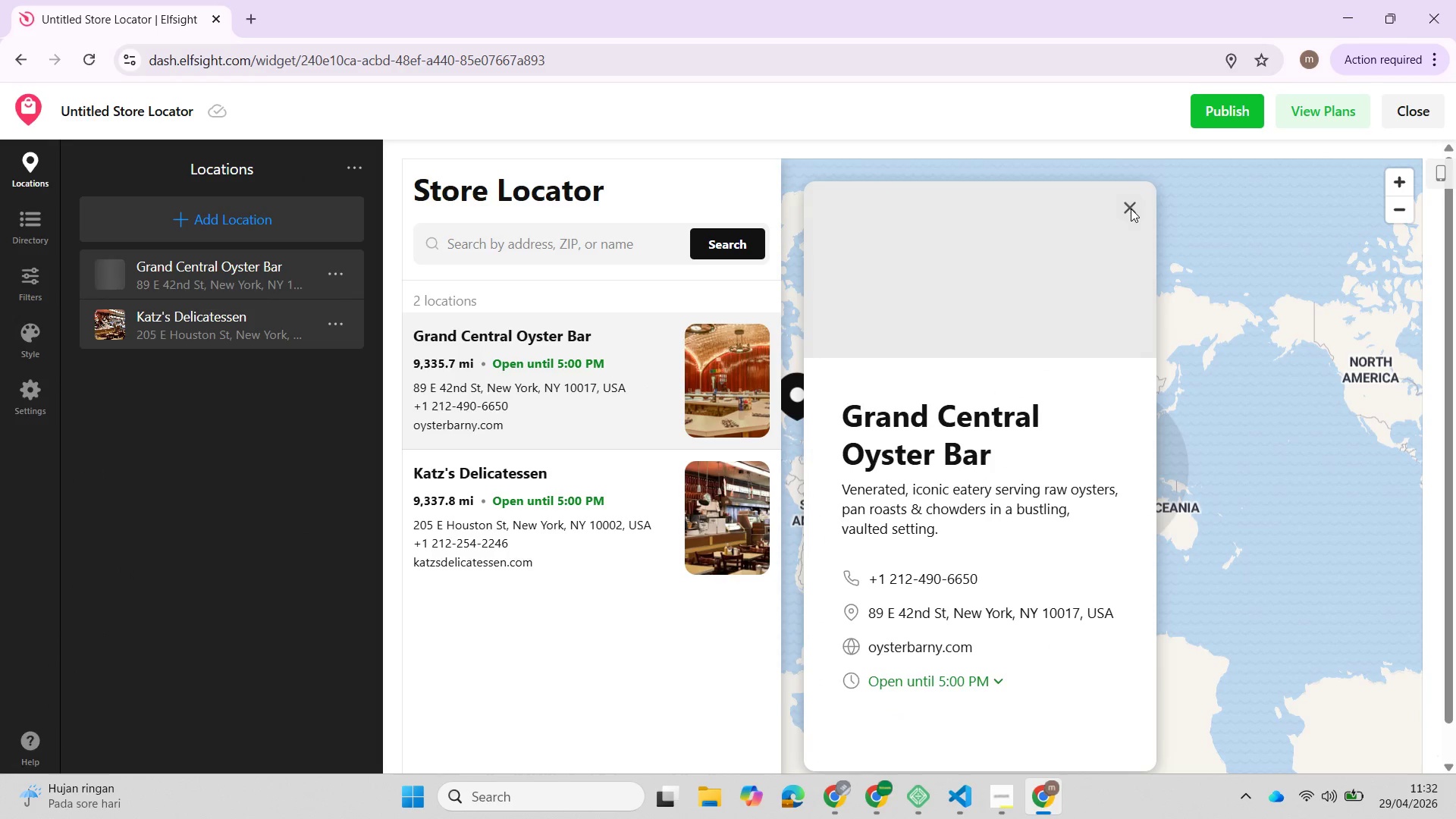 
left_click([205, 218])
 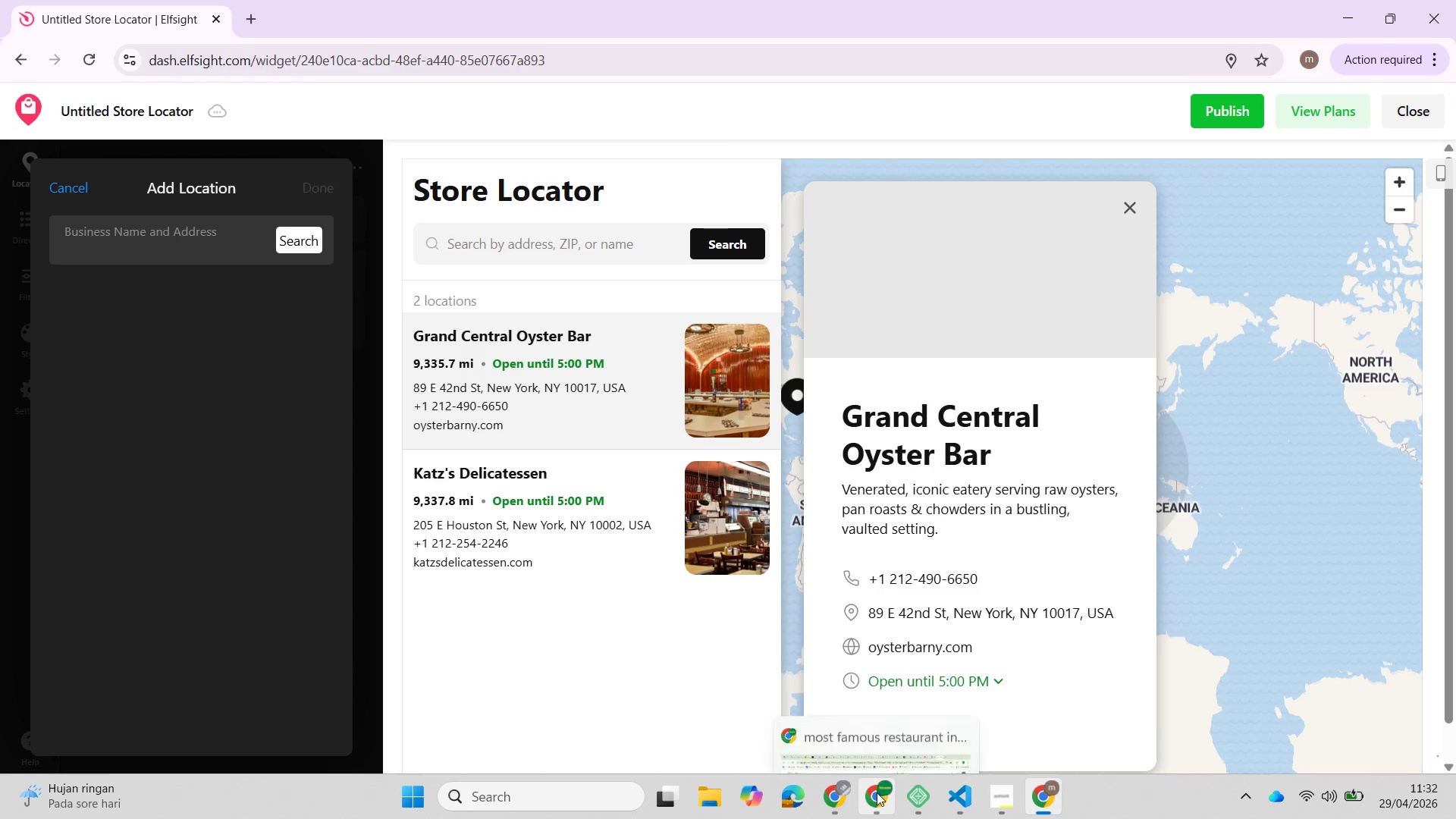 
left_click([877, 792])
 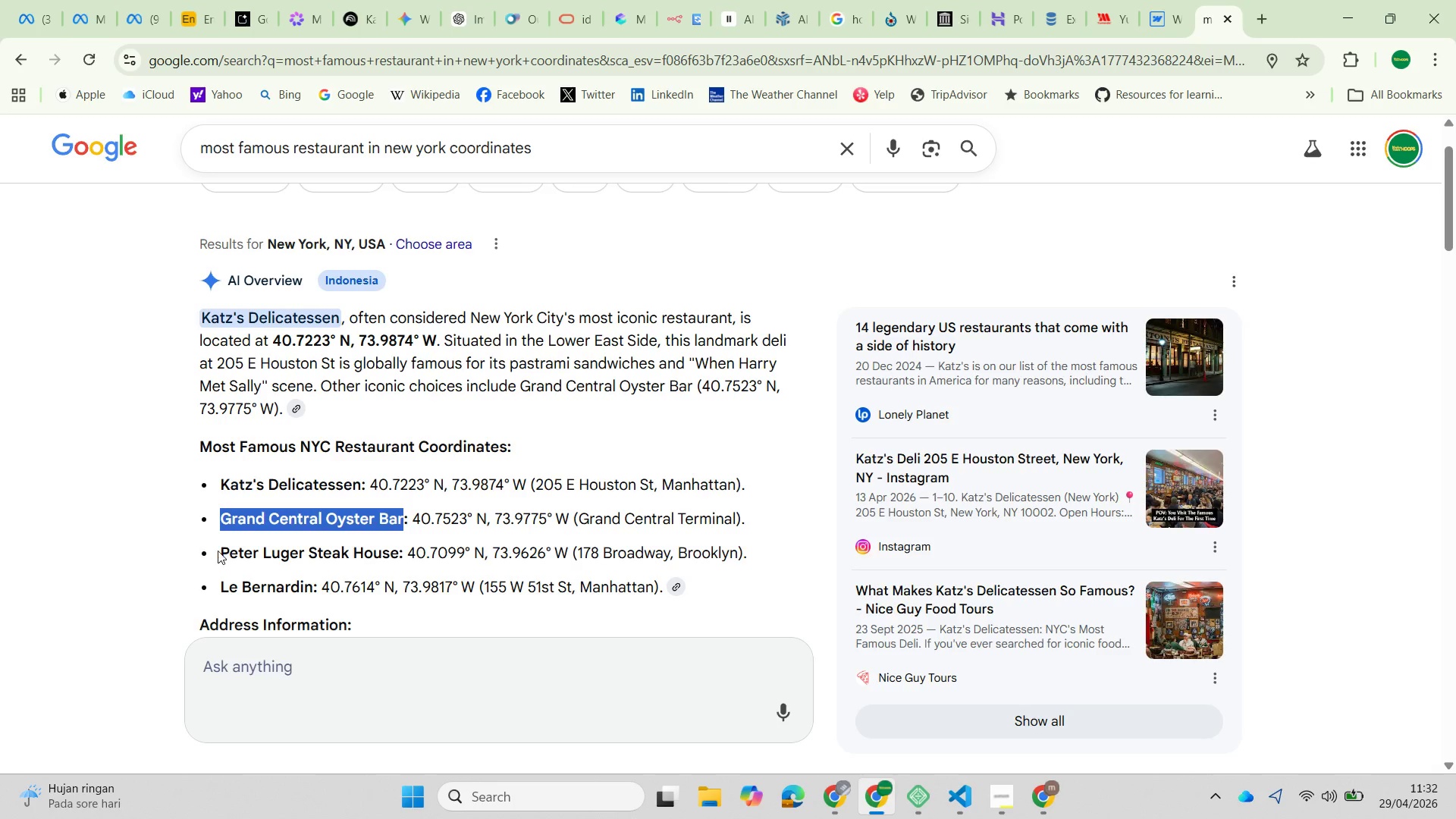 
left_click_drag(start_coordinate=[221, 548], to_coordinate=[398, 557])
 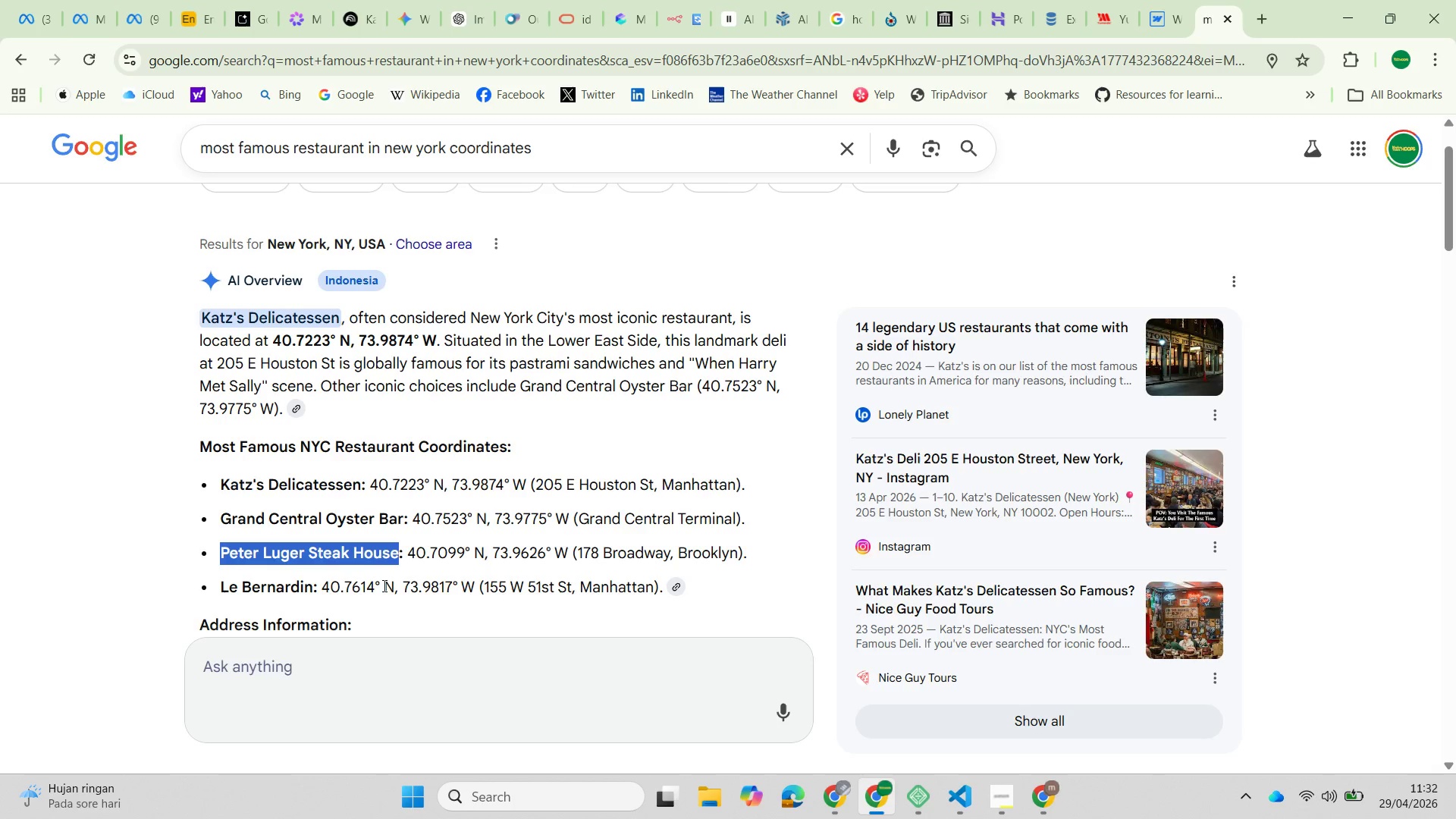 
key(Control+C)
 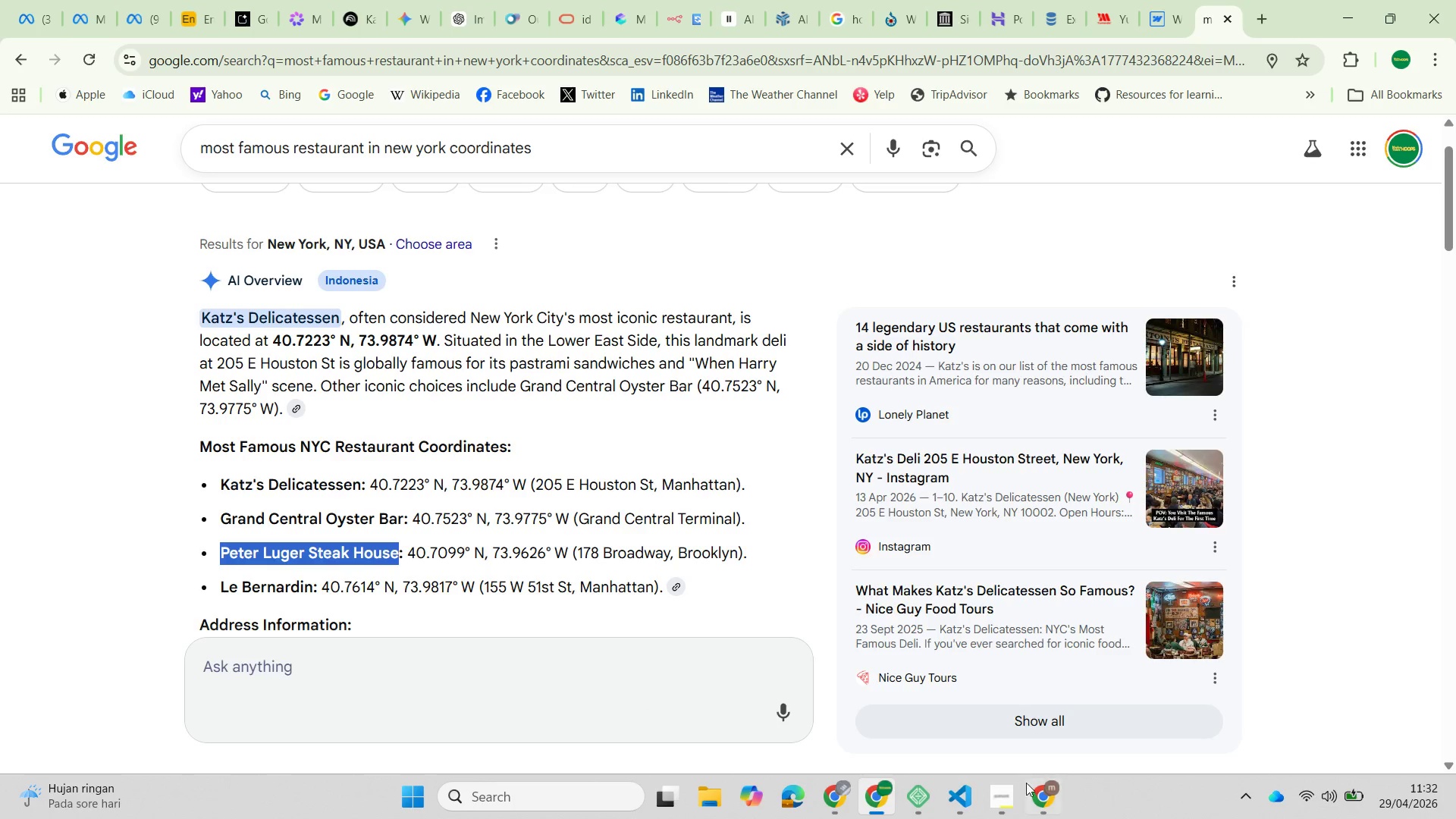 
left_click([1043, 795])
 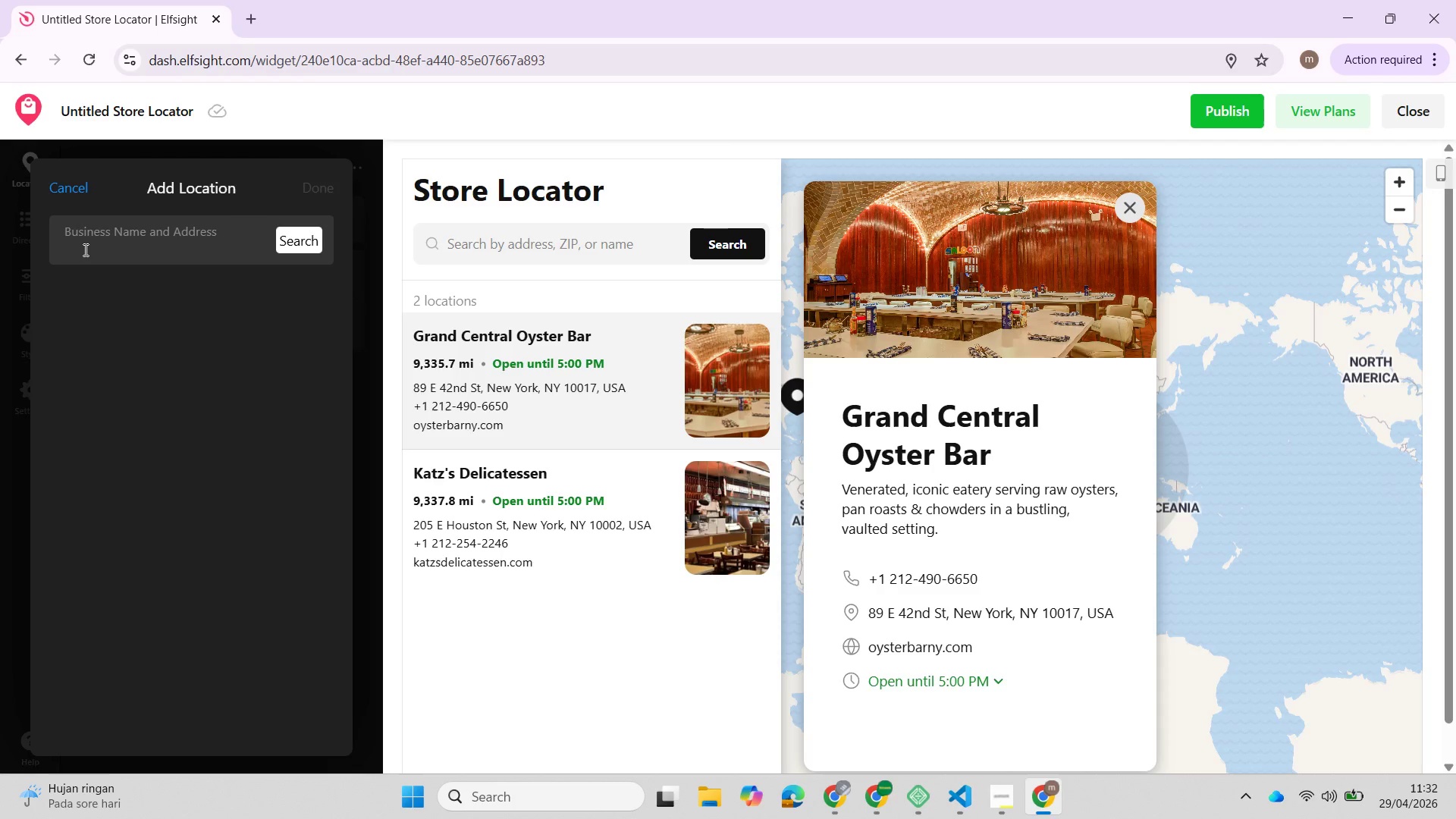 
key(Control+V)
 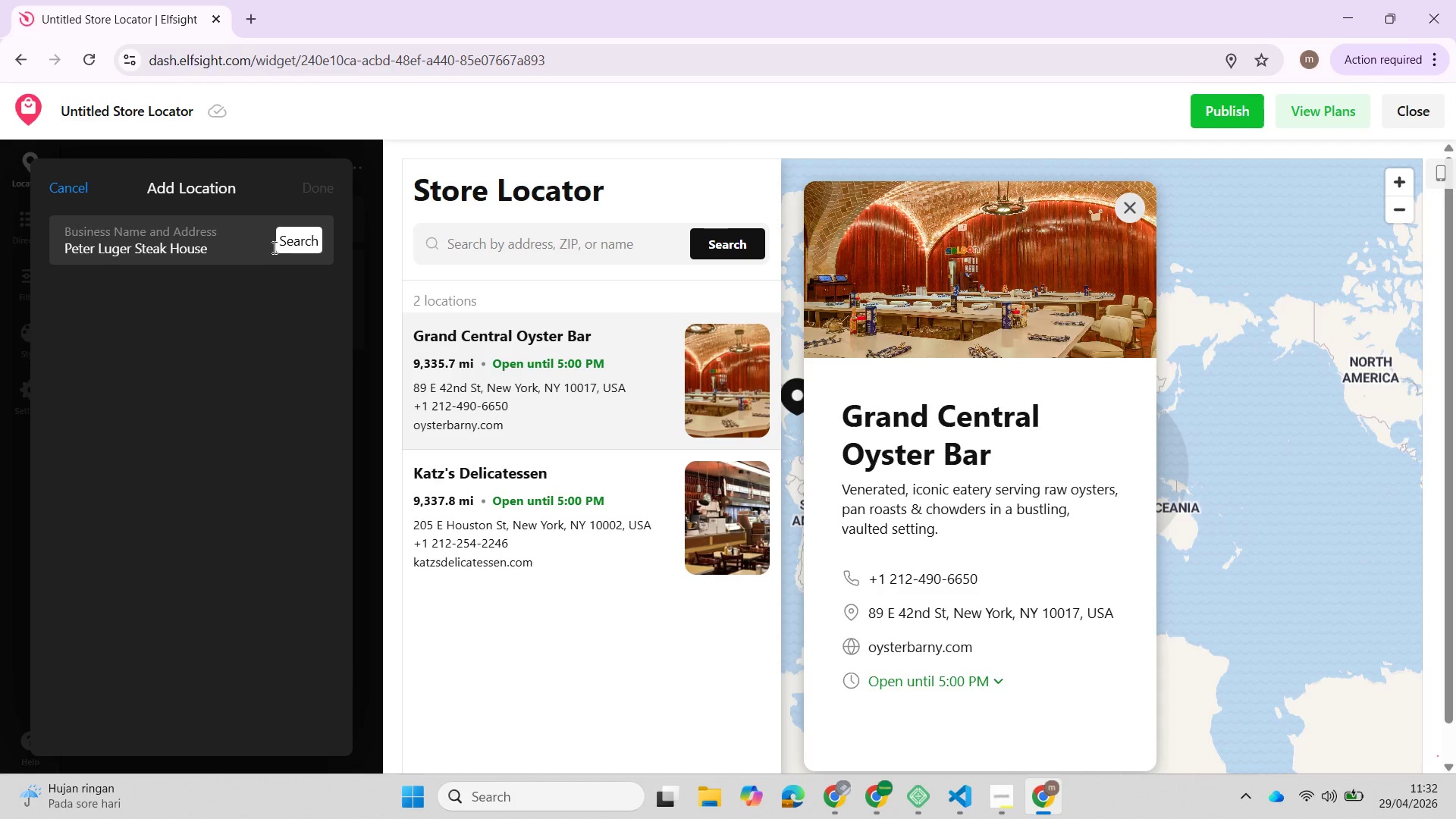 
left_click([292, 245])
 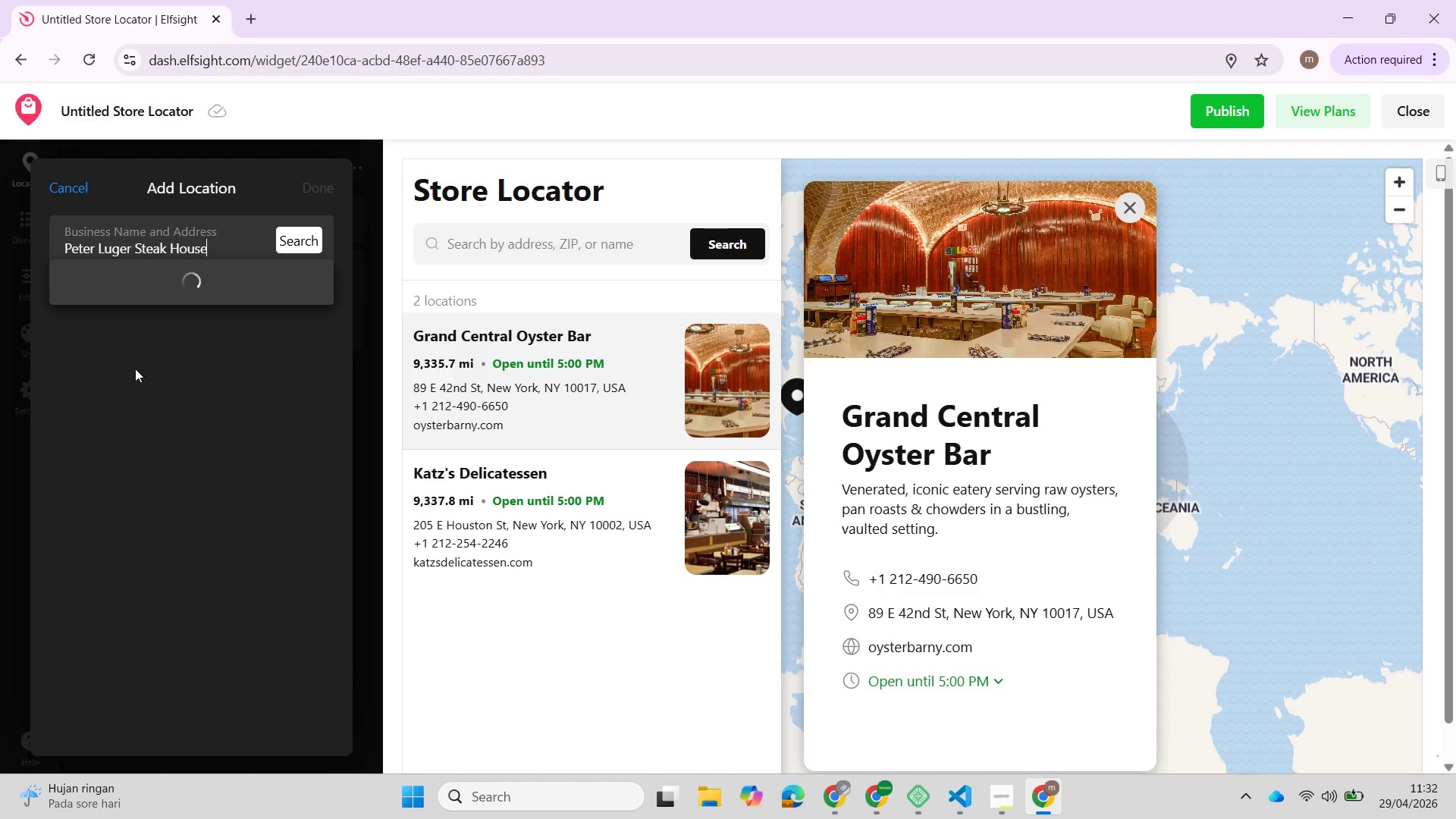 
mouse_move([99, 377])
 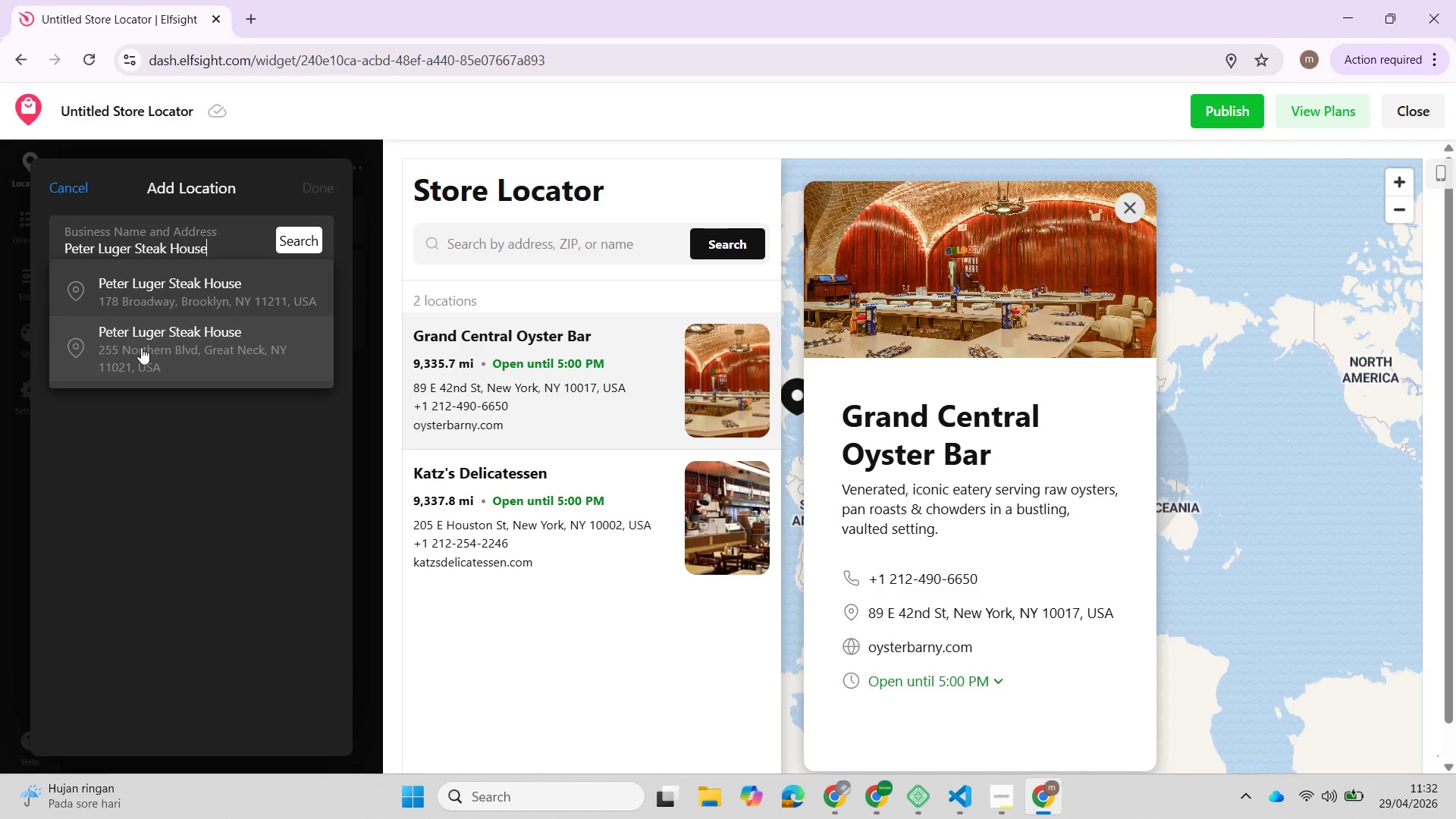 
wait(5.01)
 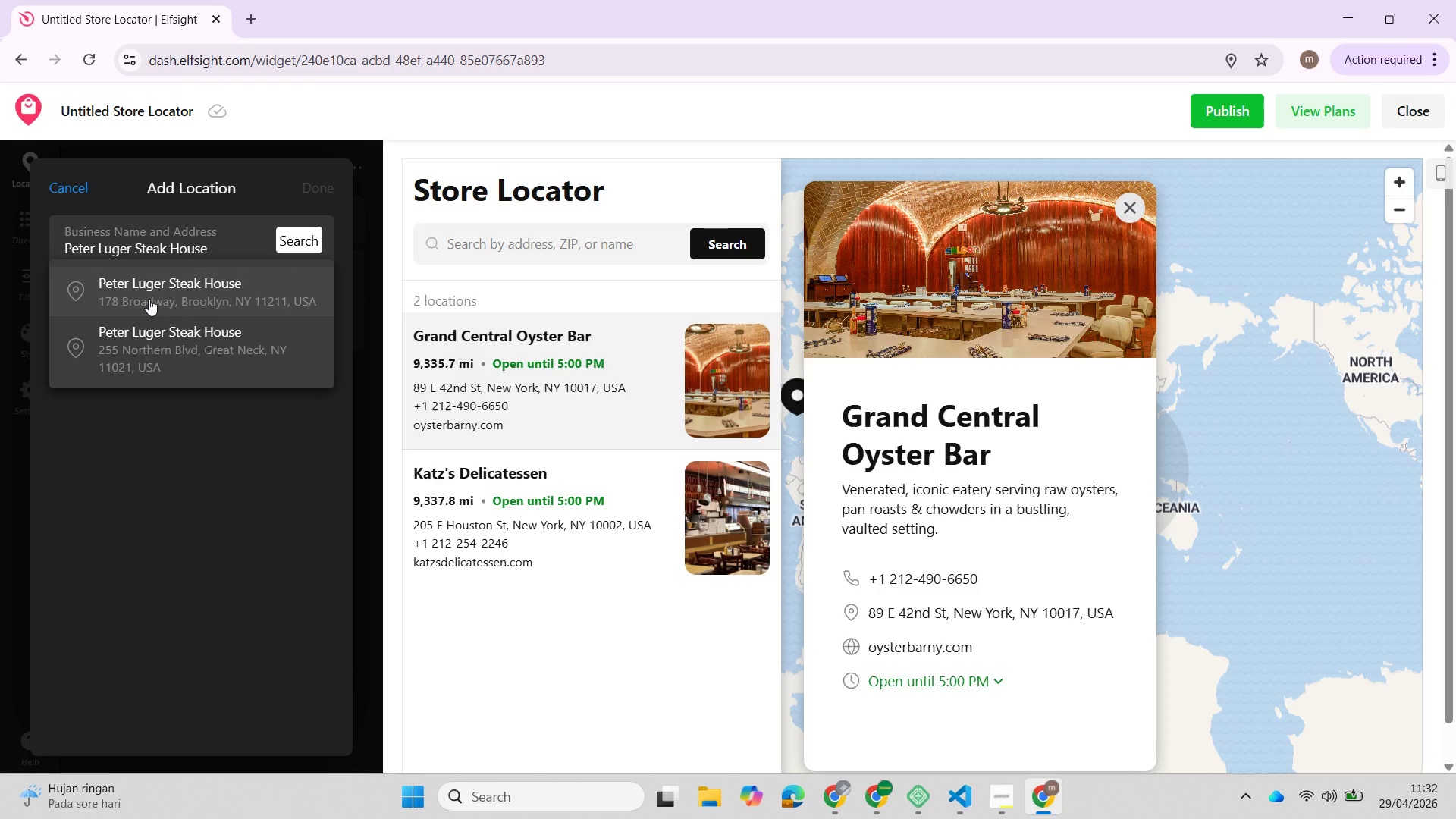 
left_click([141, 347])
 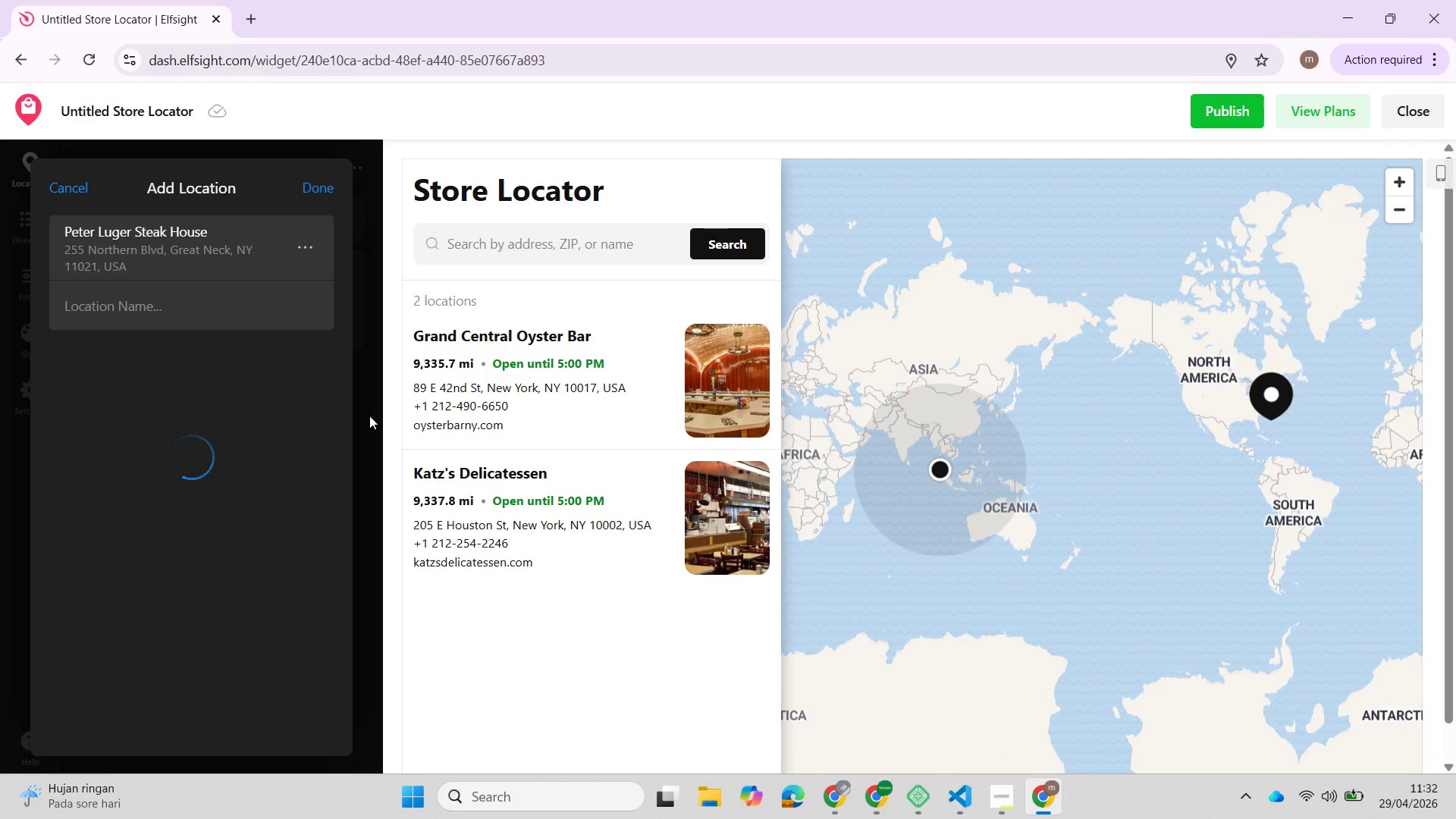 
mouse_move([369, 403])
 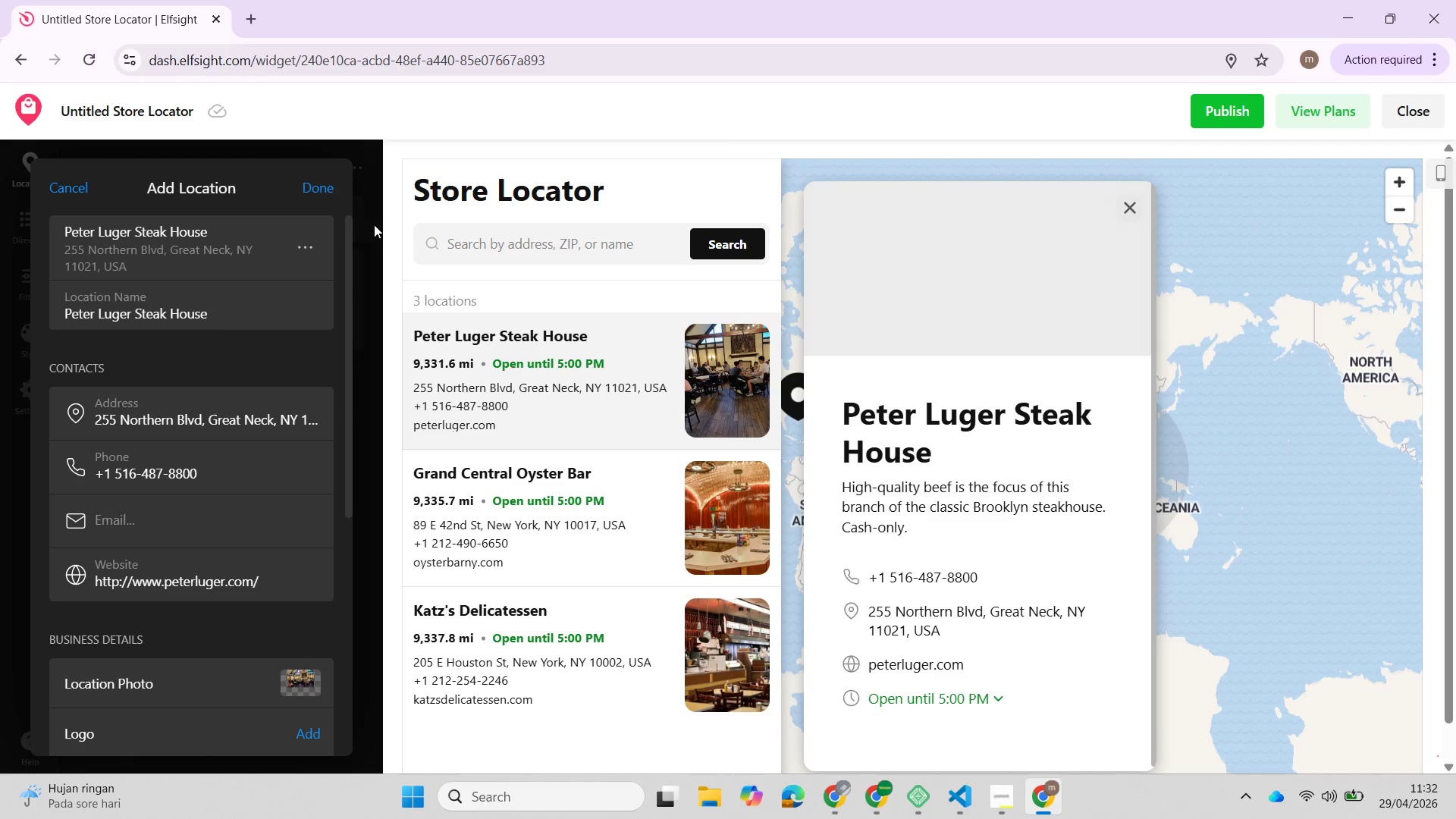 
left_click([314, 188])
 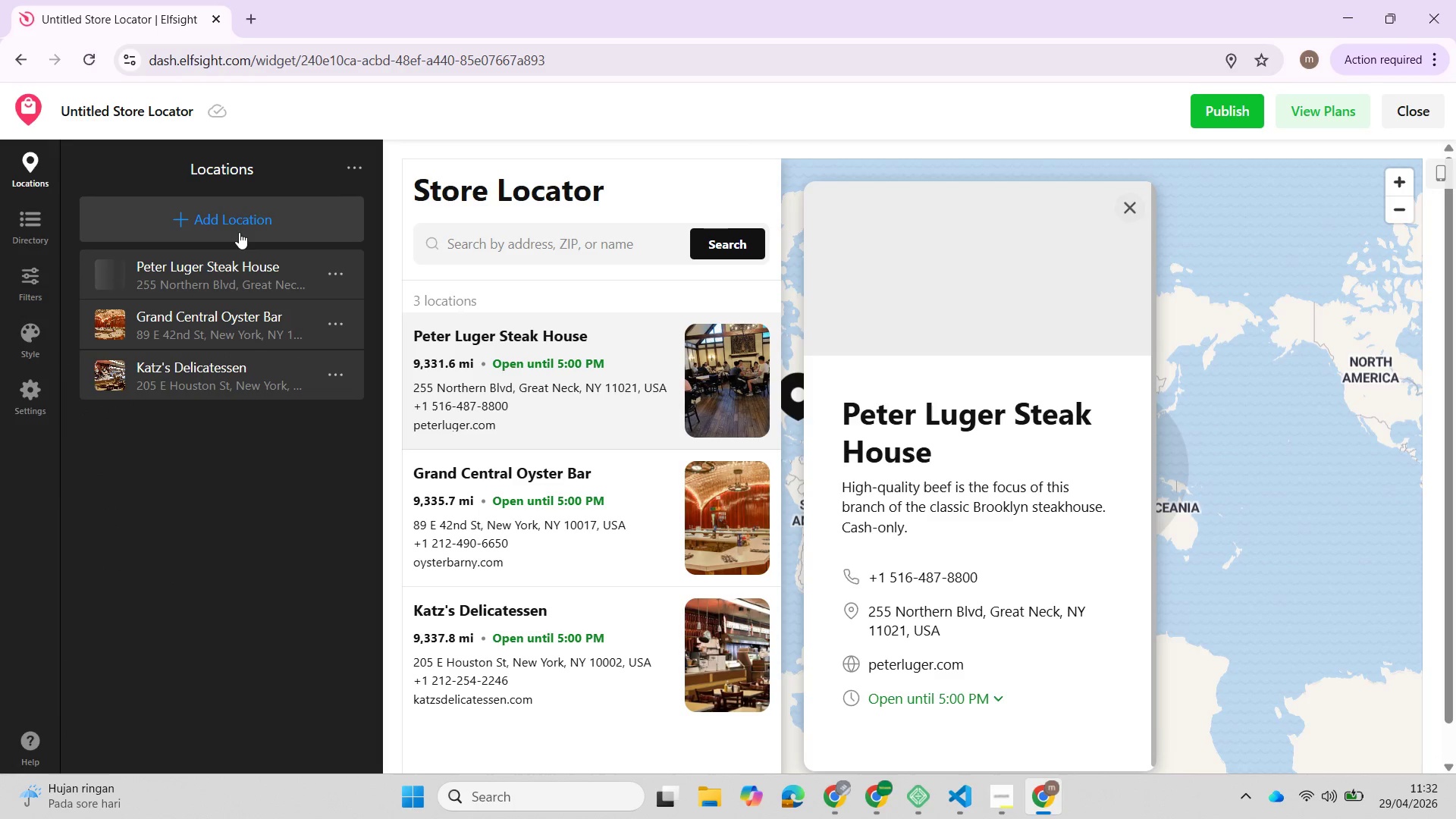 
left_click([226, 218])
 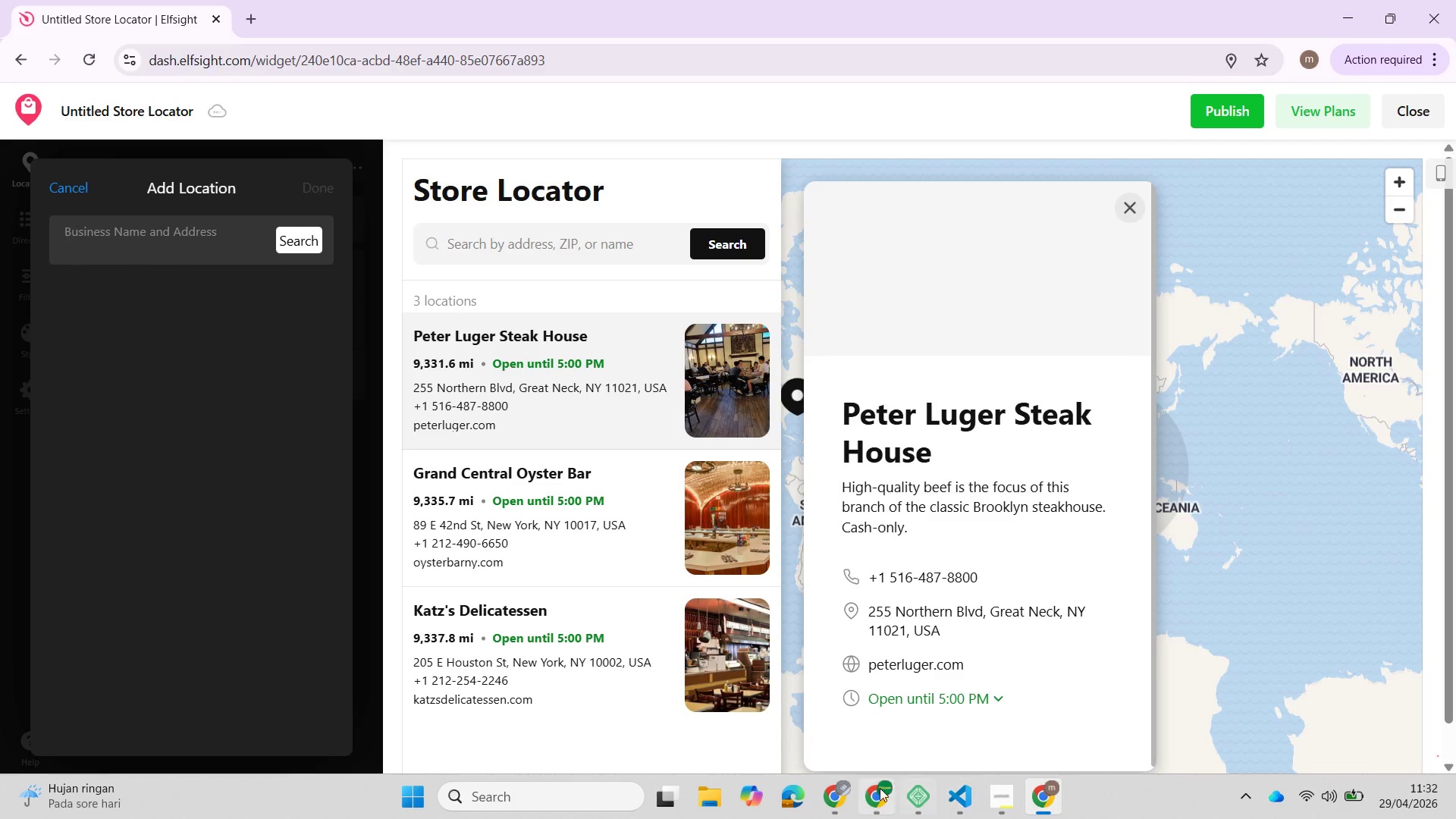 
left_click([877, 791])
 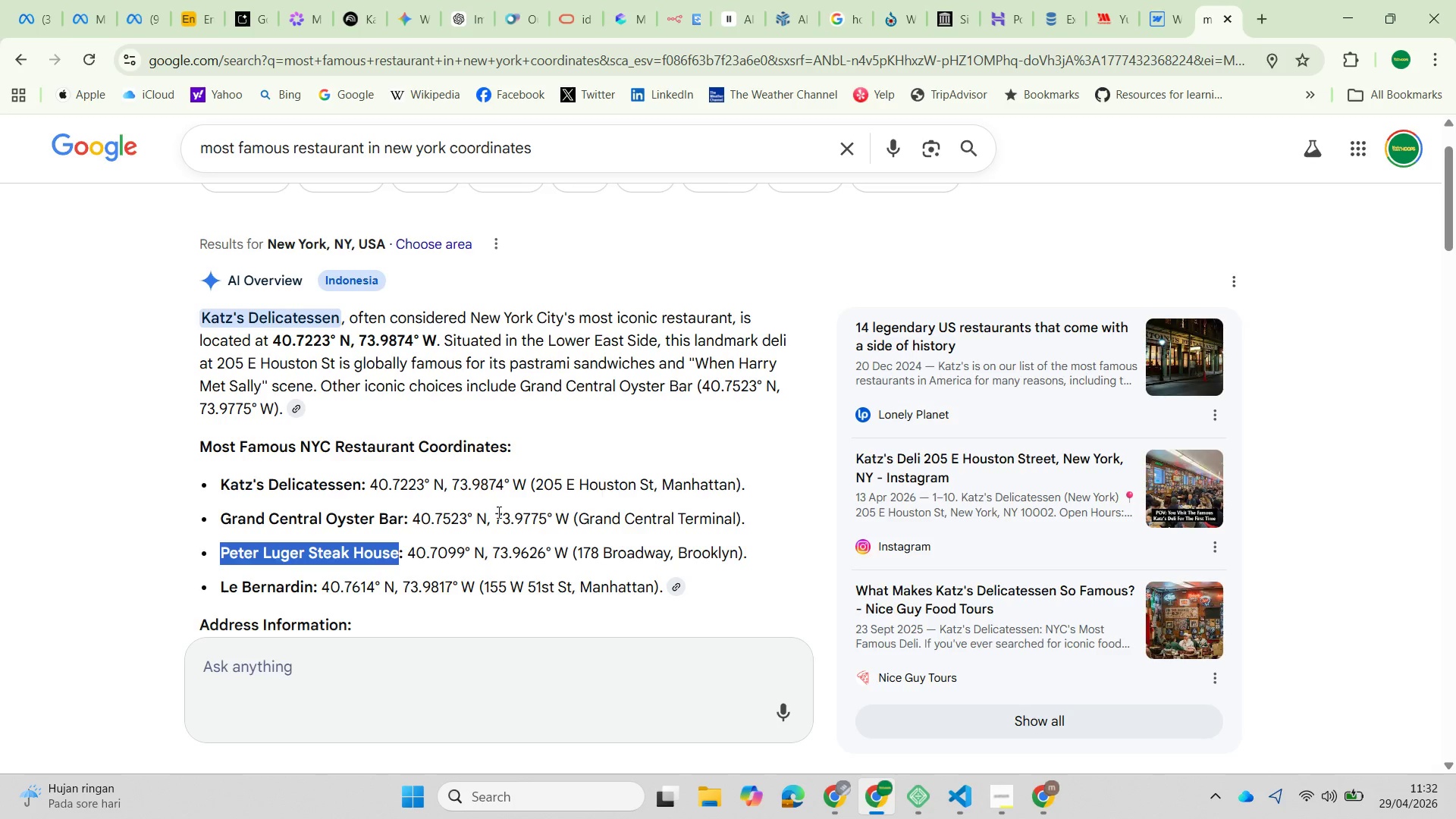 
scroll: coordinate [488, 497], scroll_direction: down, amount: 1.0
 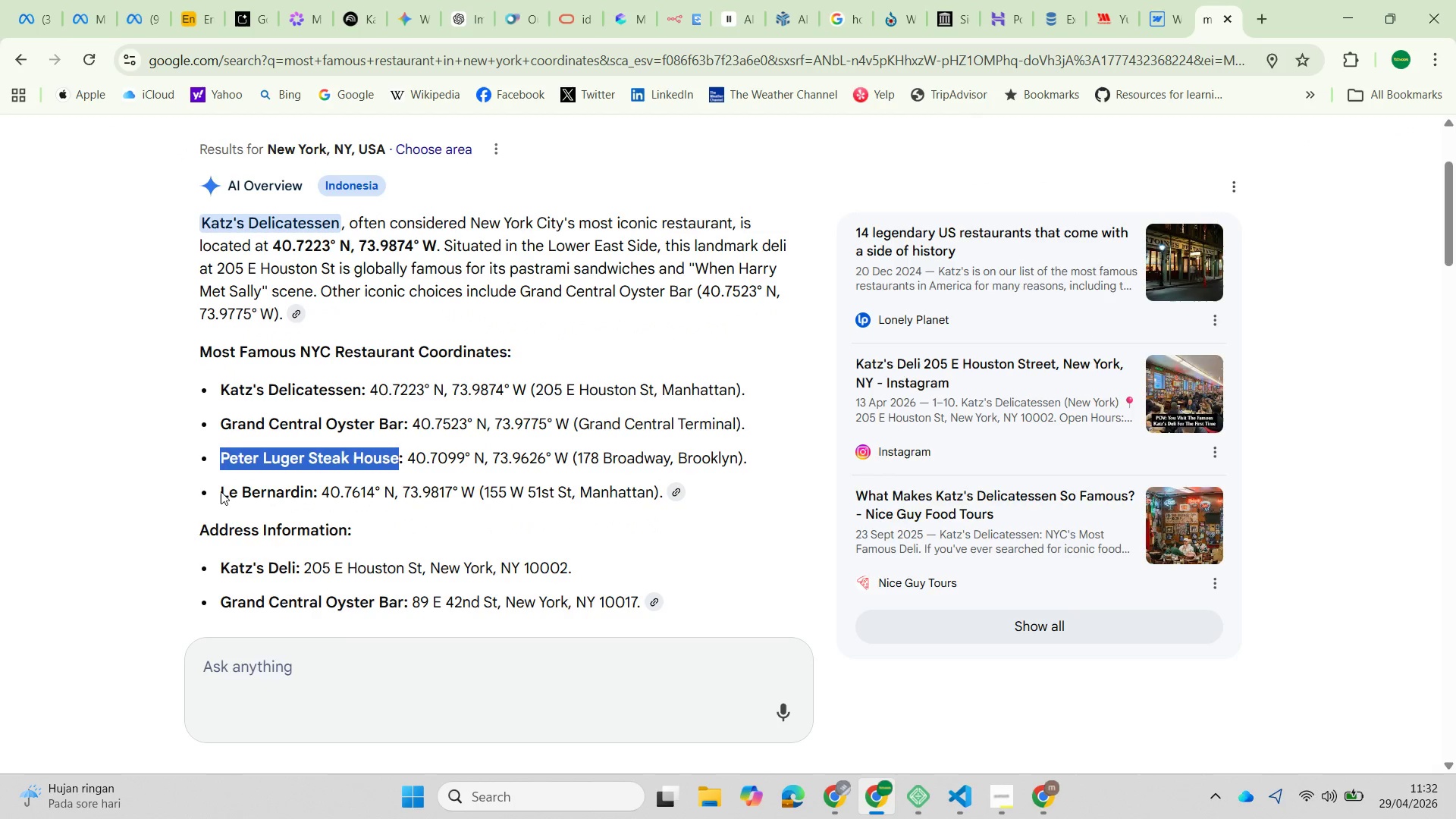 
left_click_drag(start_coordinate=[220, 492], to_coordinate=[309, 490])
 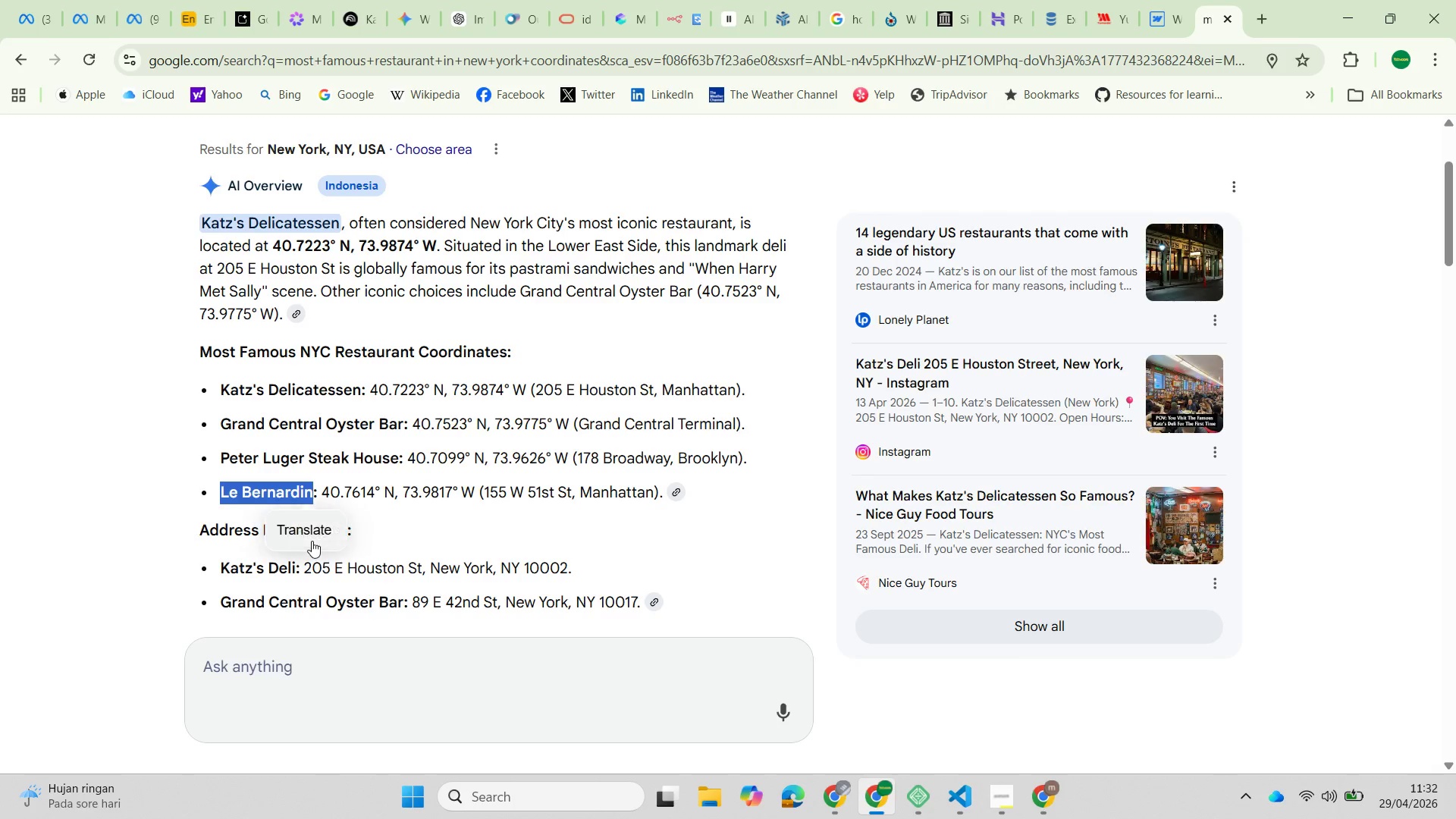 
key(Control+C)
 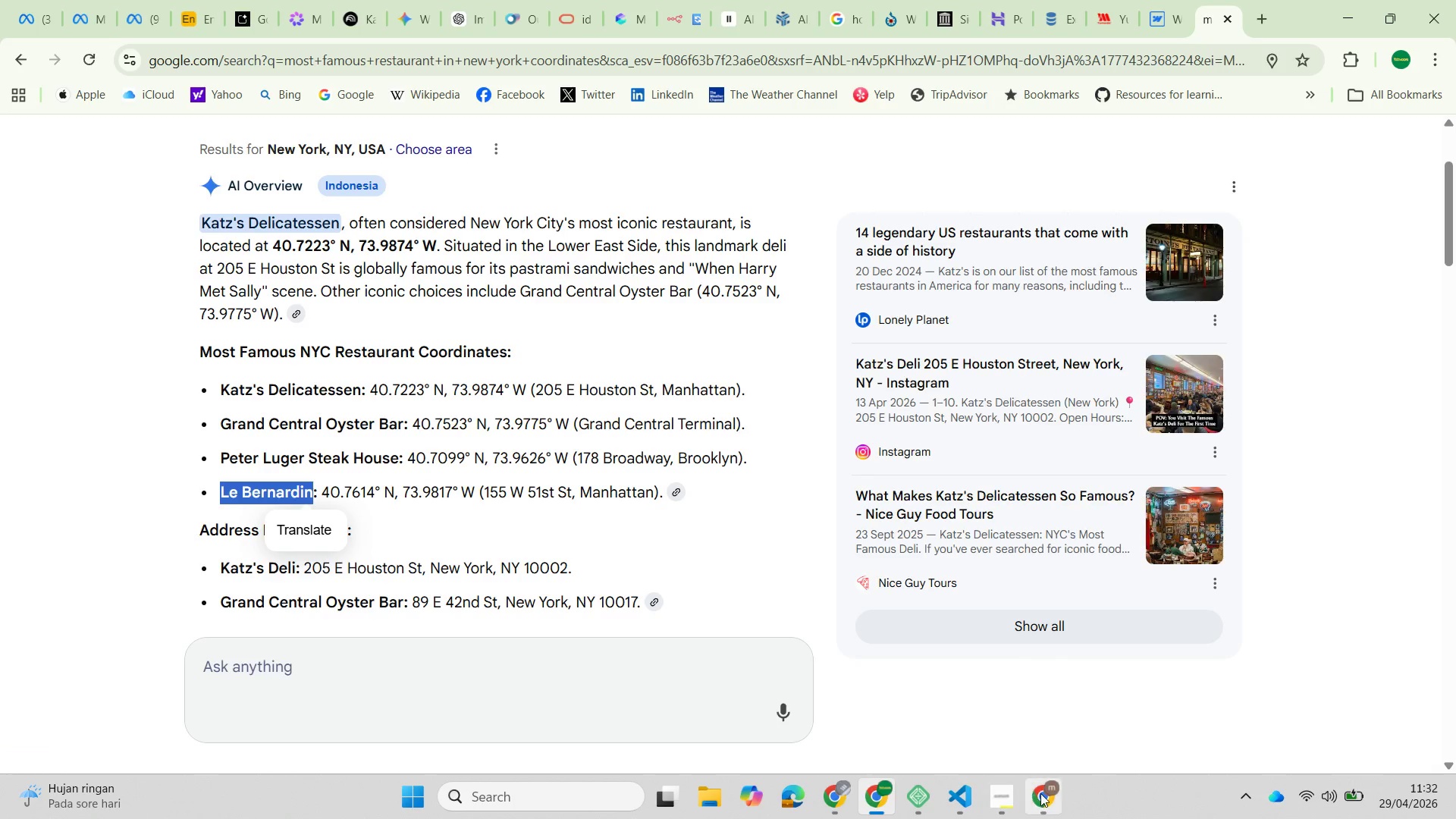 
left_click([1040, 795])
 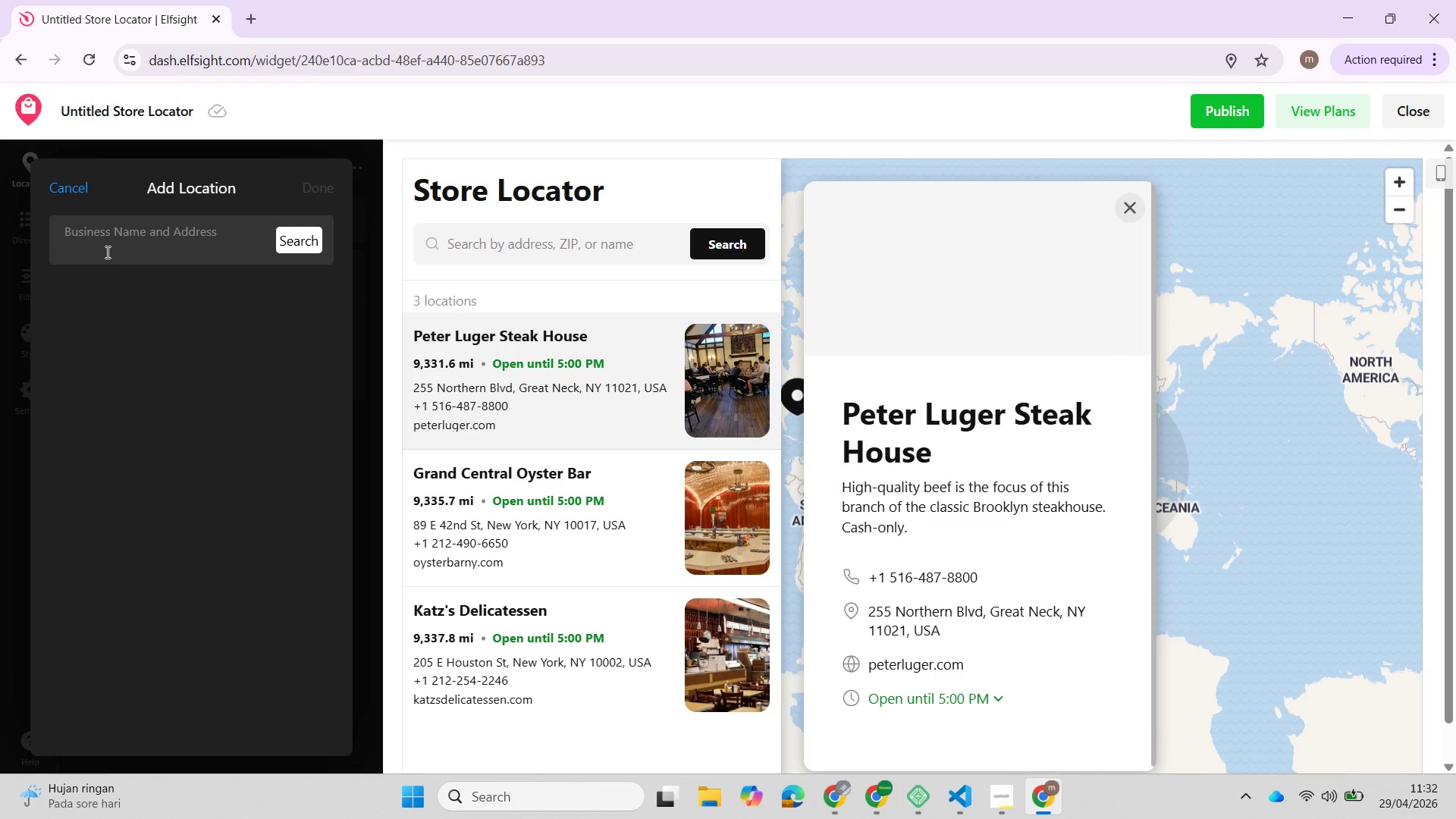 
key(Control+V)
 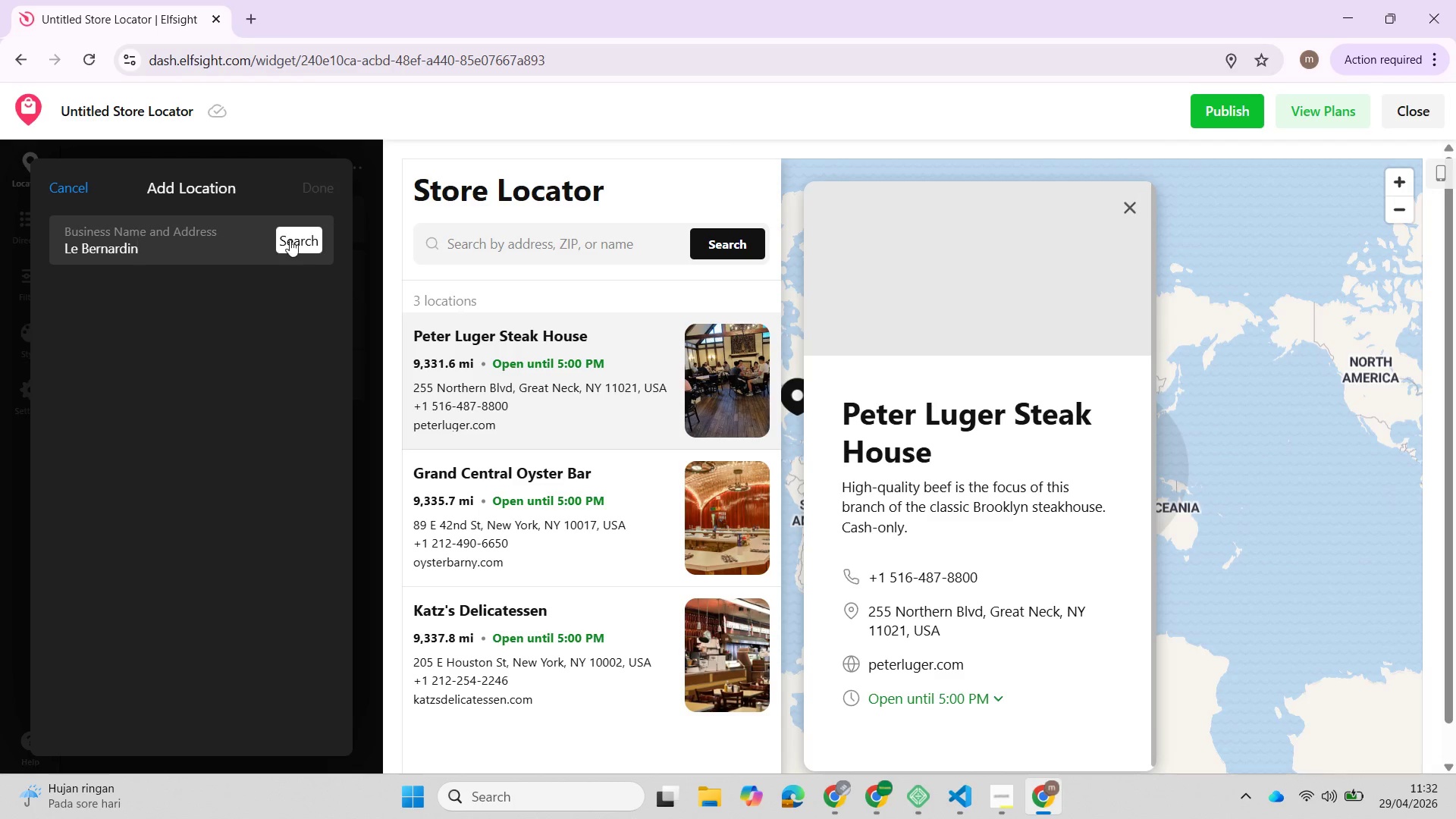 
left_click([297, 240])
 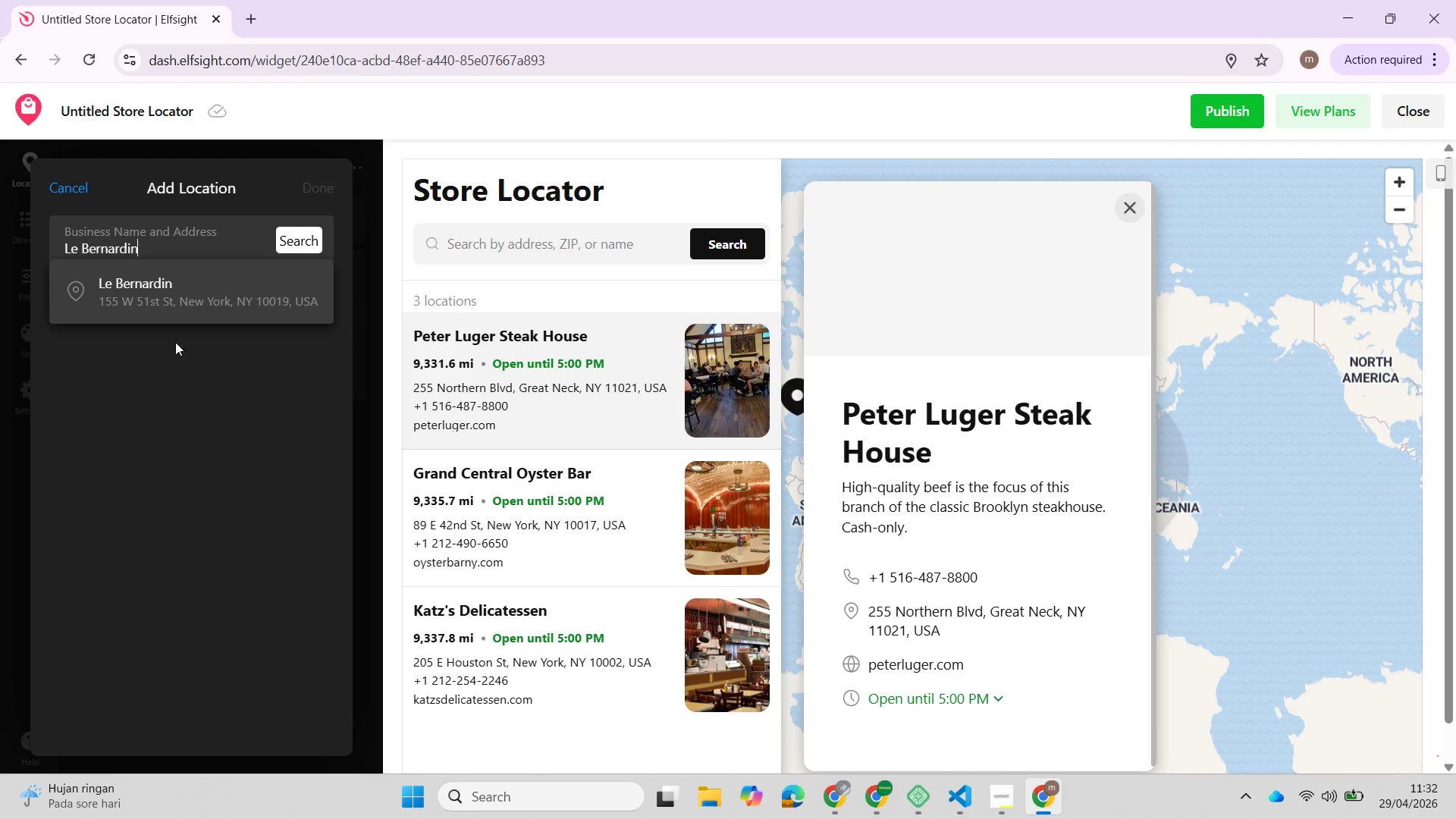 
left_click([148, 301])
 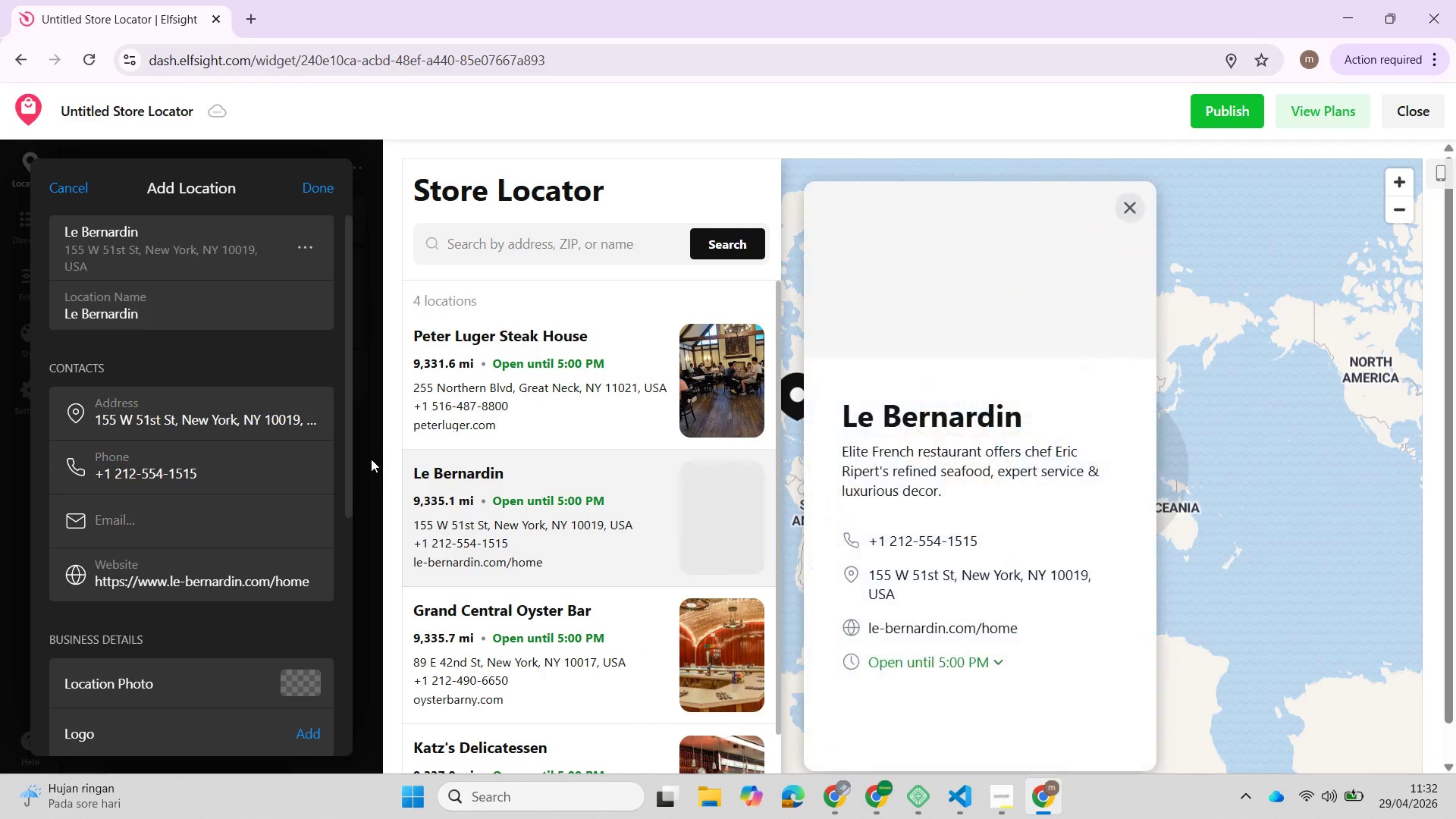 
mouse_move([312, 187])
 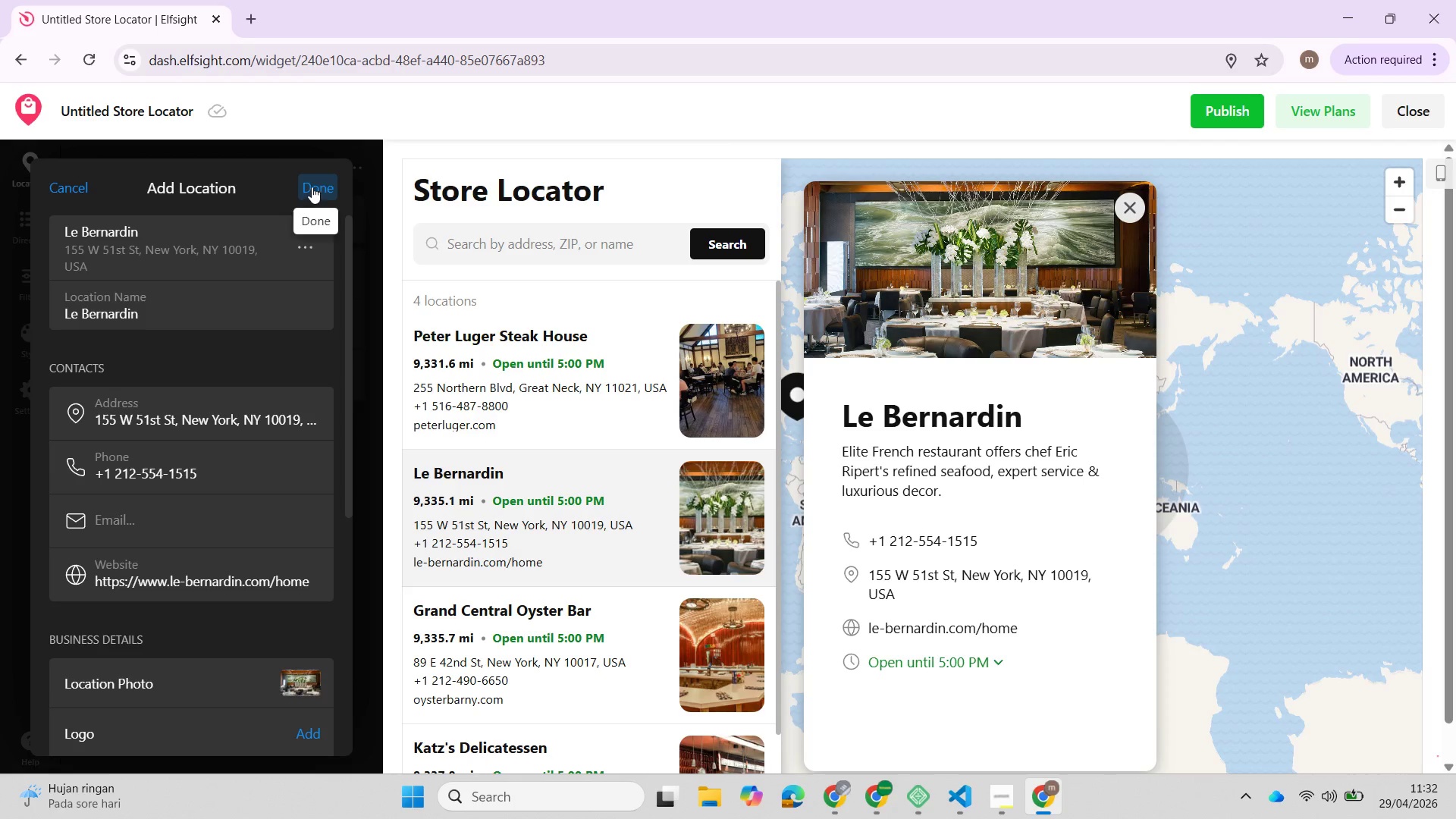 
left_click([312, 187])
 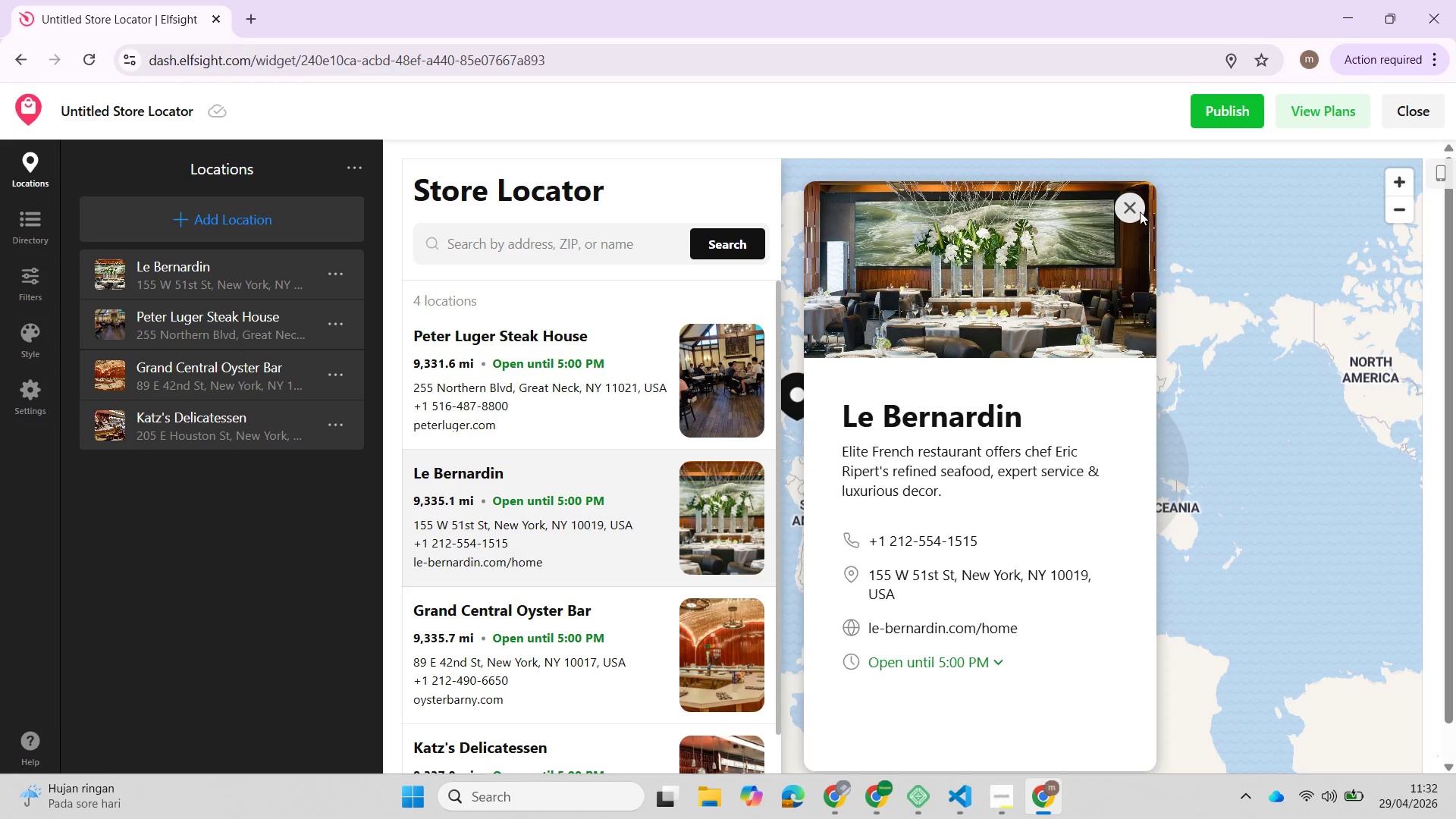 
left_click([1124, 212])
 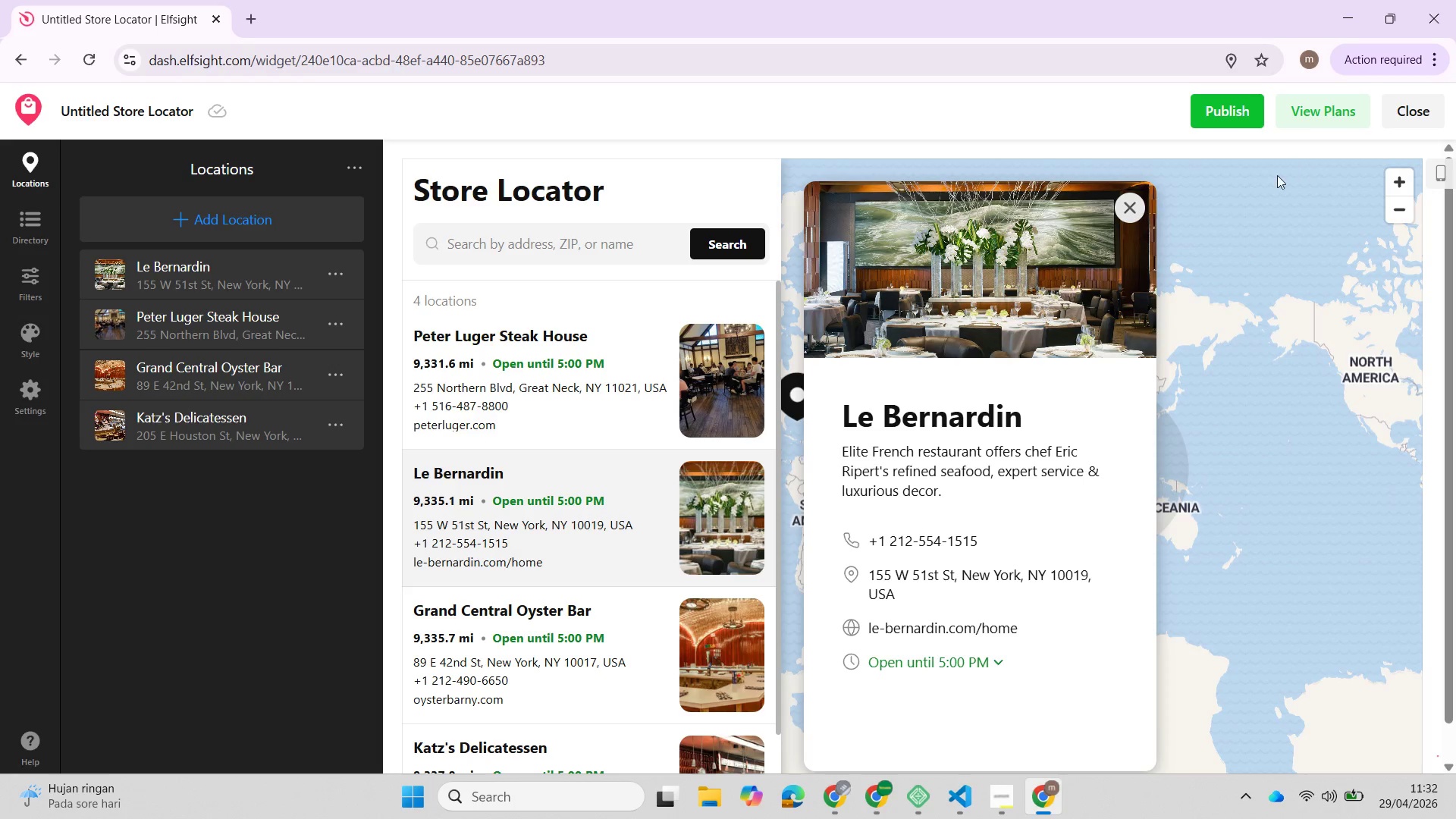 
left_click([1126, 203])
 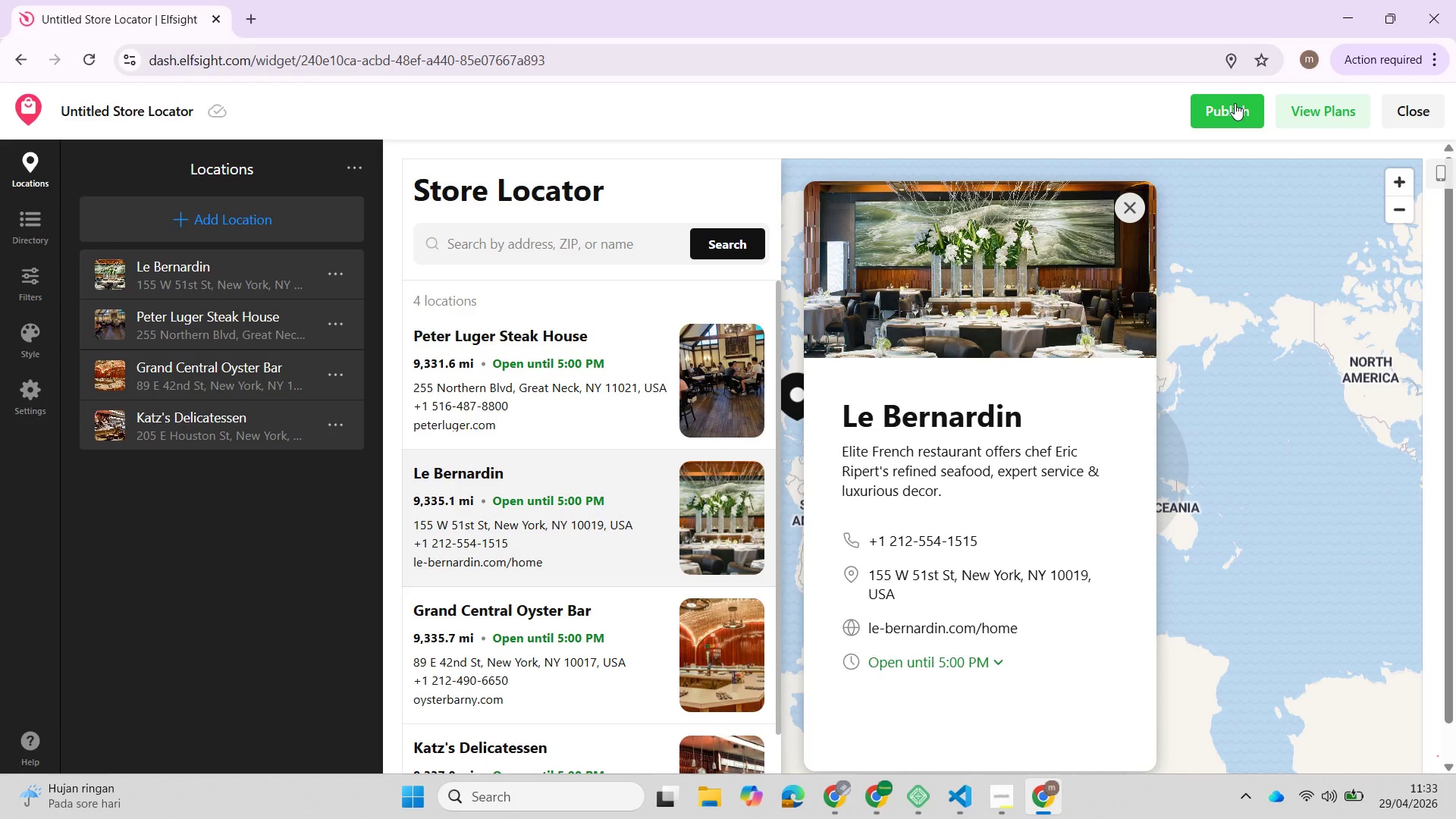 
wait(9.75)
 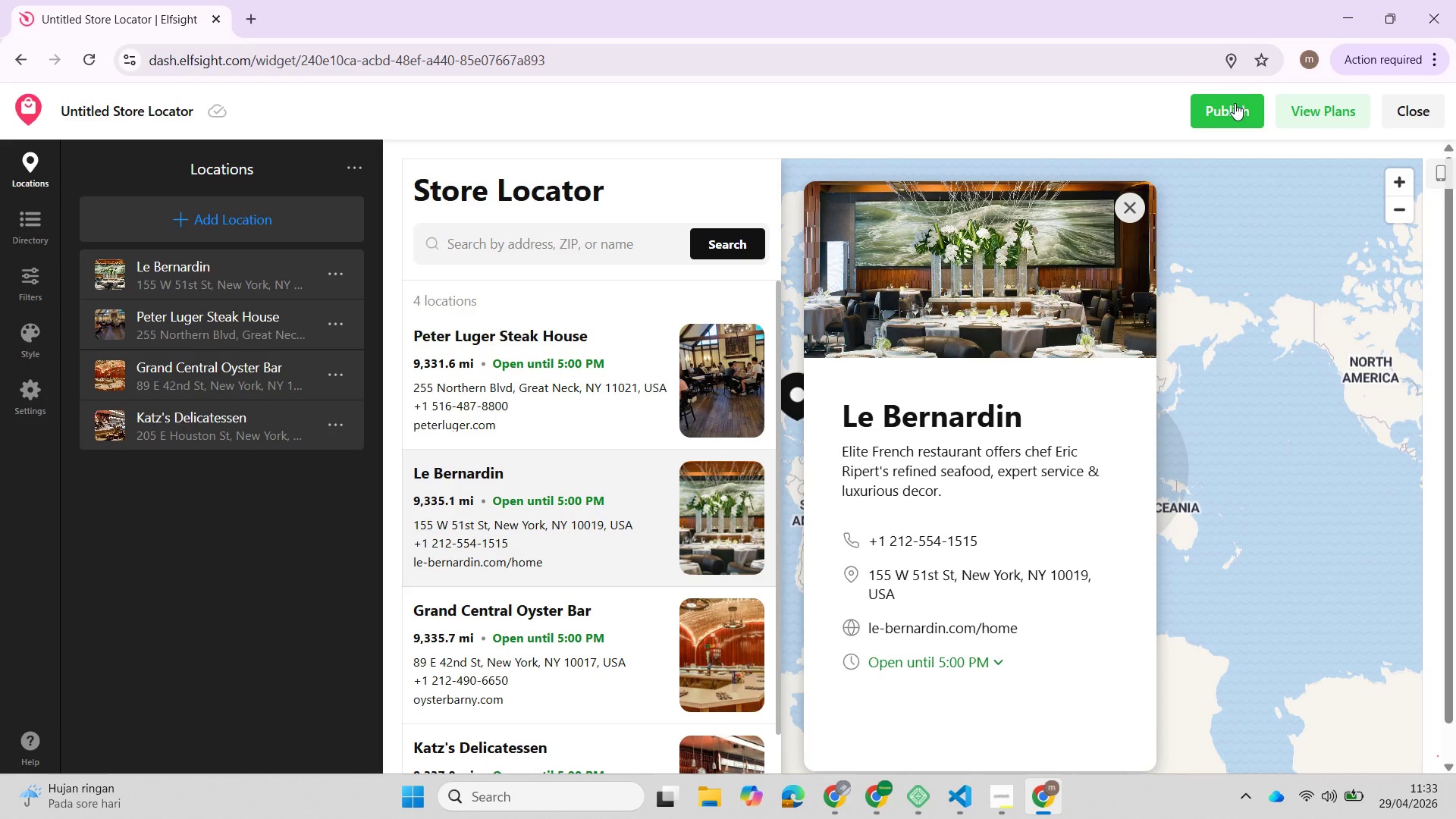 
left_click([1220, 109])
 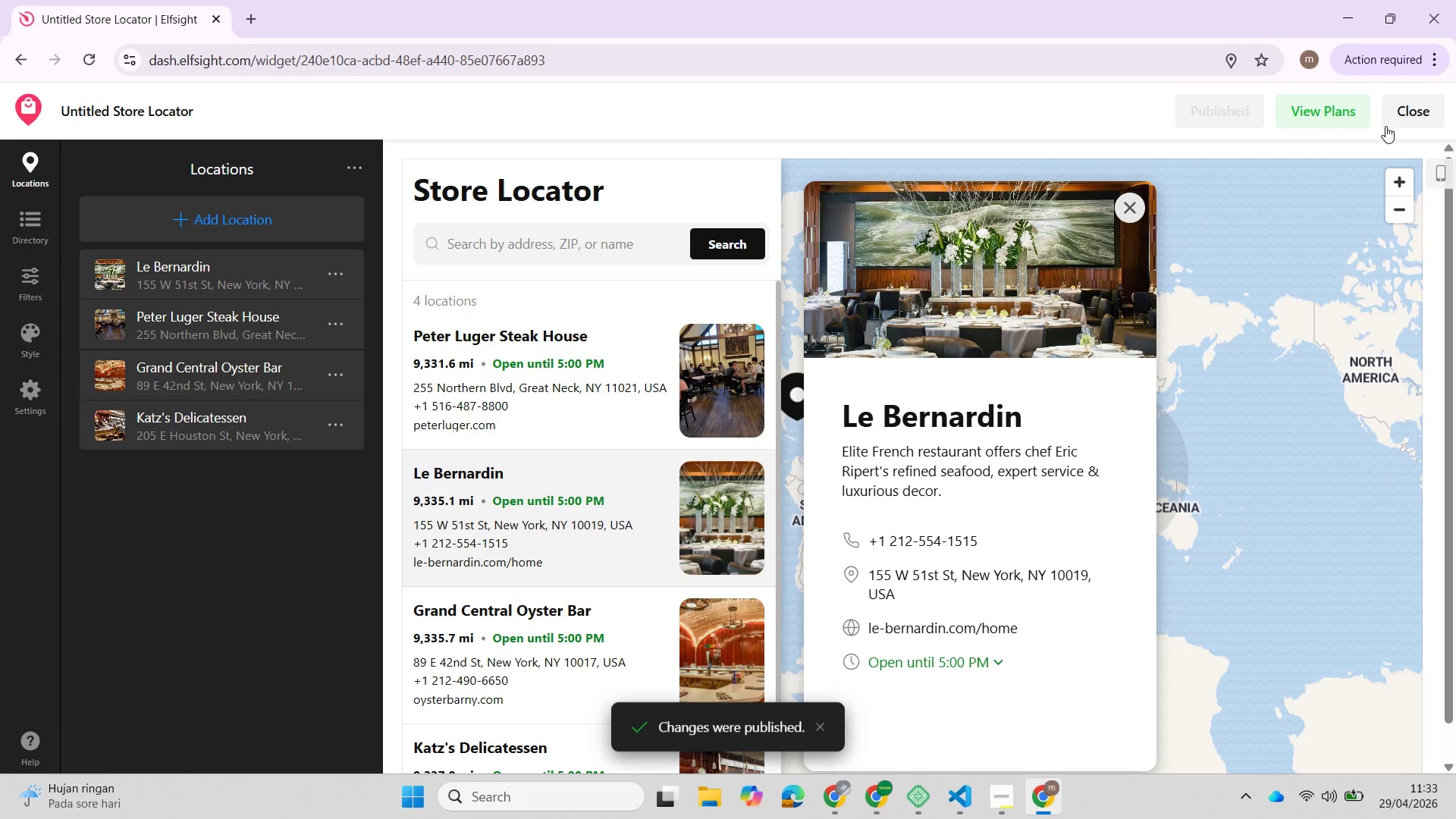 
left_click([1414, 113])
 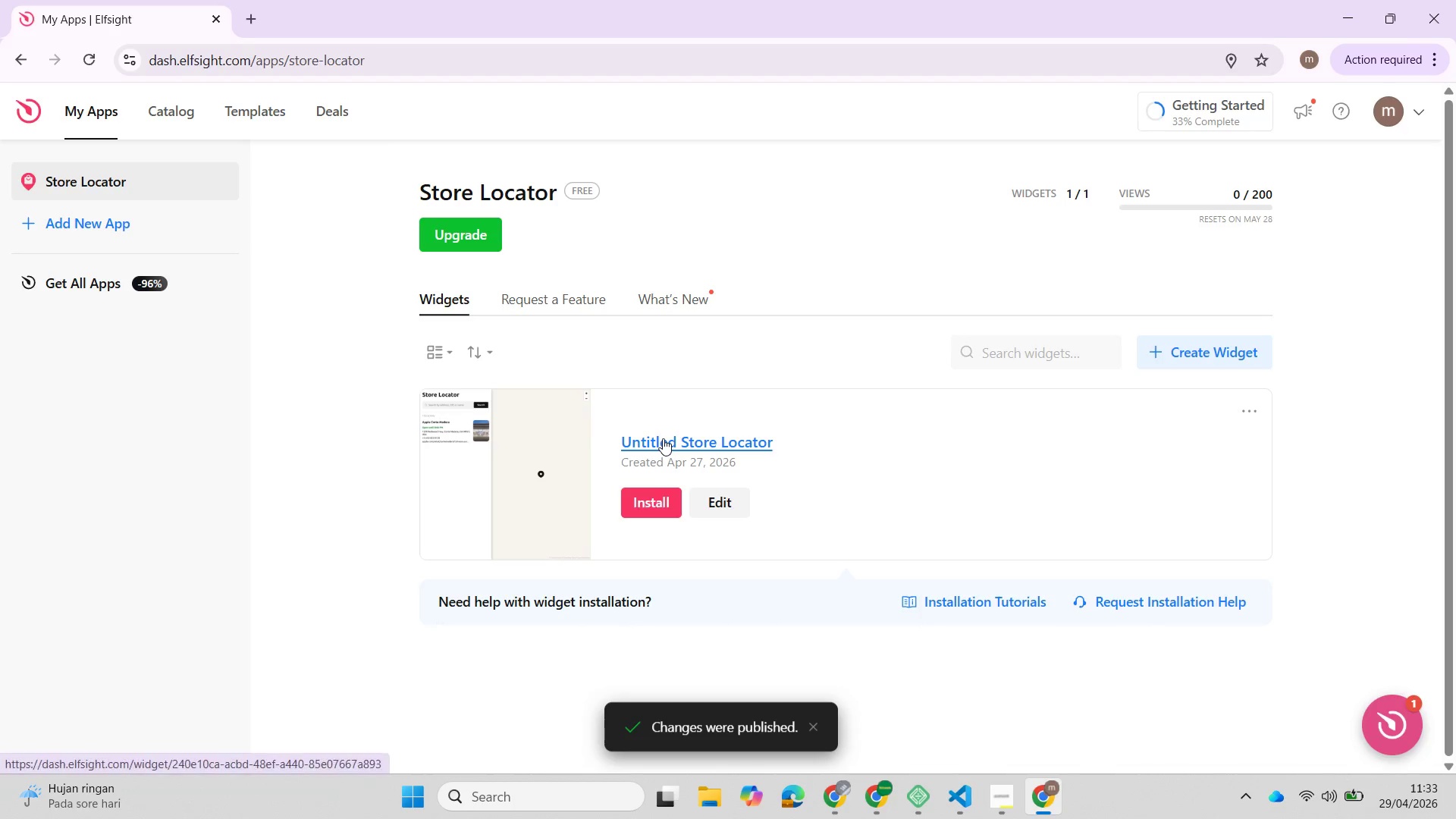 
wait(6.84)
 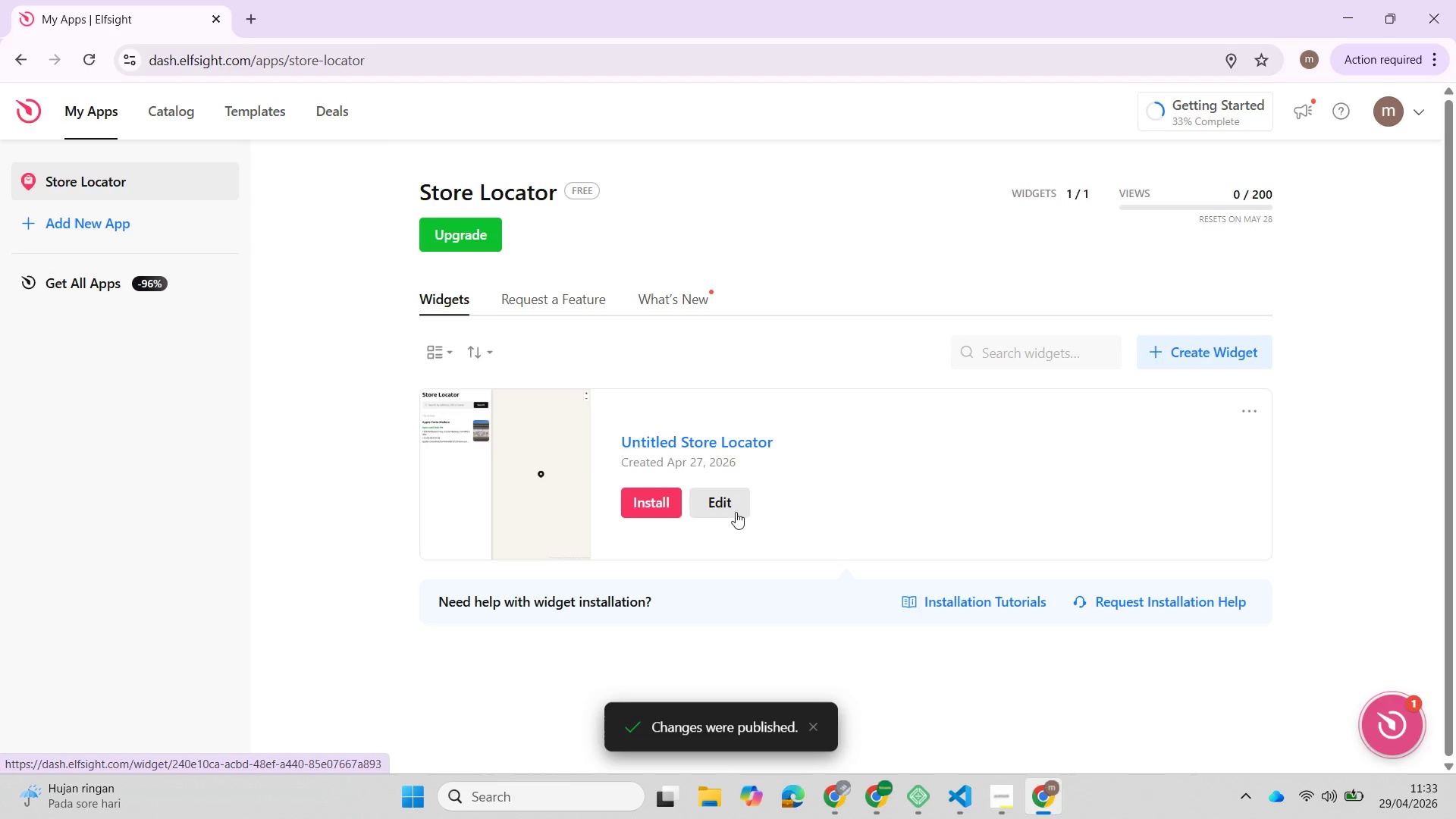 
left_click([663, 438])
 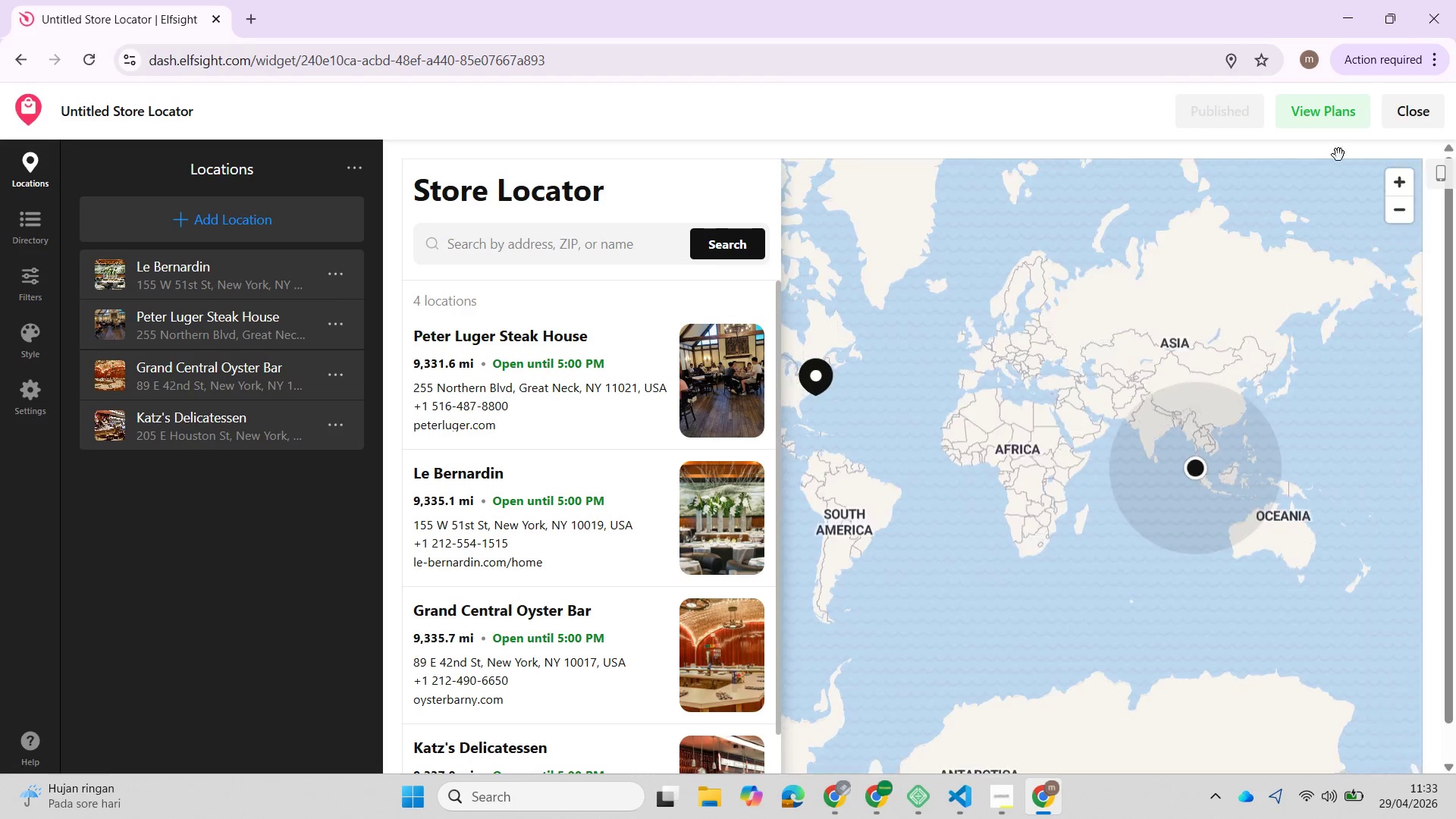 
left_click([1404, 112])
 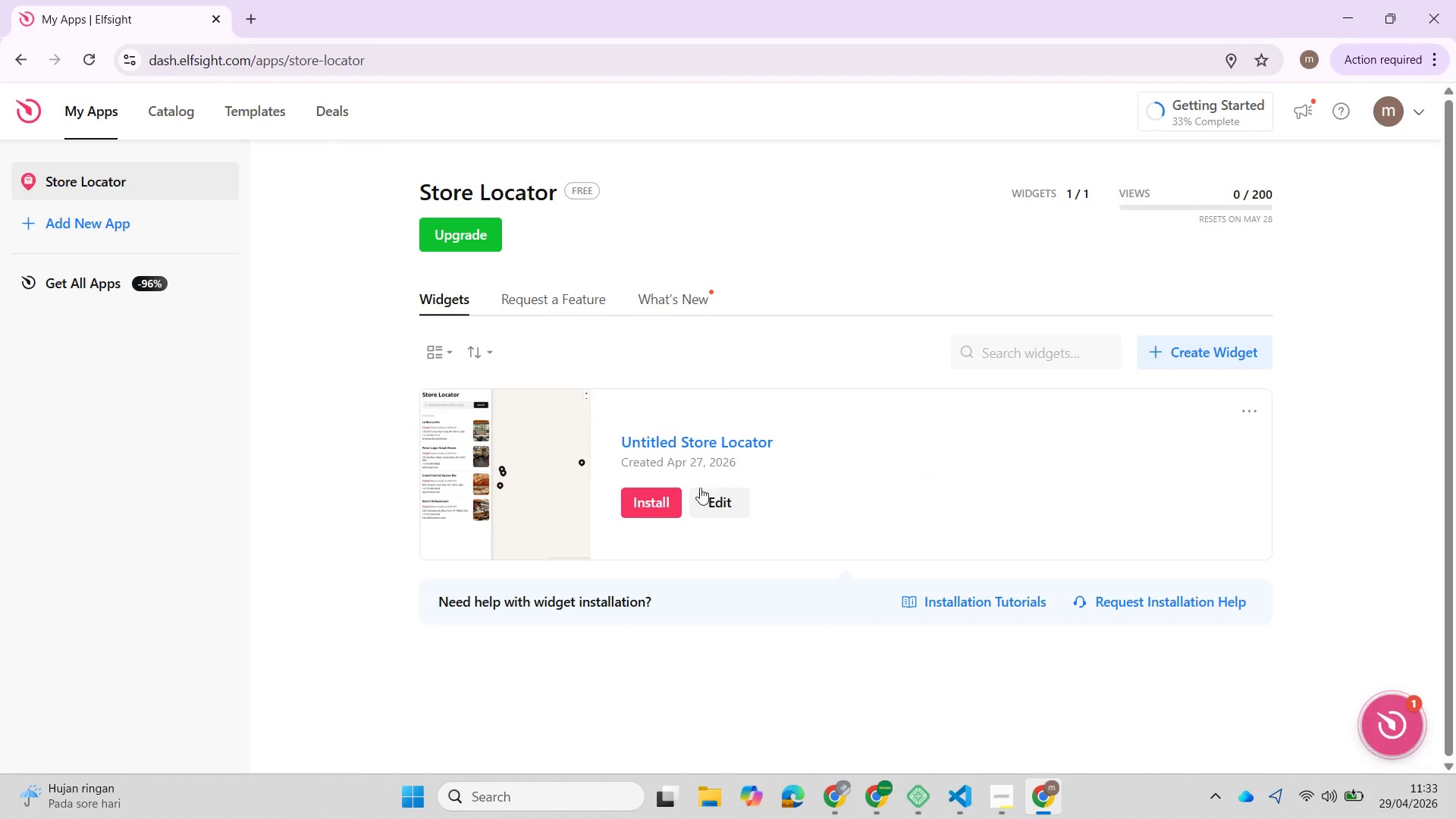 
left_click([714, 503])
 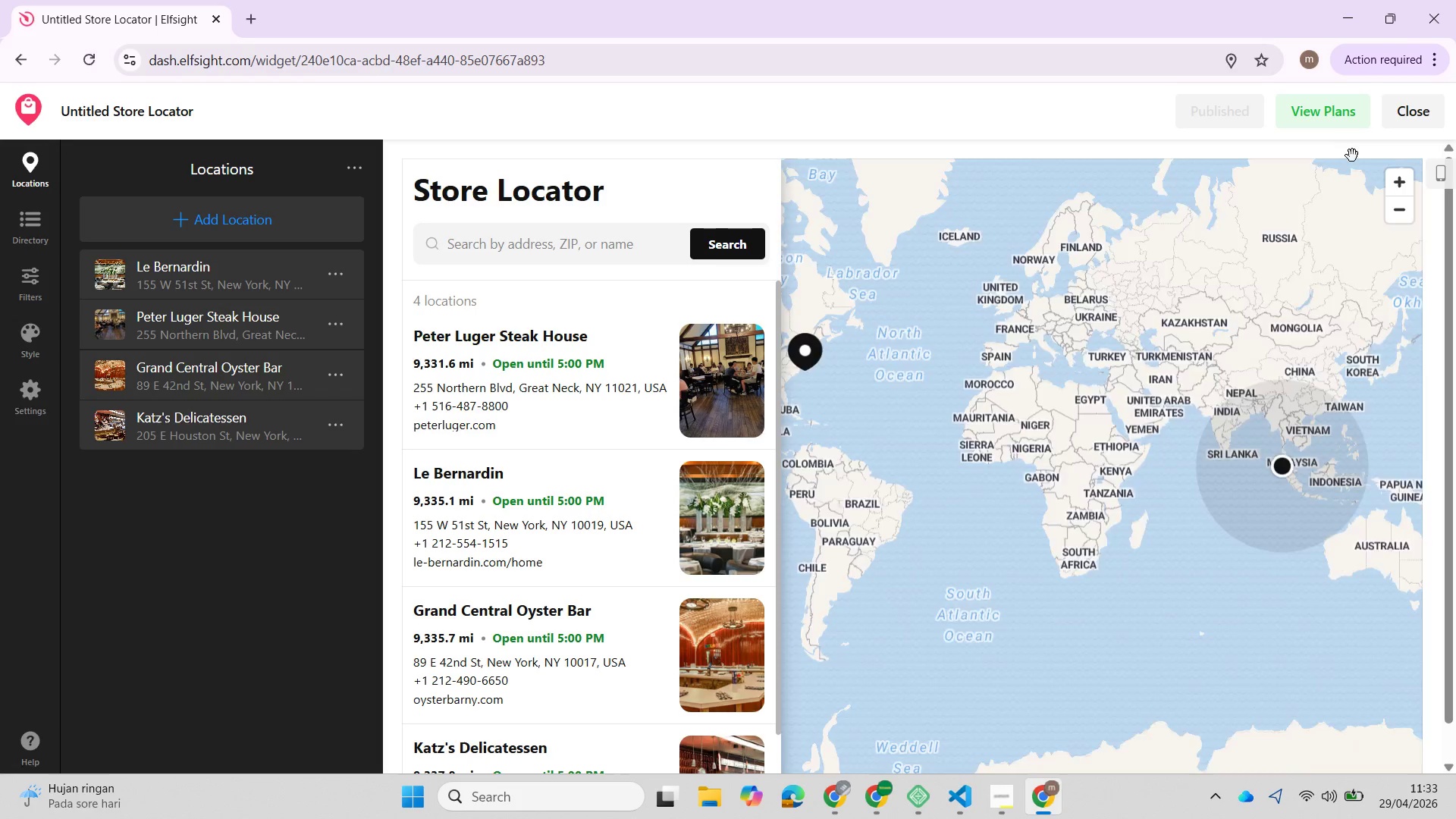 
left_click([1411, 121])
 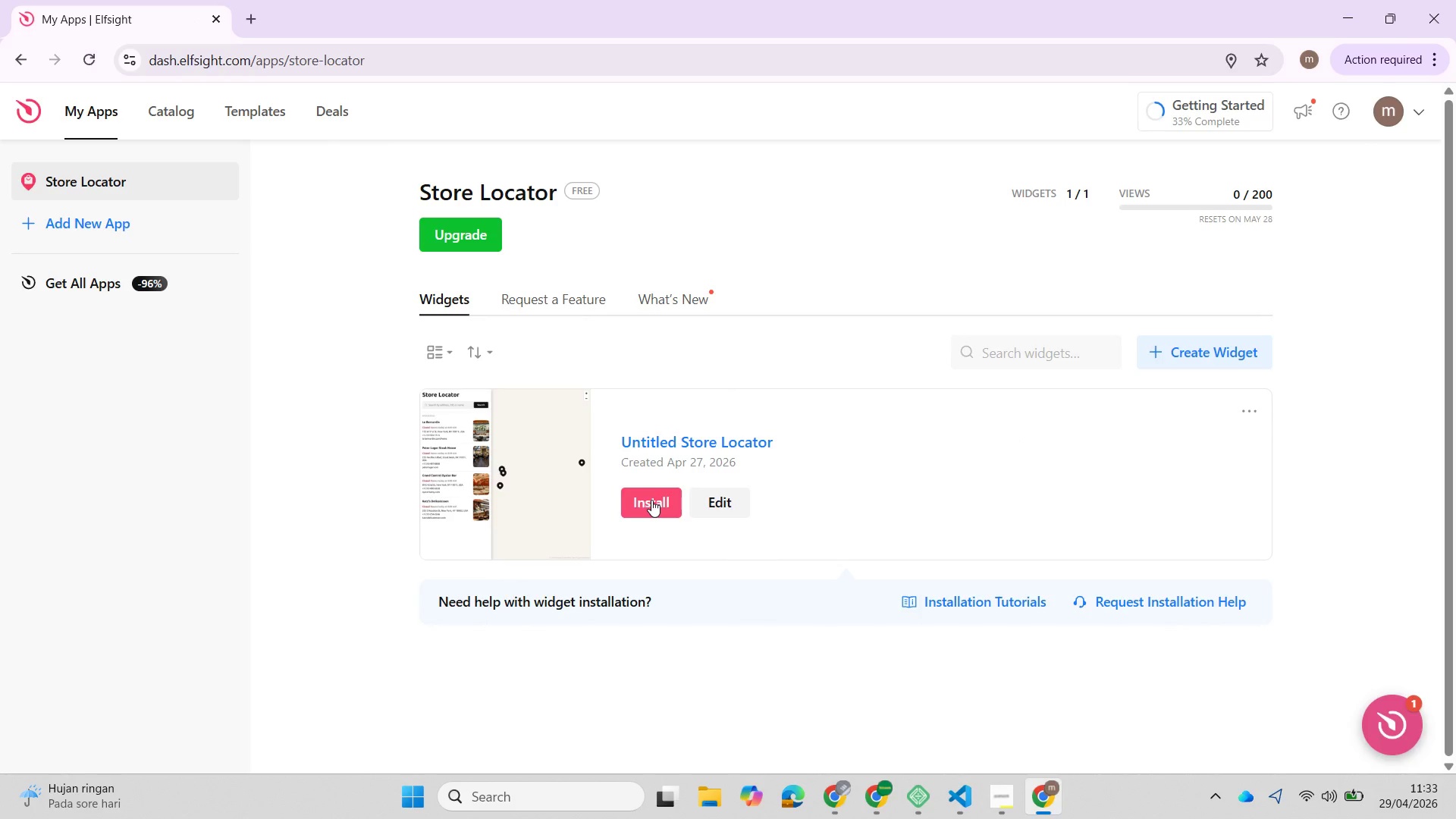 
left_click([651, 500])
 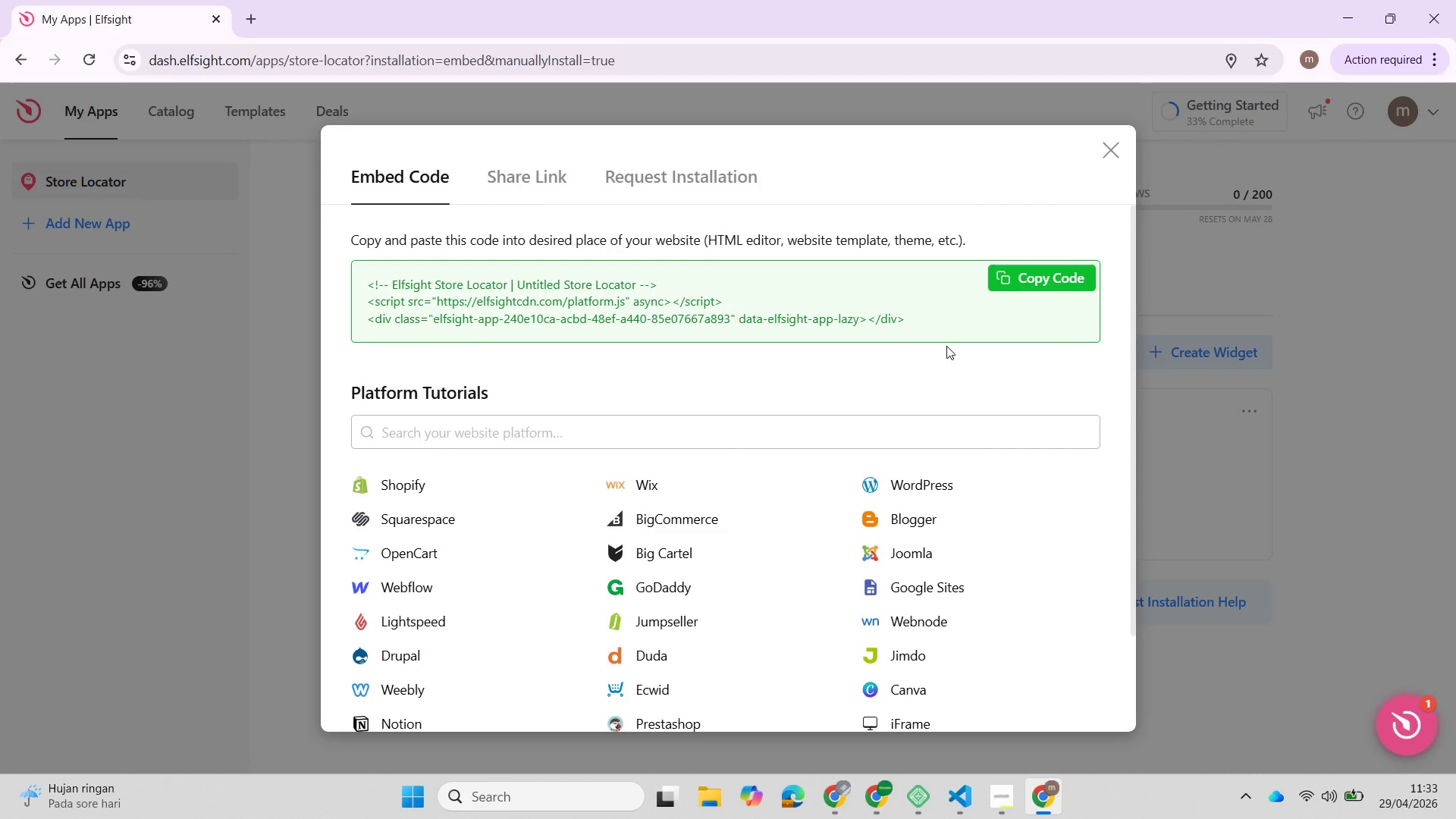 
wait(7.52)
 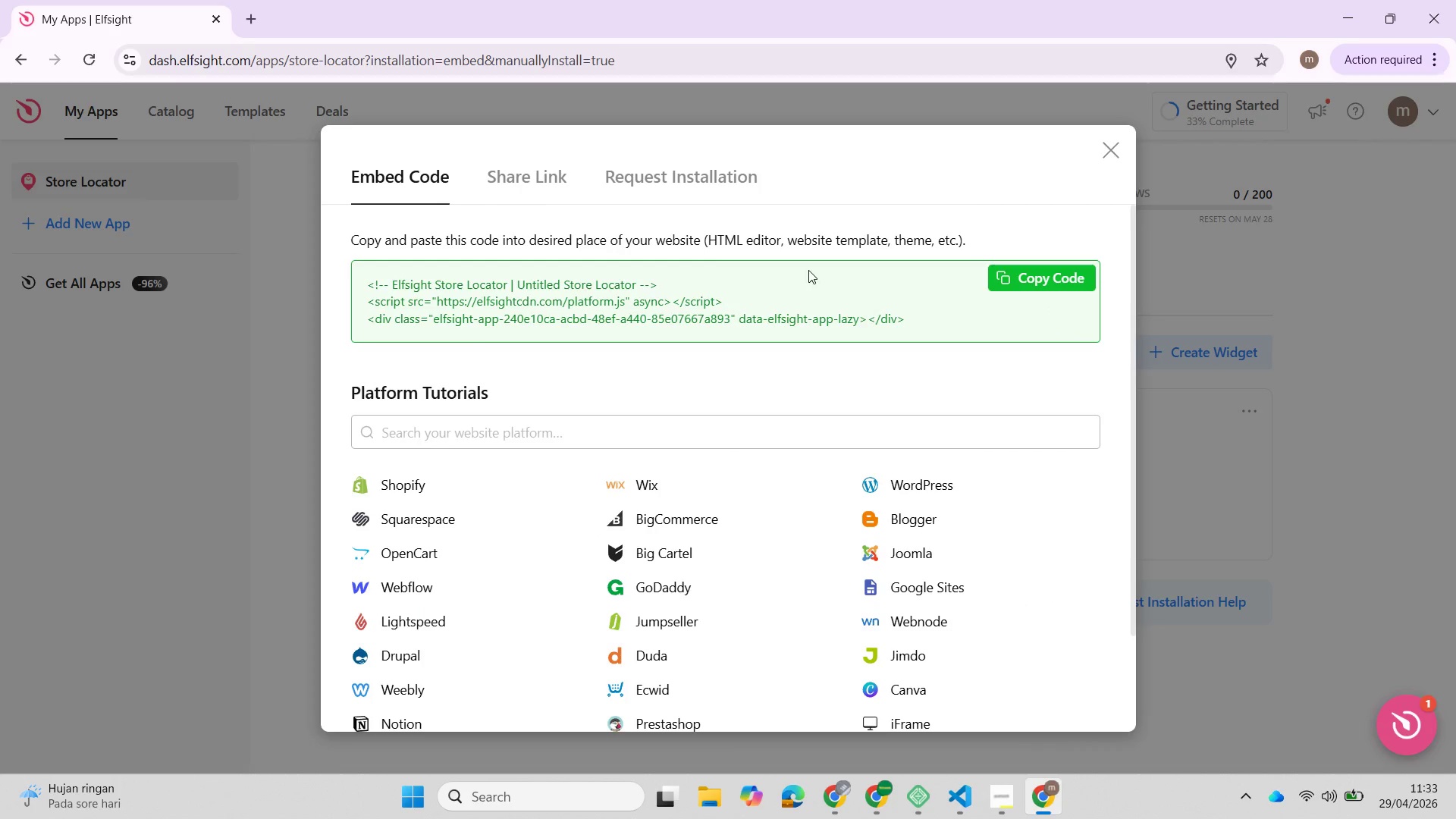 
left_click([510, 177])
 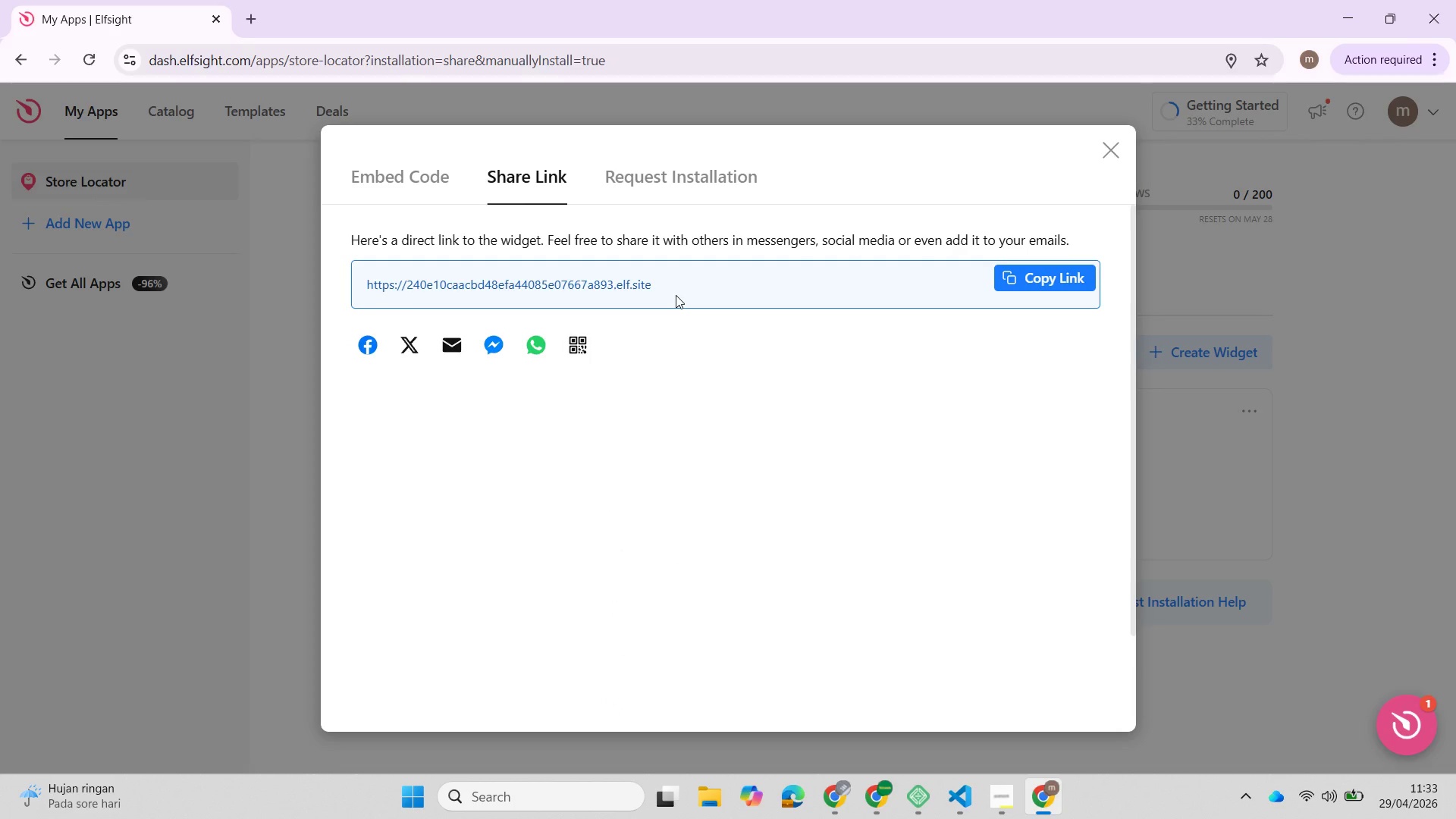 
wait(7.36)
 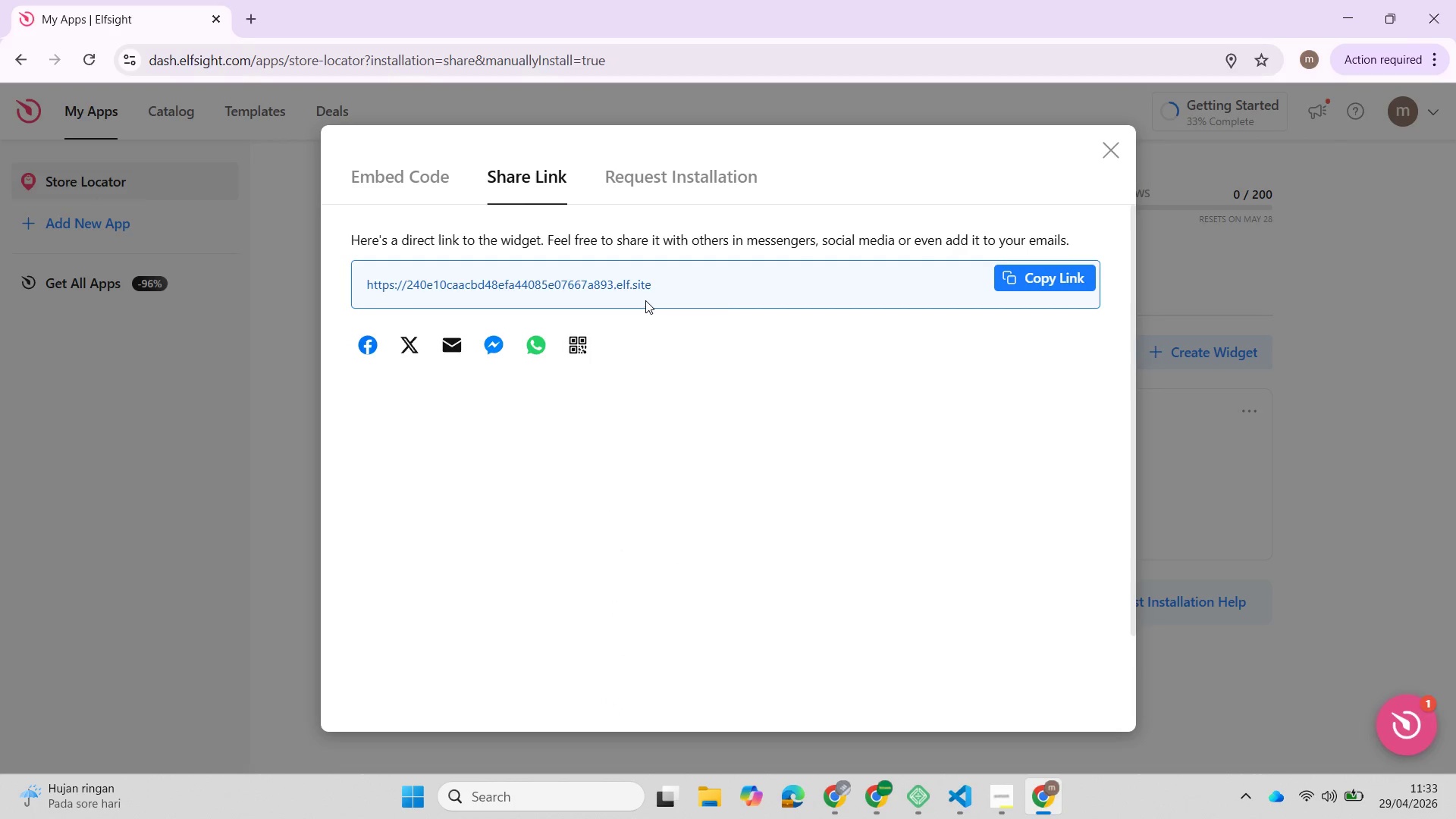 
left_click([413, 180])
 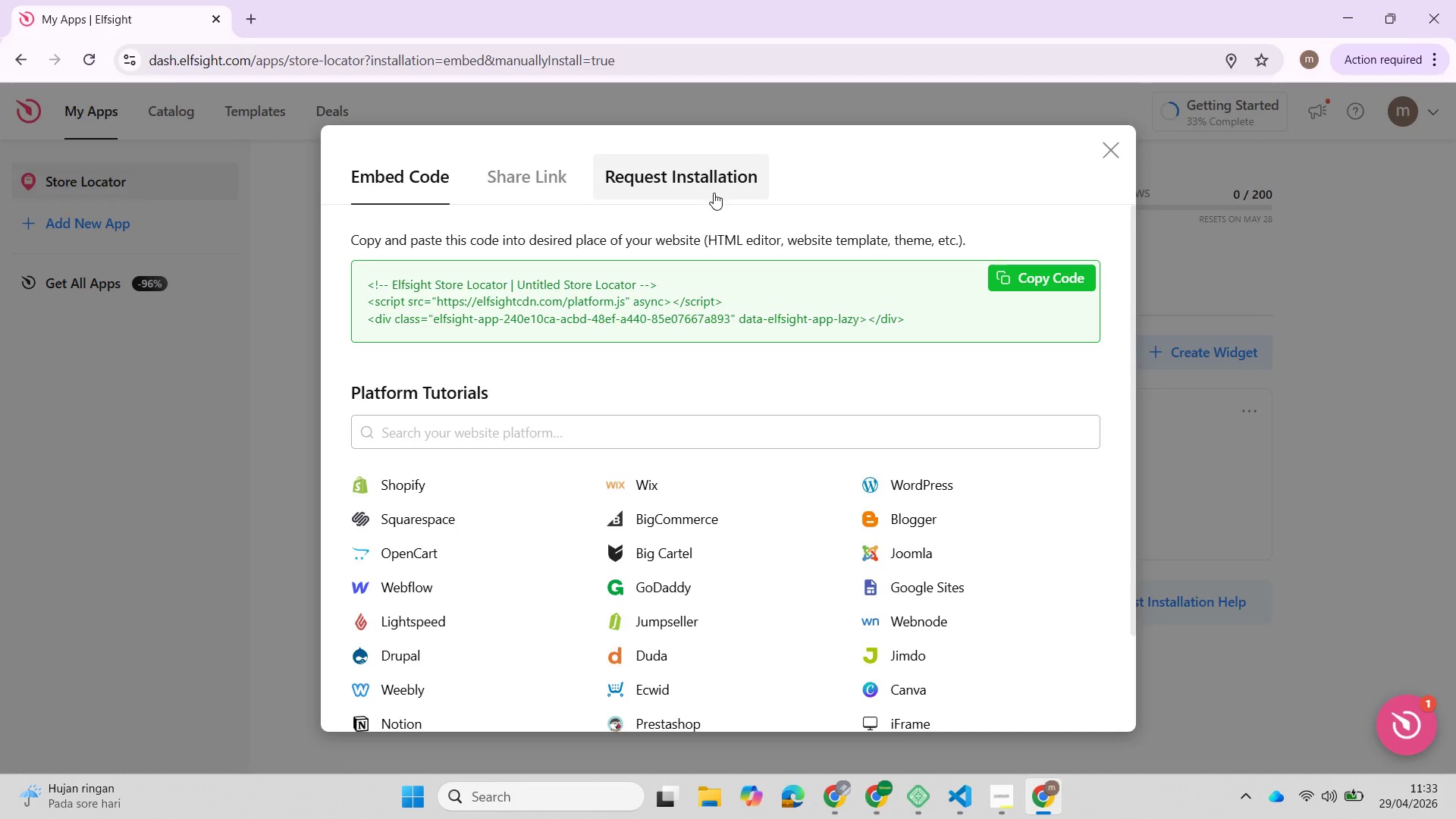 
wait(5.27)
 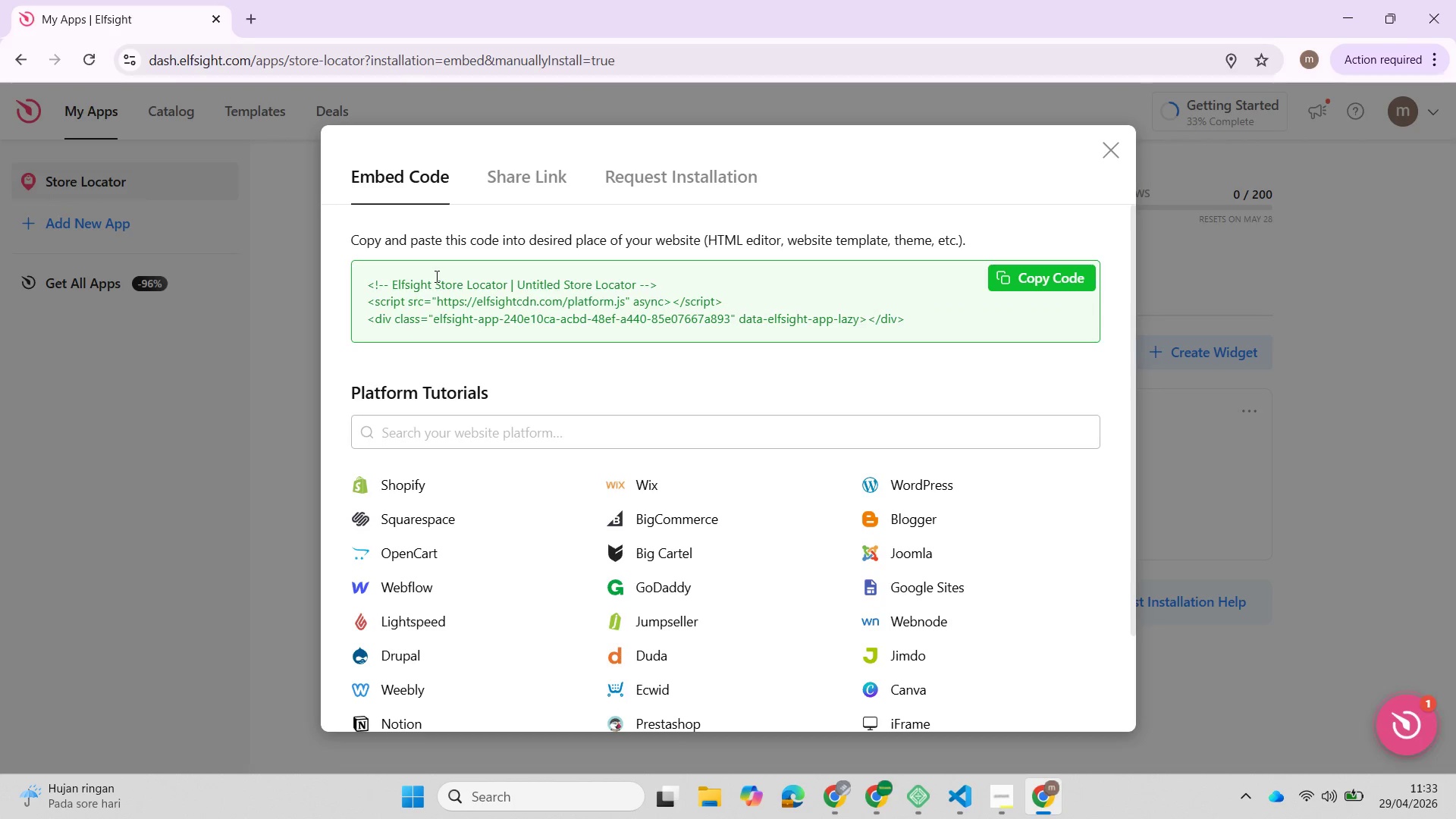 
left_click([665, 183])
 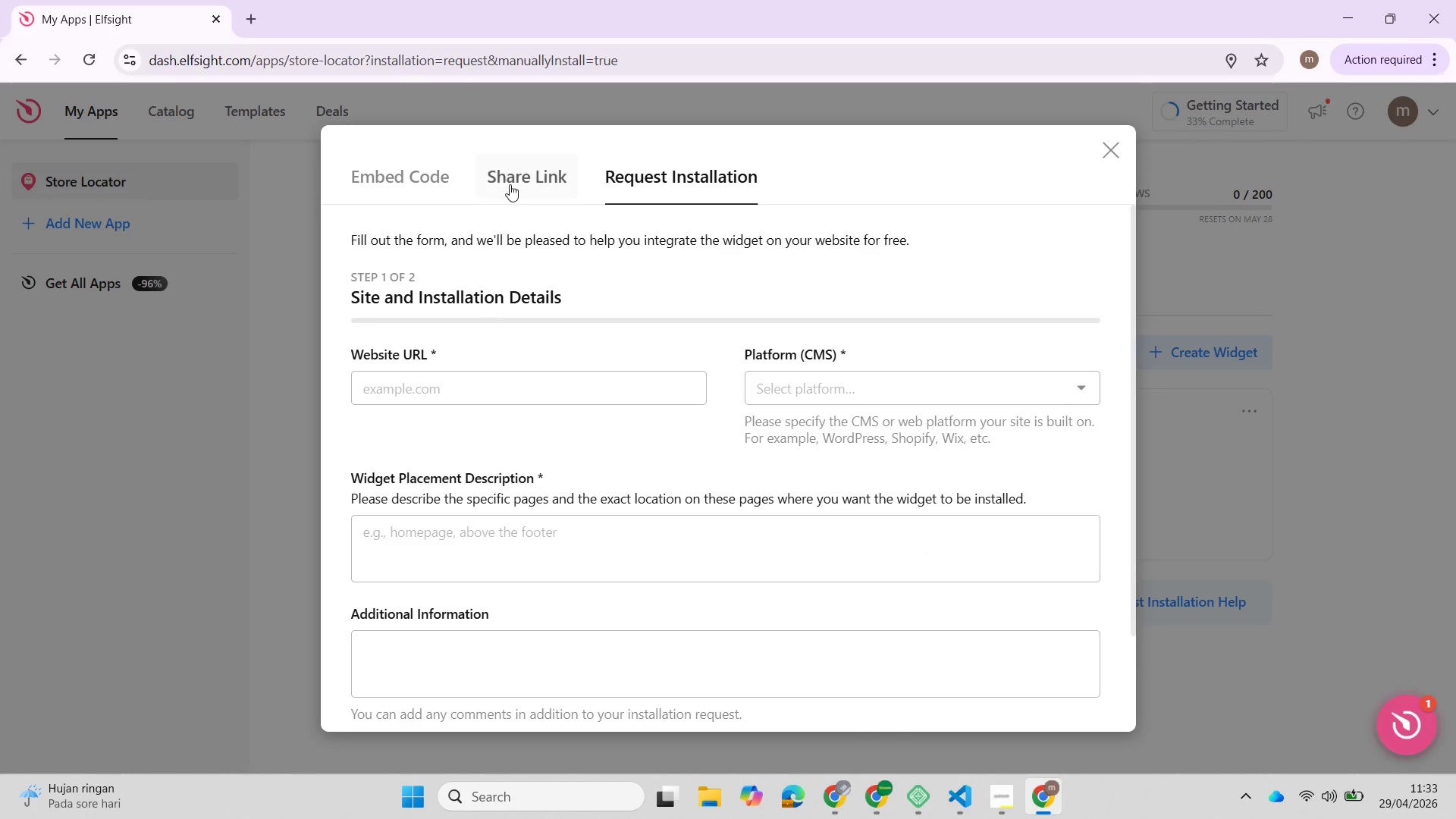 
left_click([510, 180])
 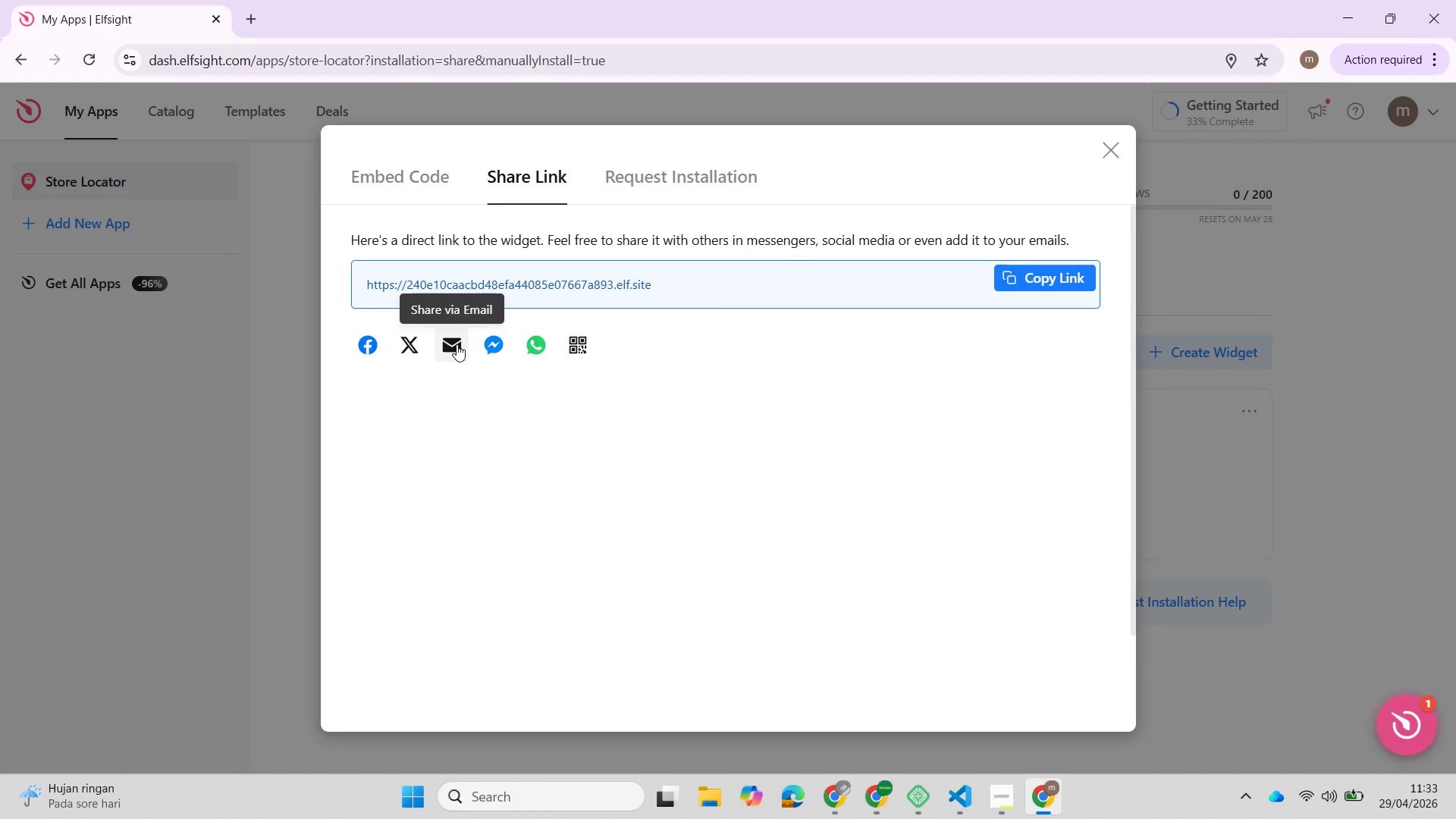 
wait(8.14)
 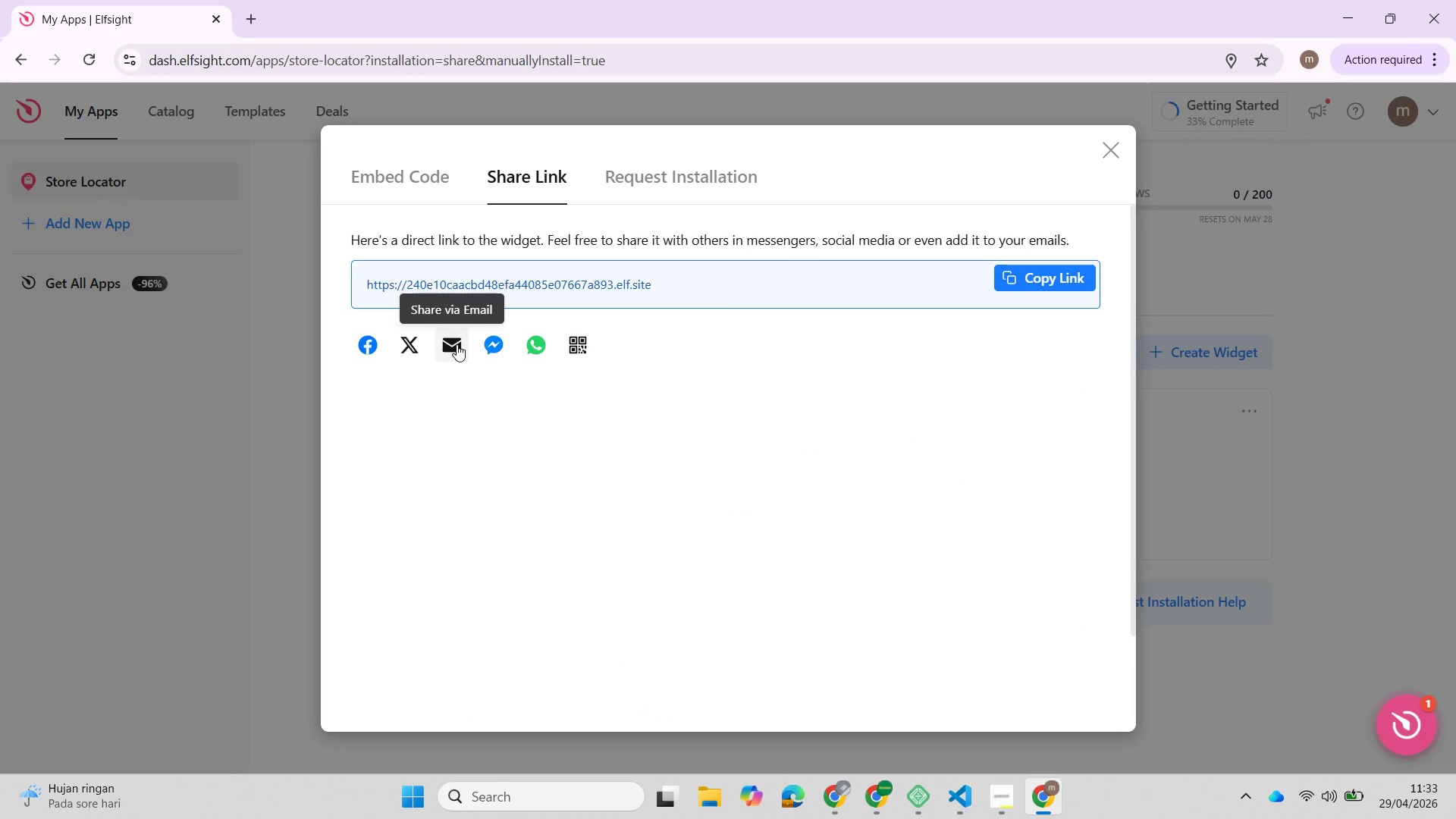 
left_click([410, 186])
 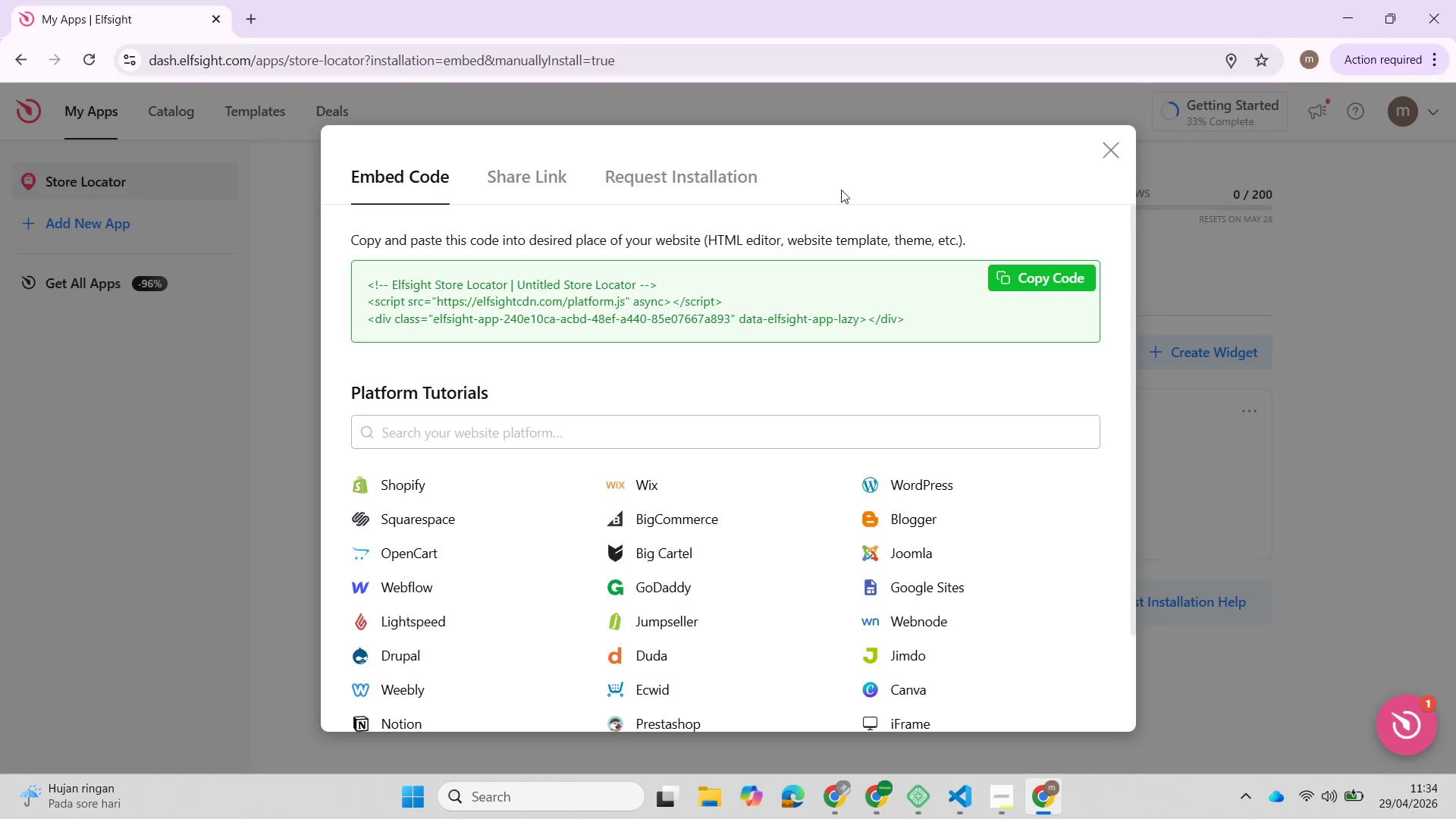 
left_click([658, 189])
 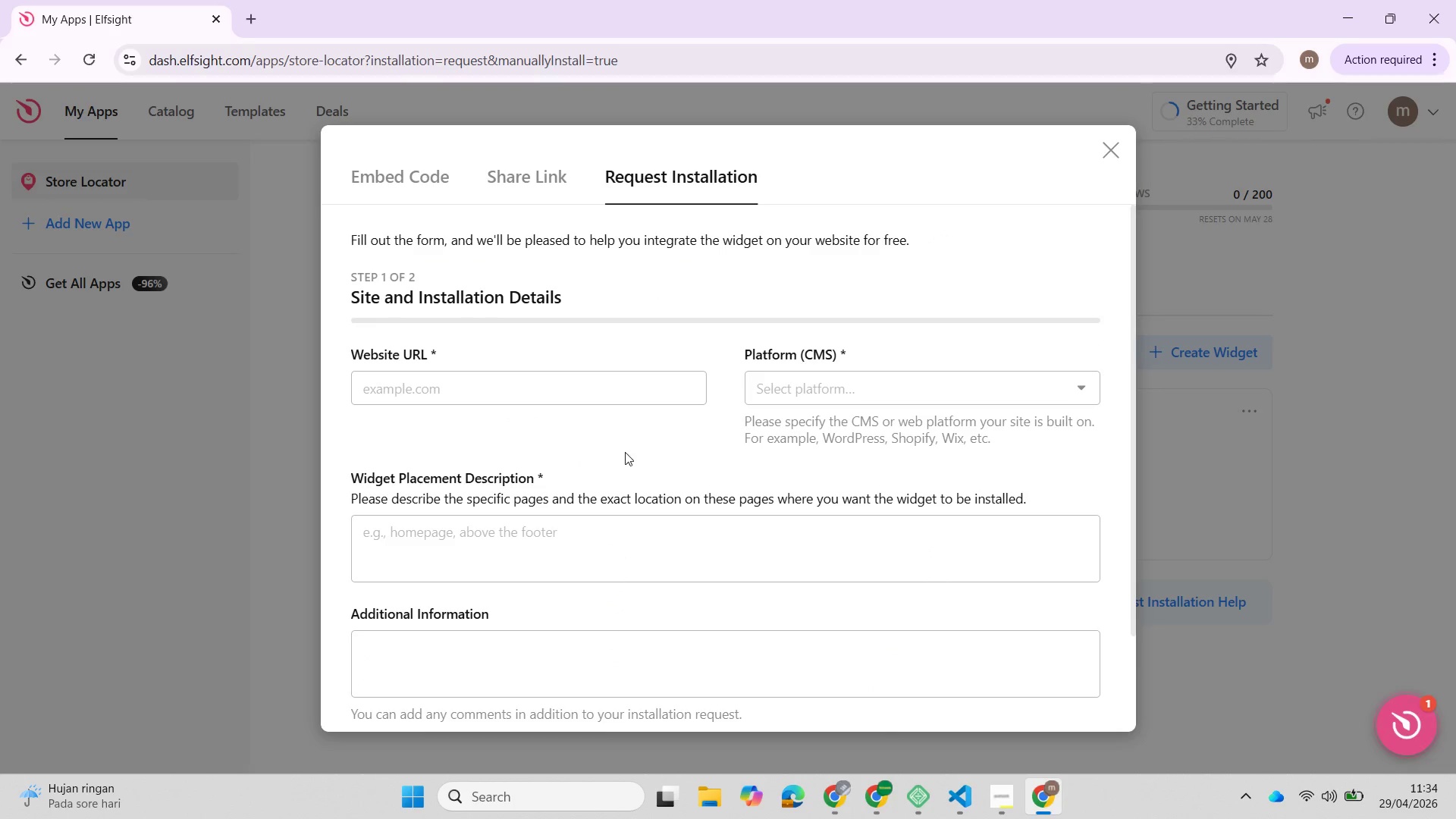 
scroll: coordinate [624, 457], scroll_direction: down, amount: 5.0
 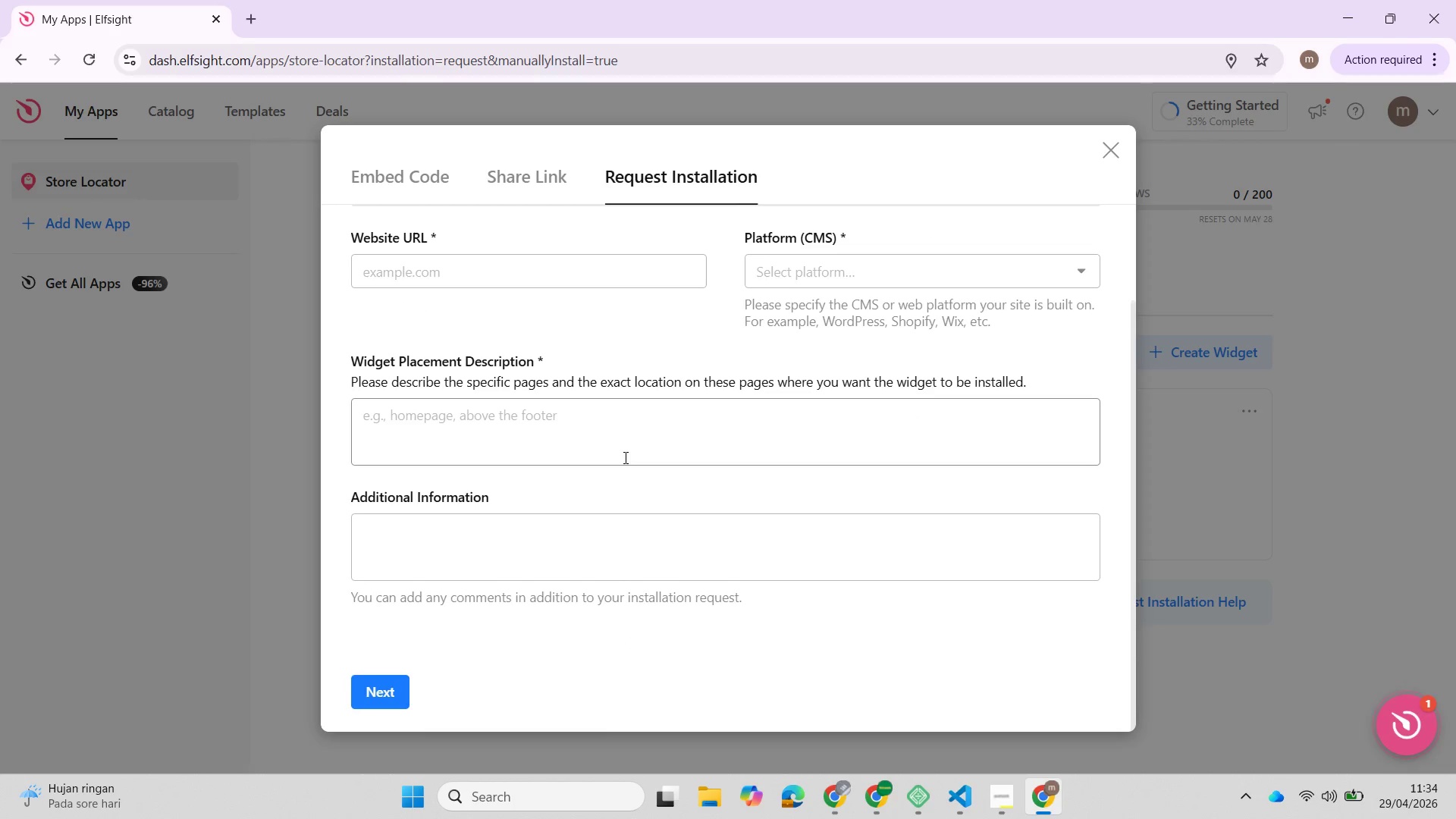 
scroll: coordinate [624, 457], scroll_direction: up, amount: 3.0
 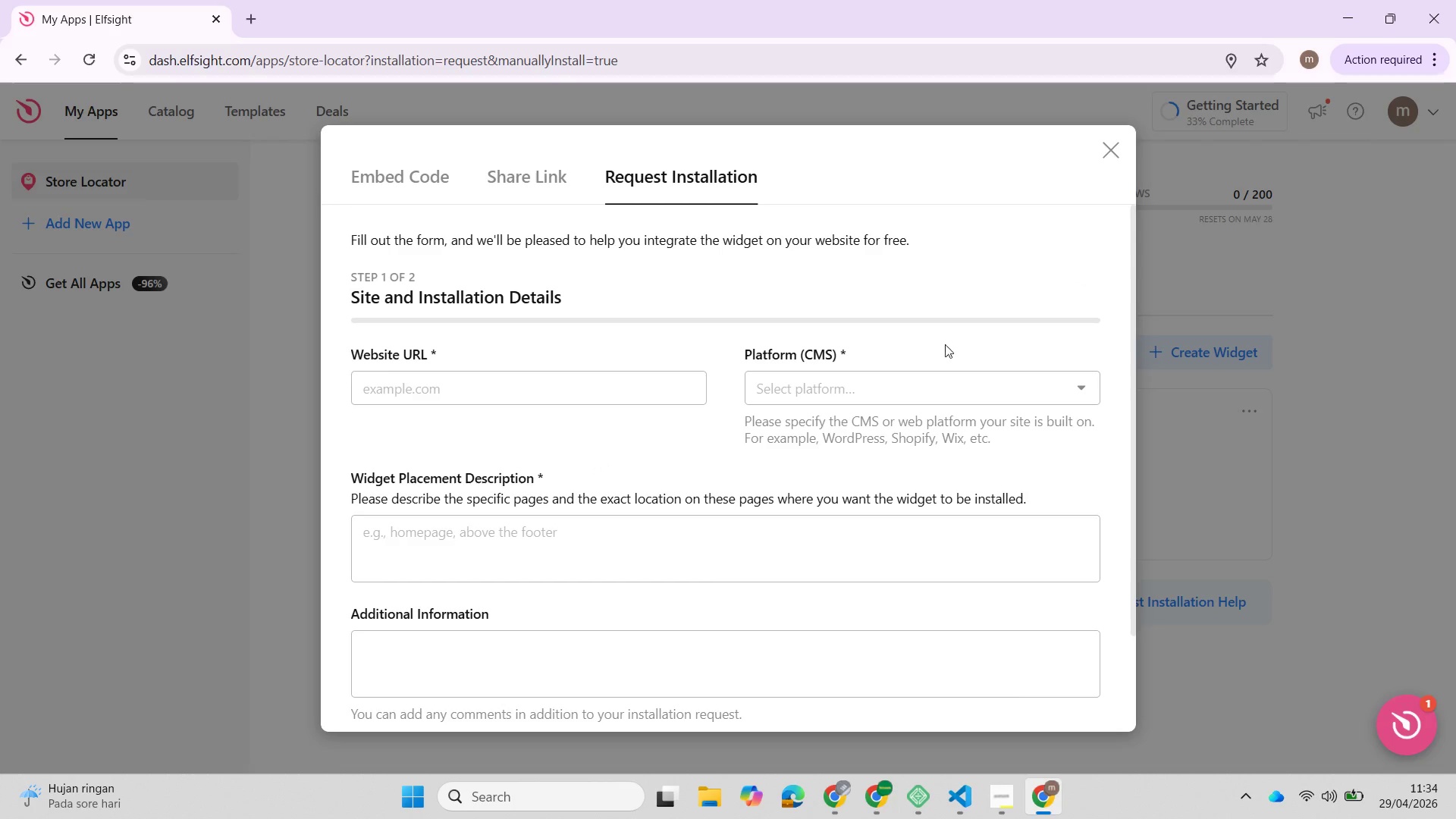 
mouse_move([869, 391])
 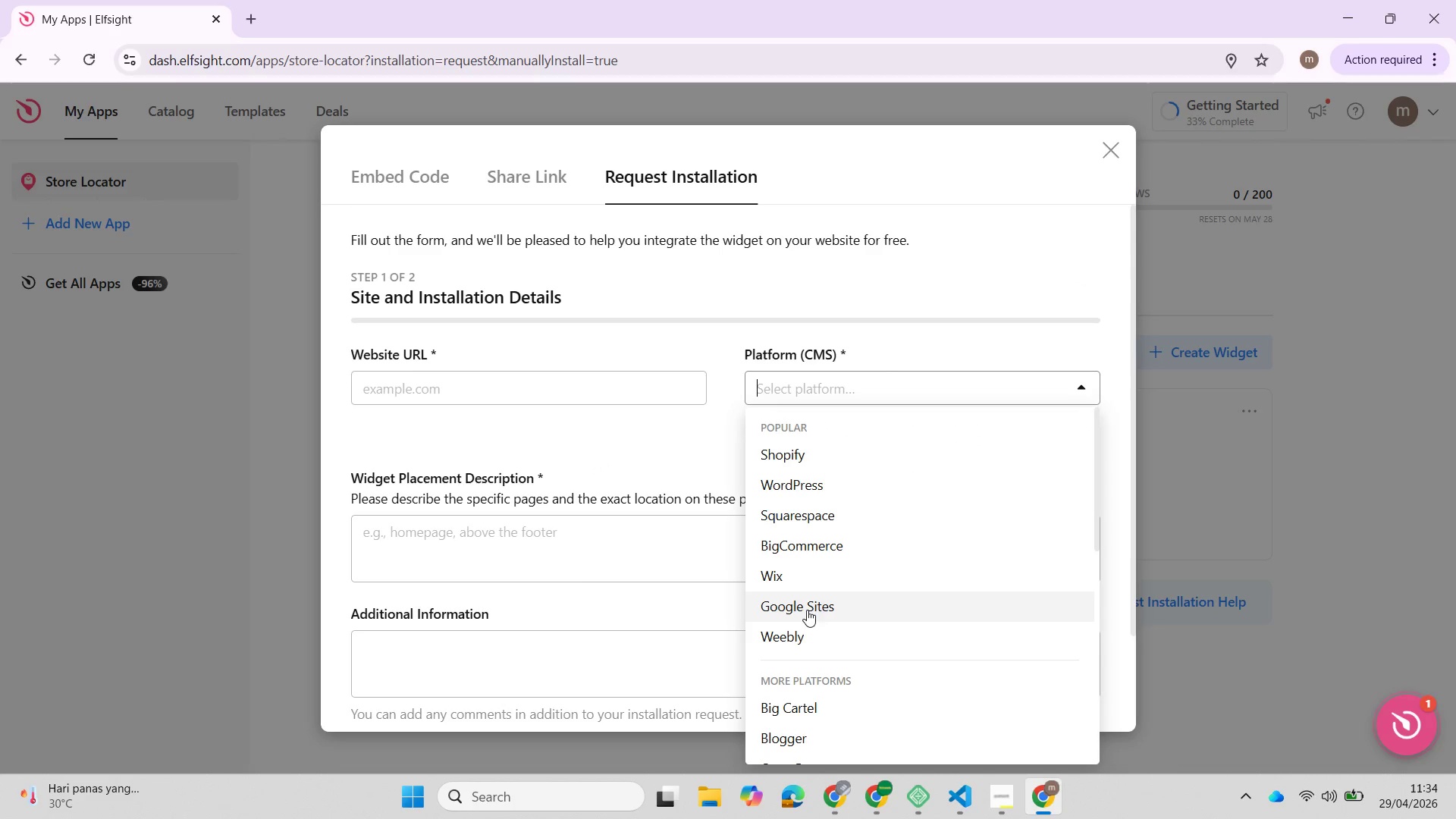 
scroll: coordinate [818, 524], scroll_direction: down, amount: 2.0
 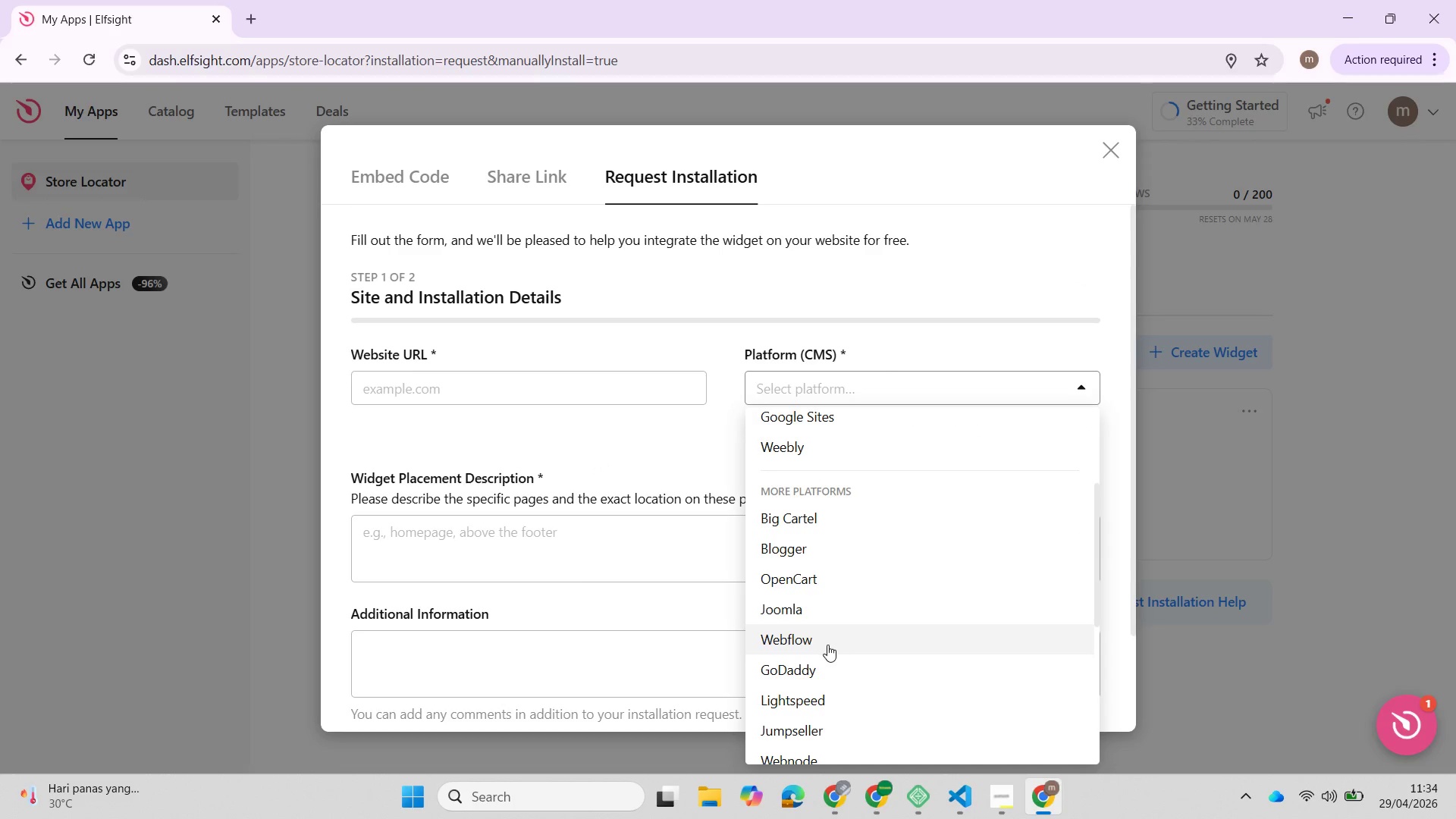 
left_click([827, 645])
 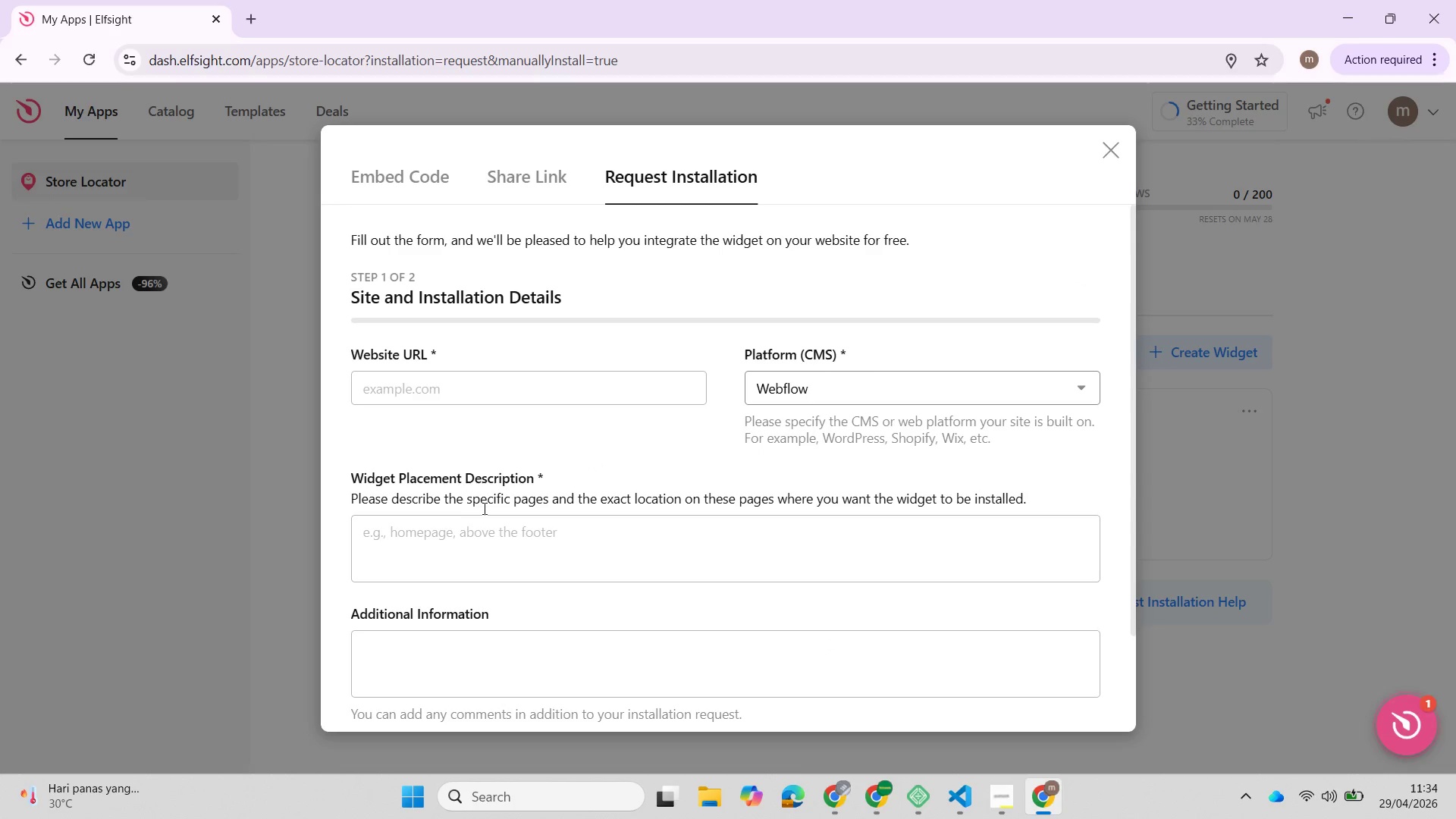 
scroll: coordinate [576, 541], scroll_direction: down, amount: 5.0
 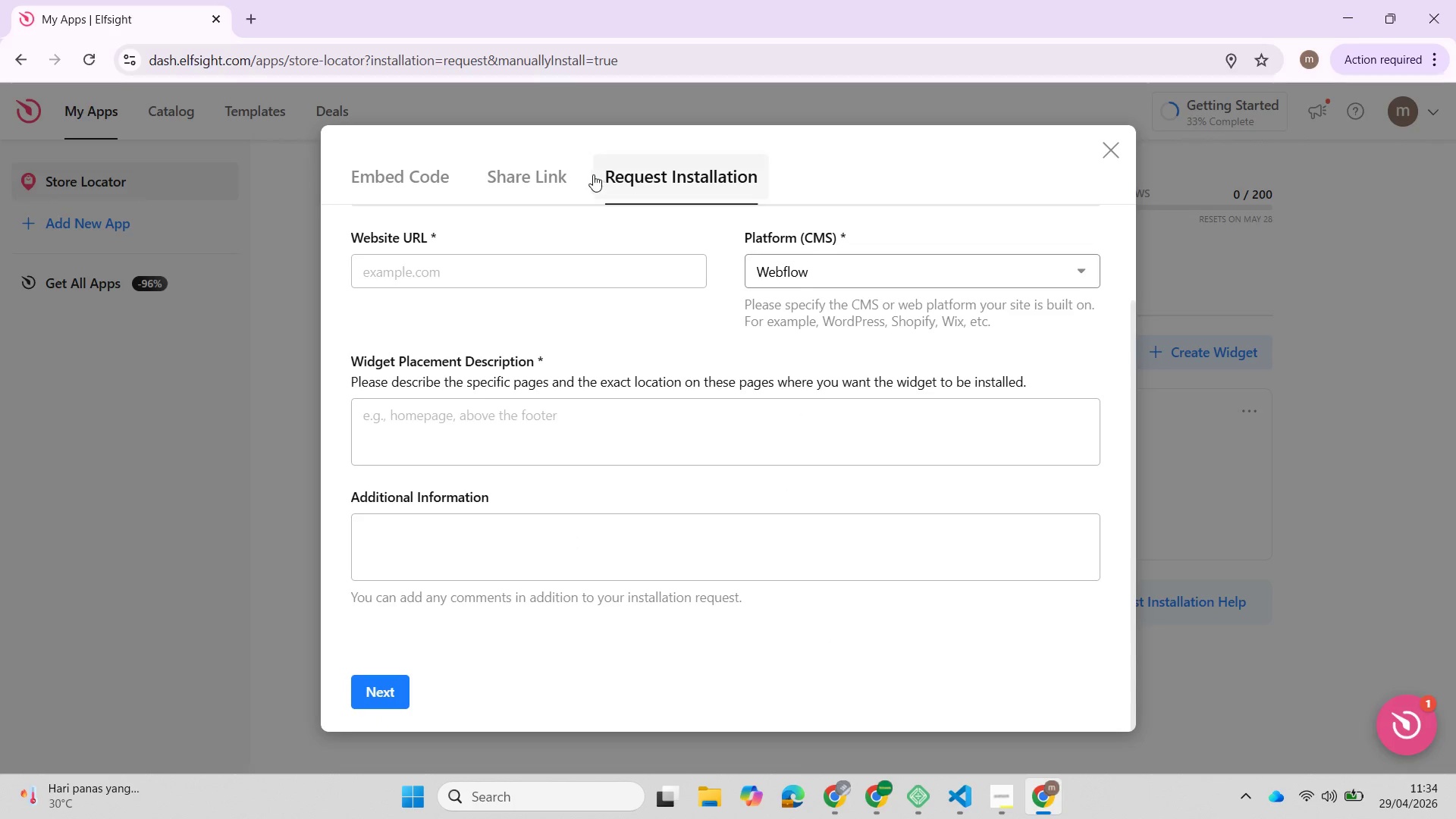 
left_click([551, 168])
 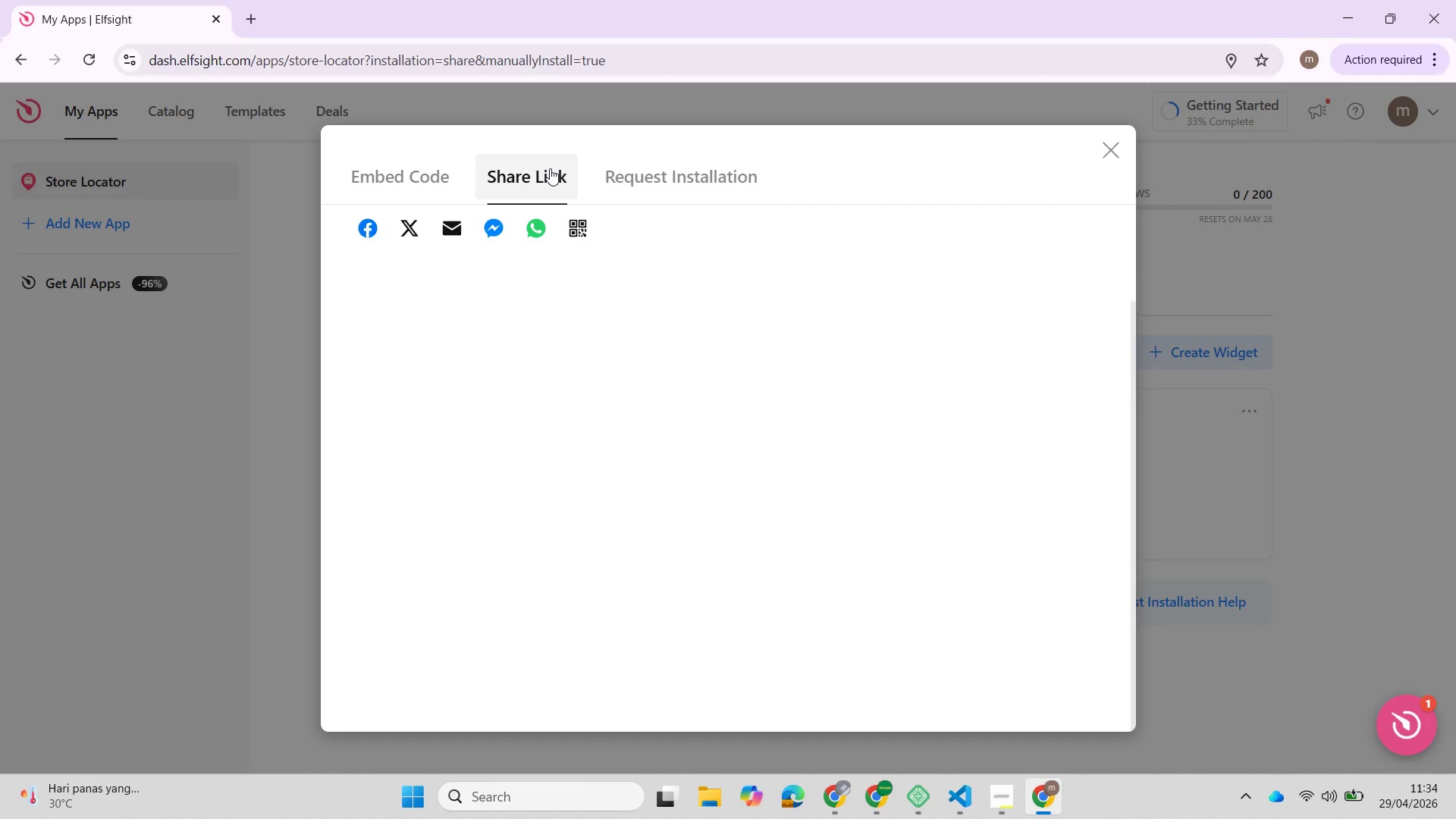 
wait(5.83)
 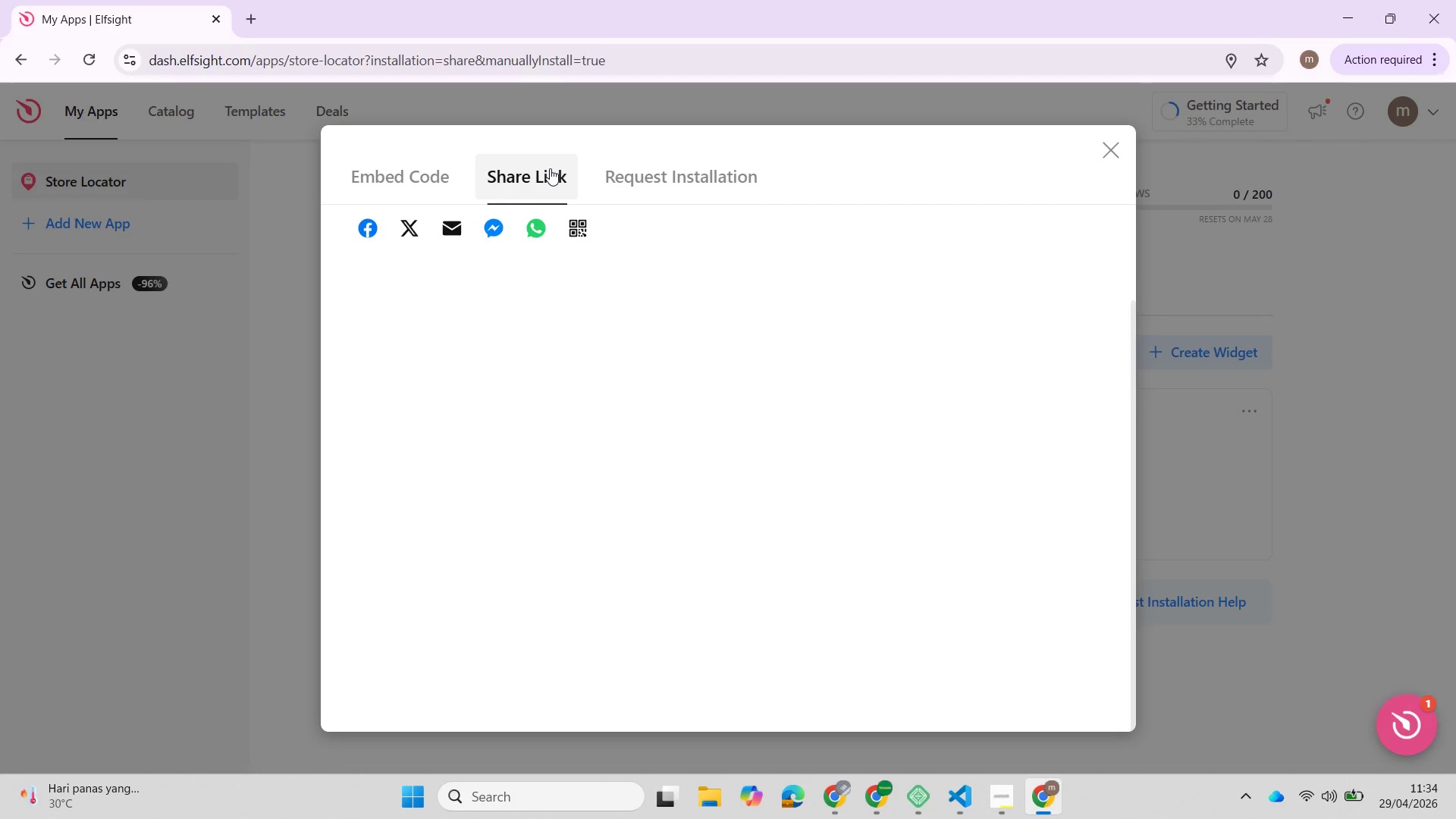 
left_click([392, 176])
 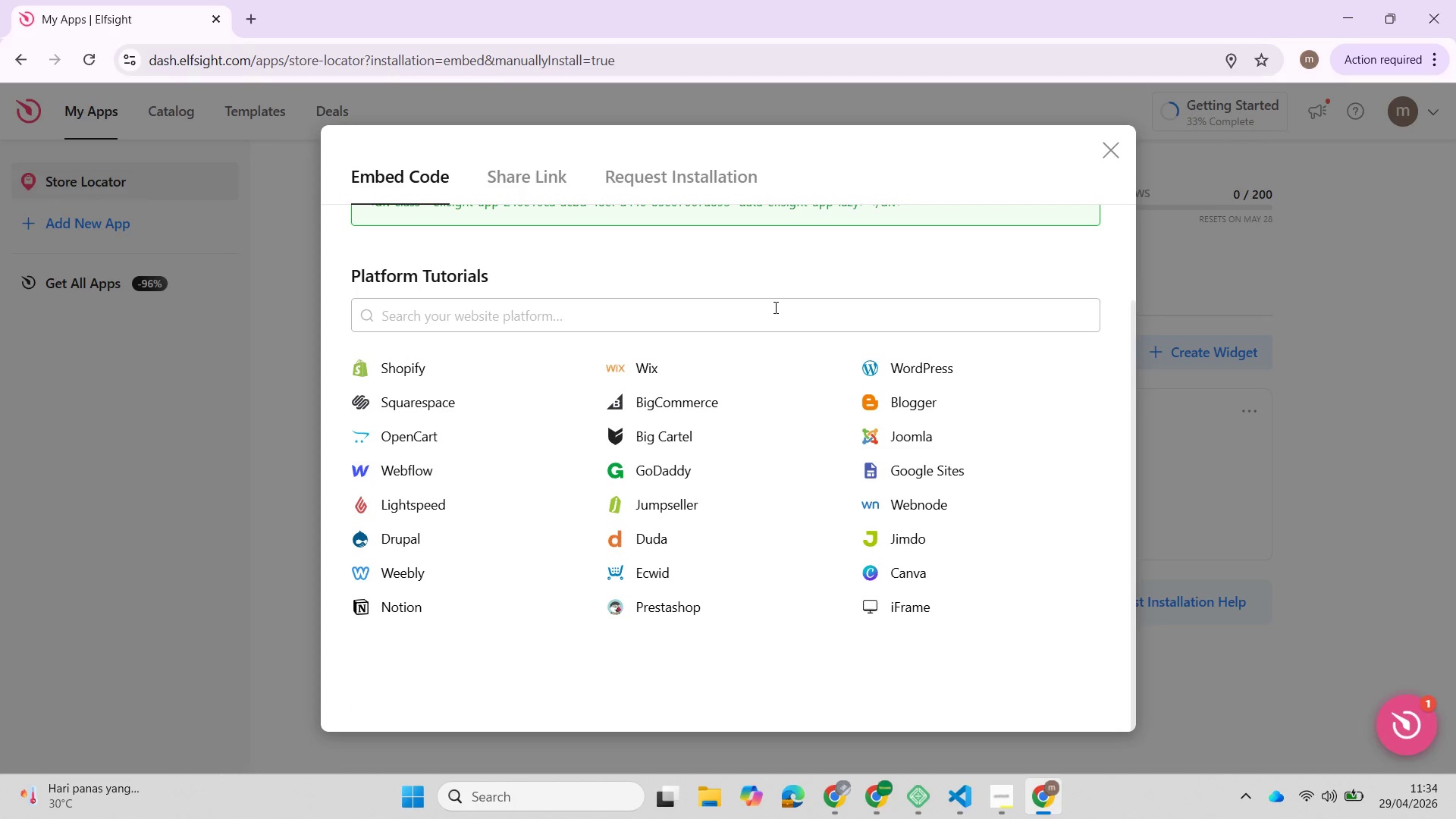 
scroll: coordinate [692, 334], scroll_direction: up, amount: 2.0
 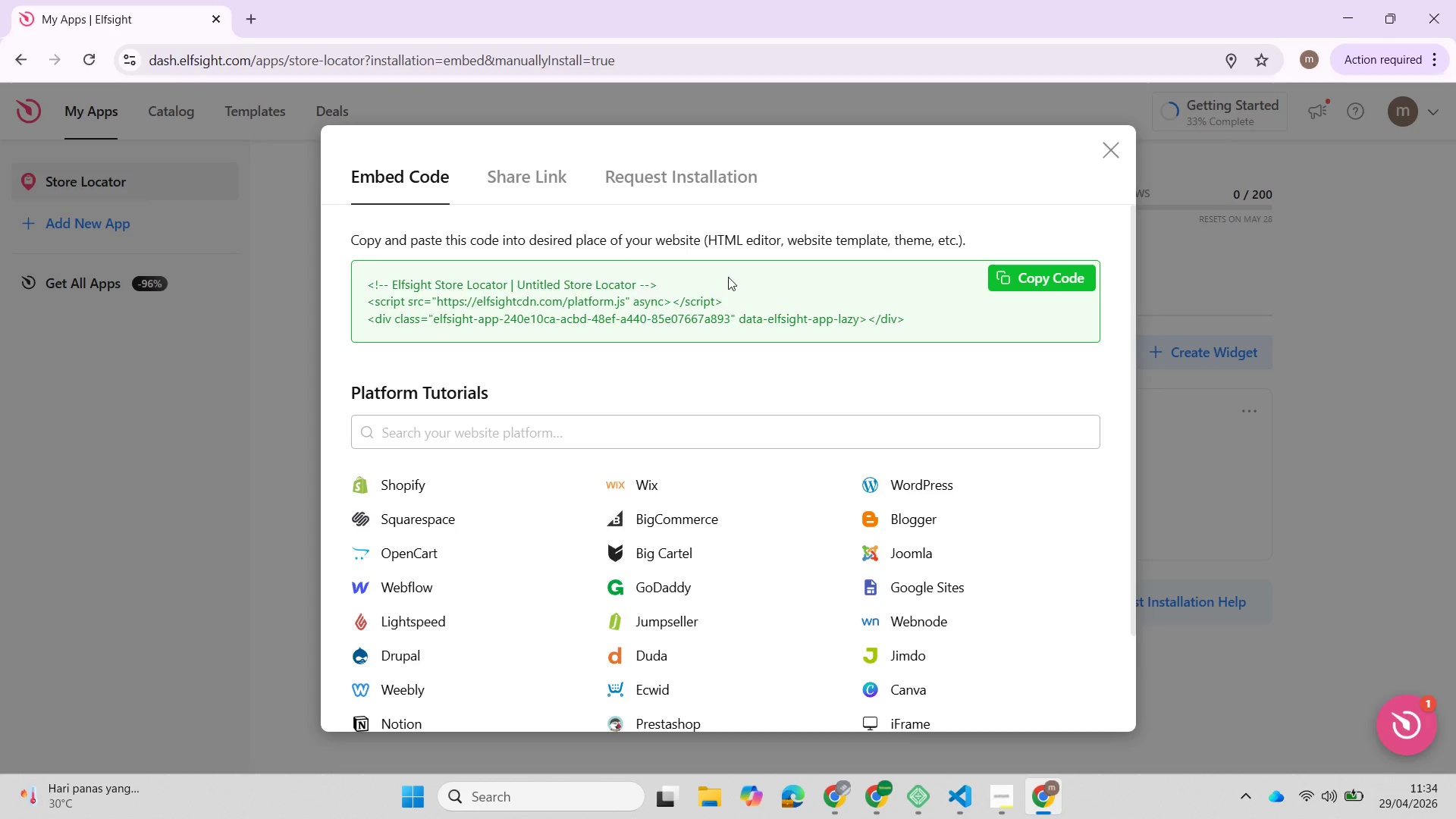 
left_click([1035, 275])
 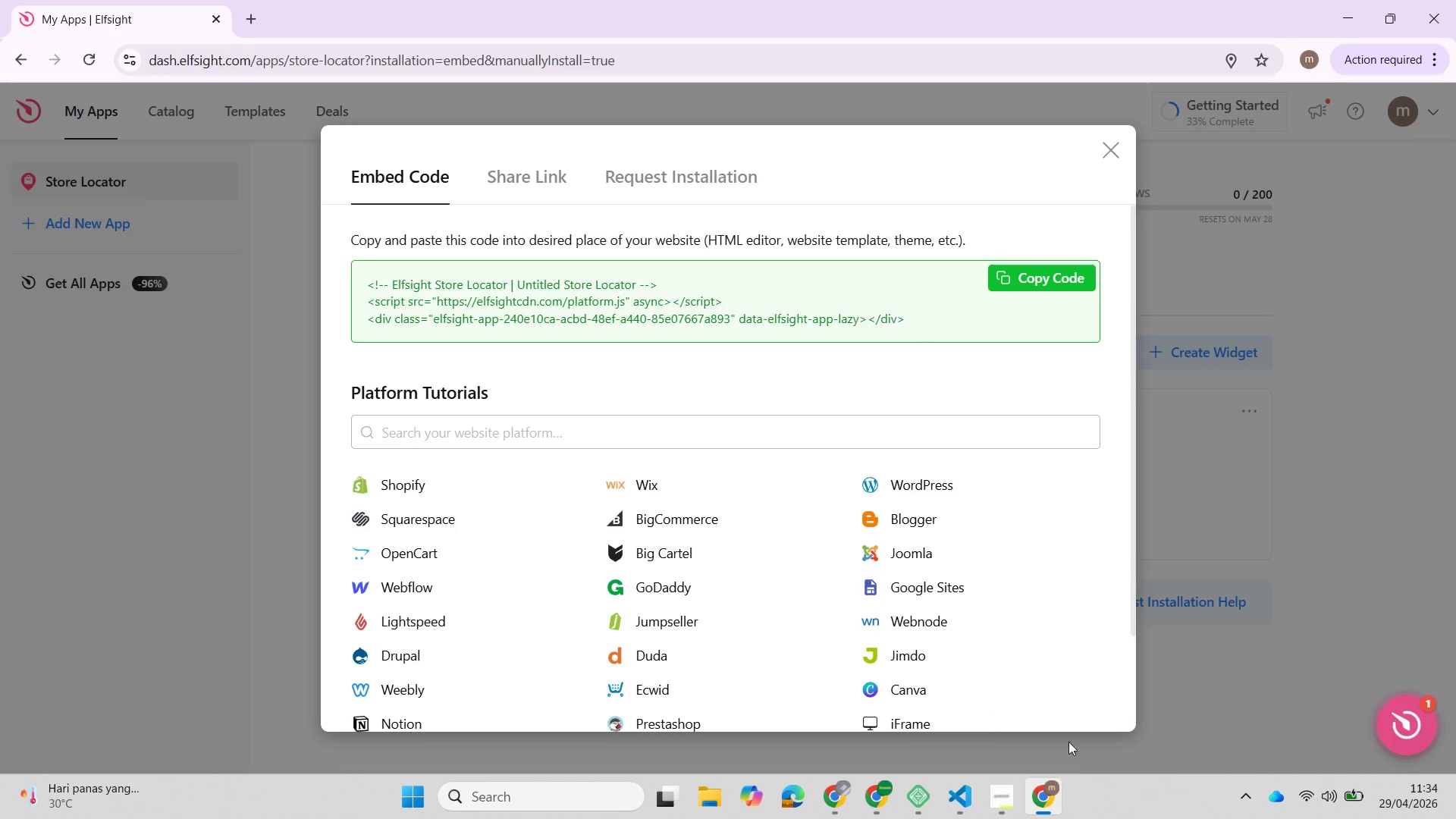 
mouse_move([903, 800])
 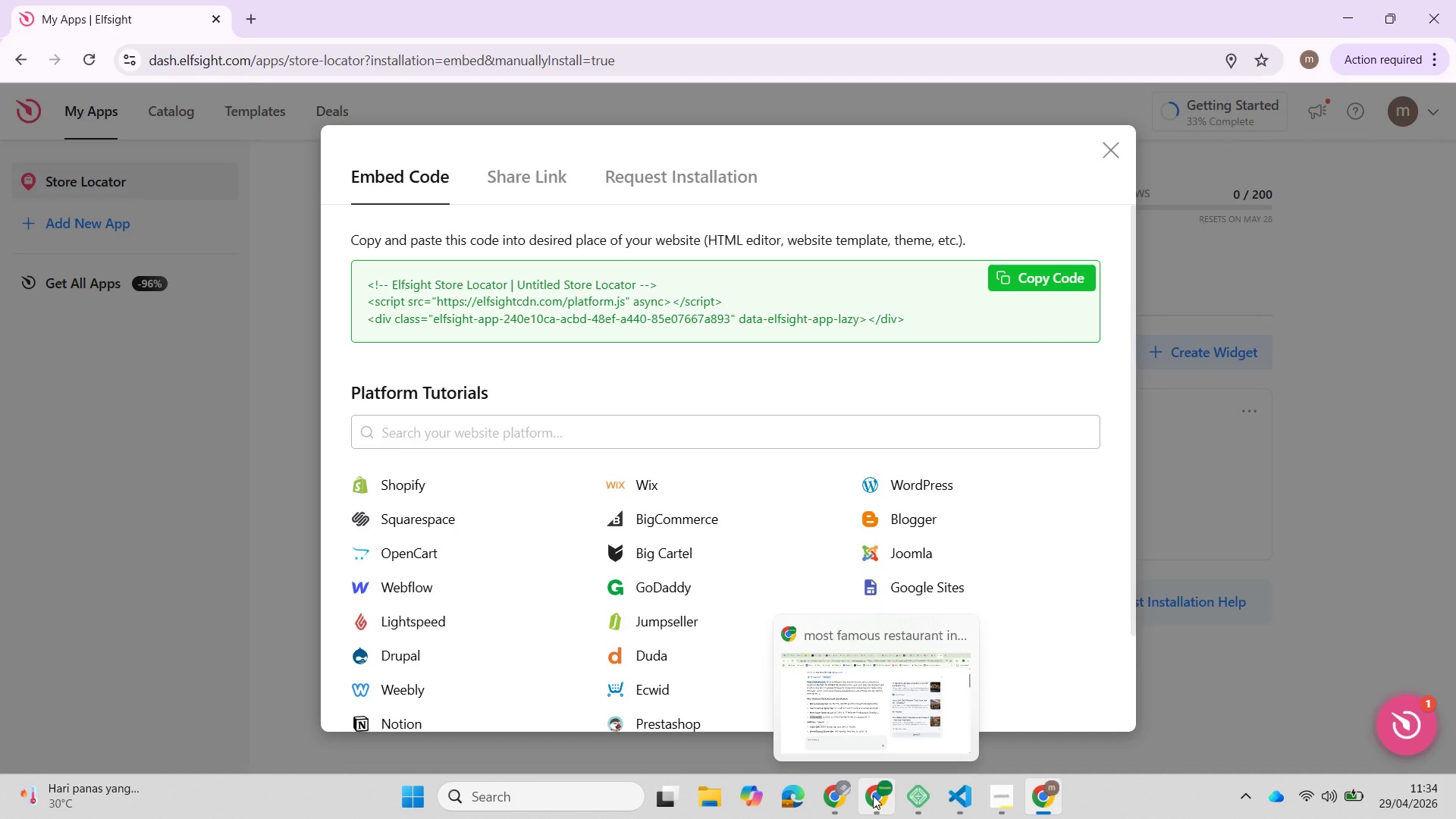 
left_click([873, 795])
 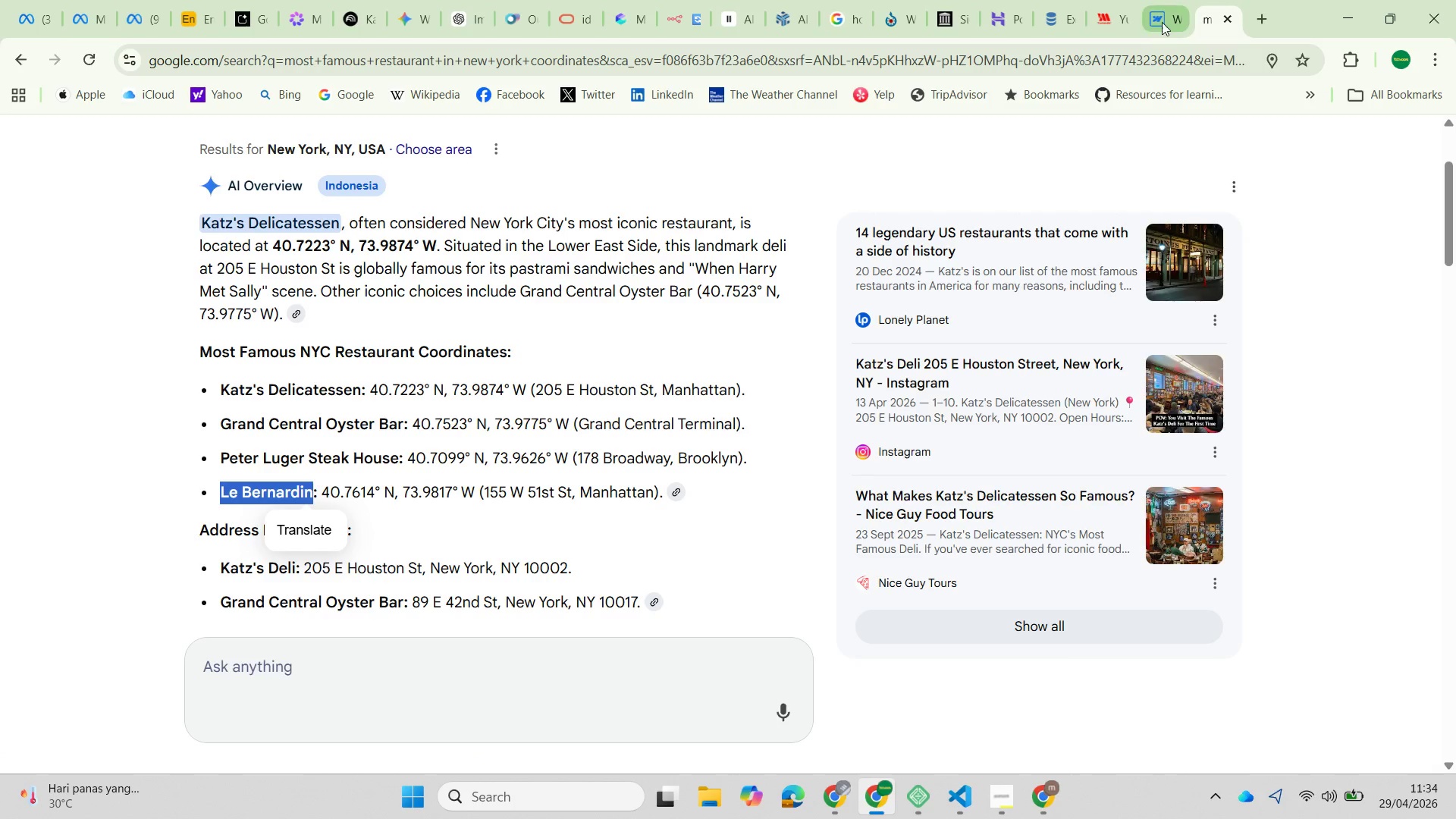 
left_click([1164, 19])
 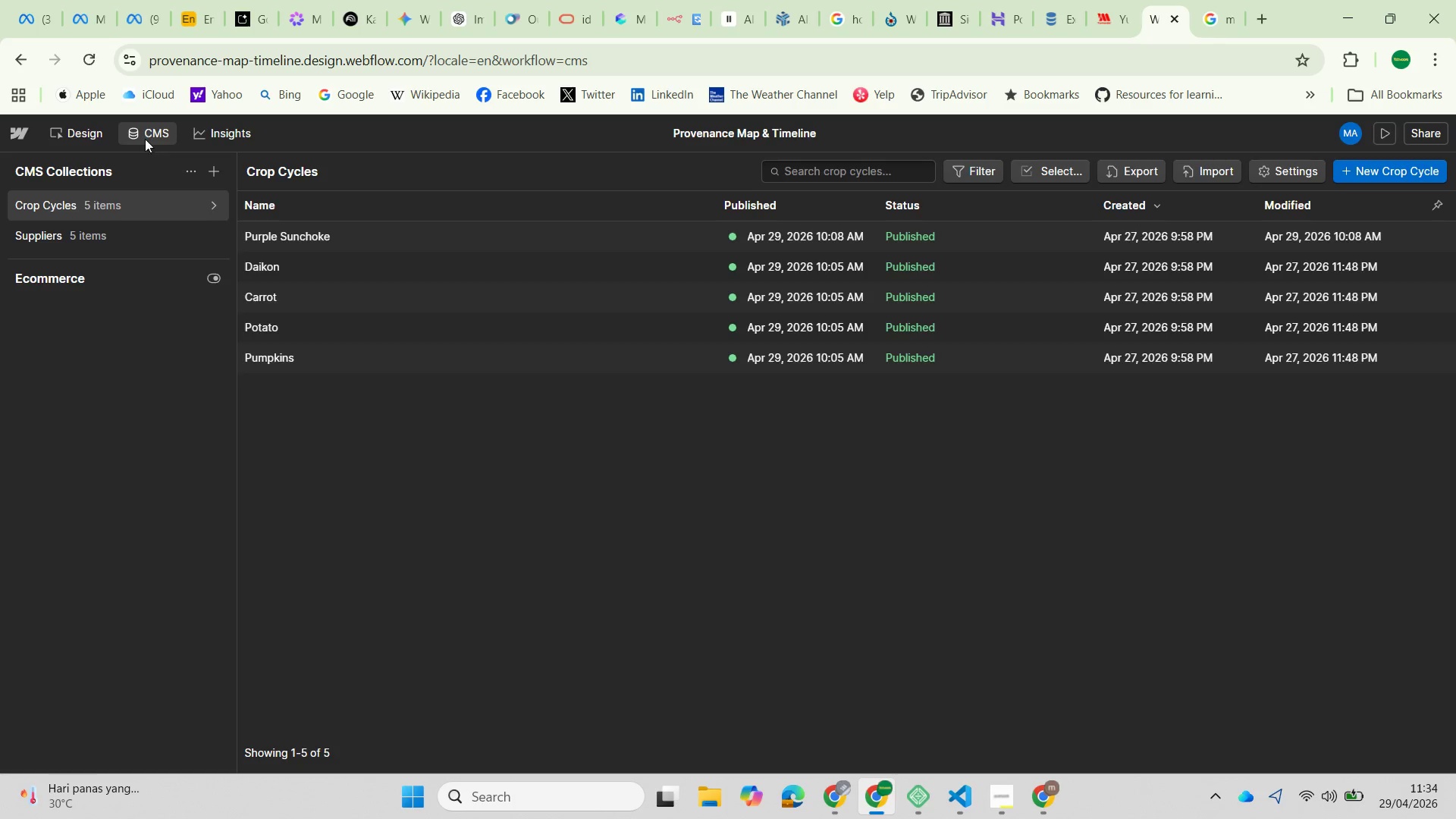 
left_click([68, 132])
 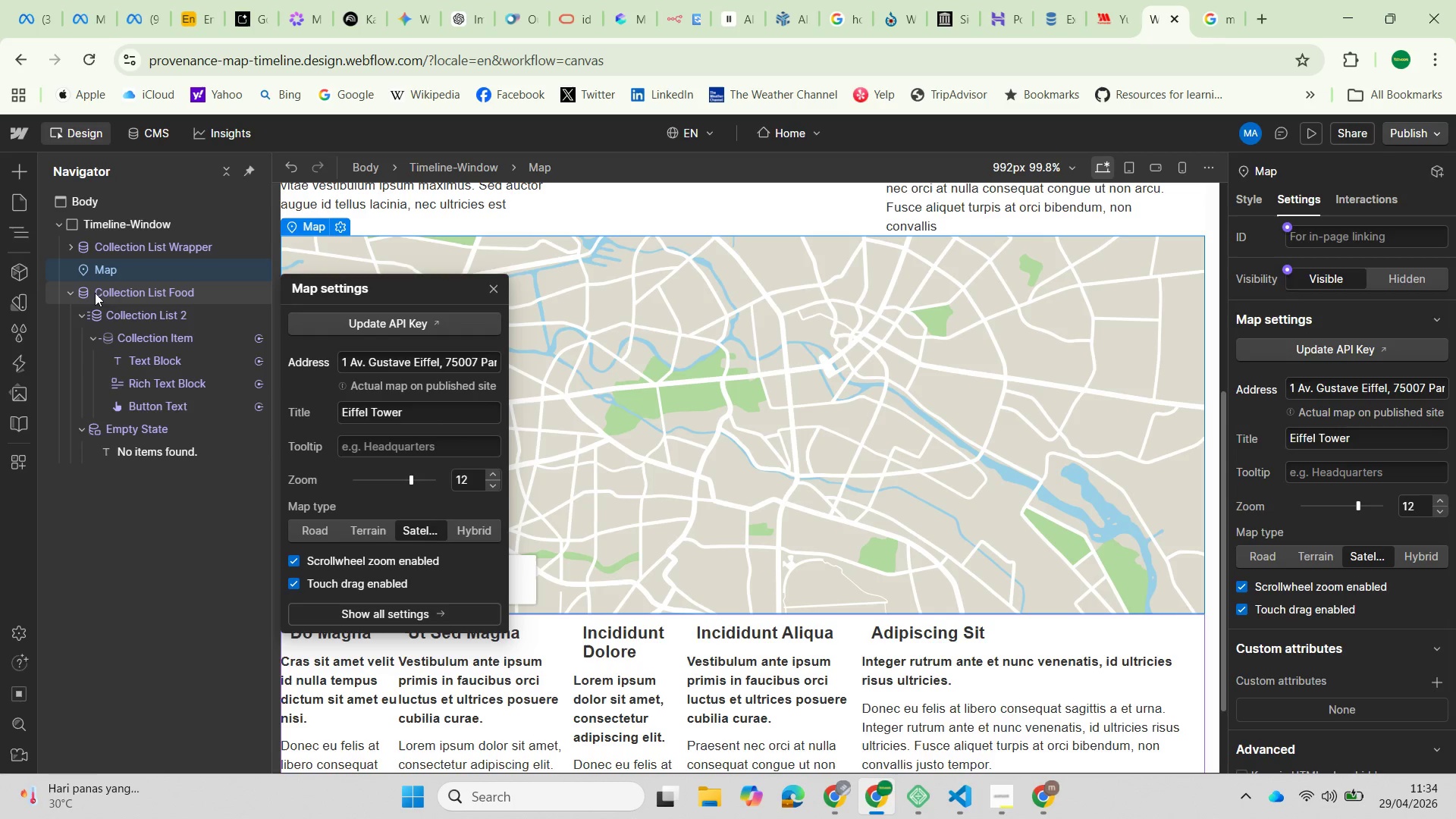 
left_click([17, 165])
 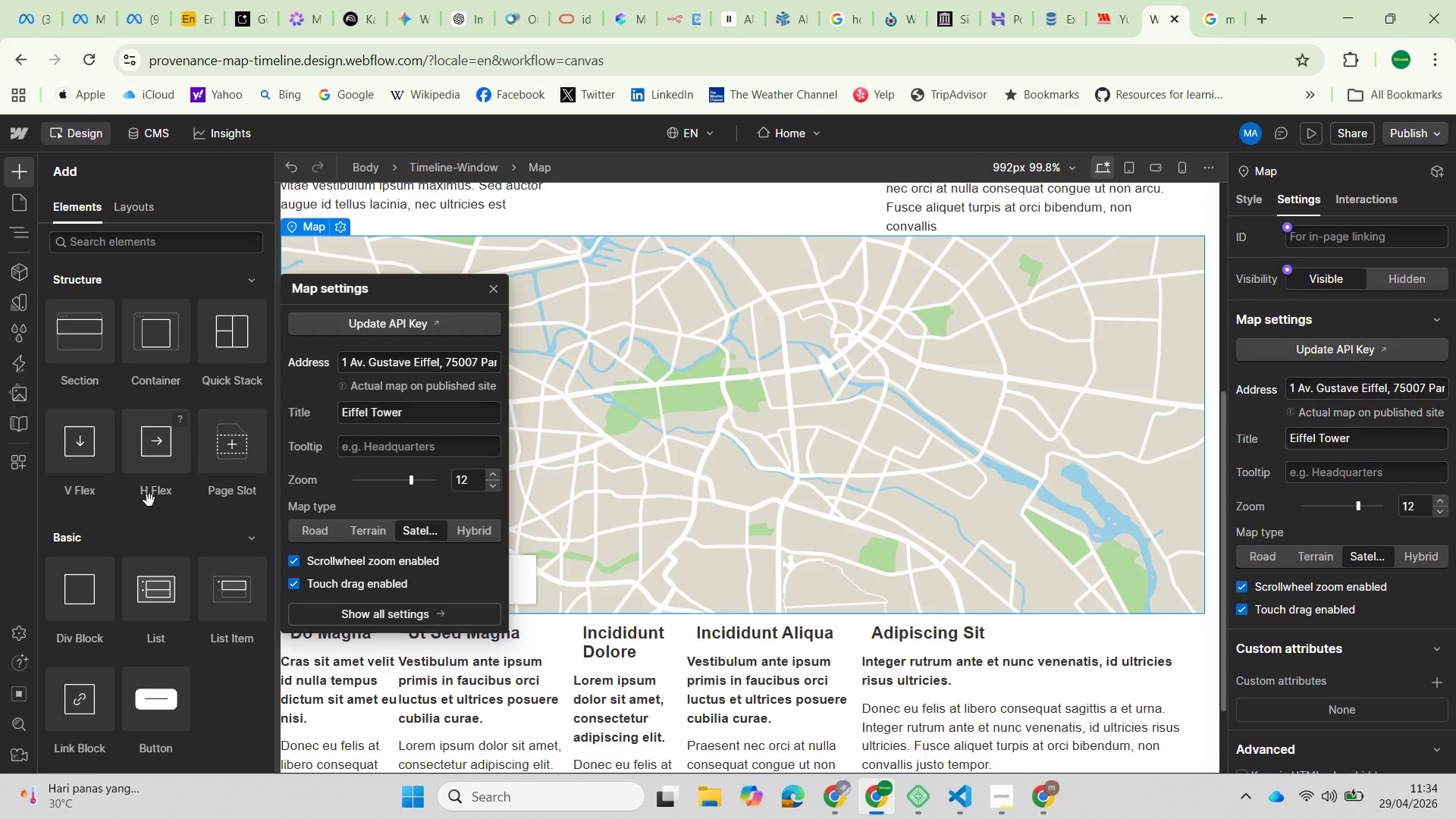 
scroll: coordinate [162, 535], scroll_direction: down, amount: 2.0
 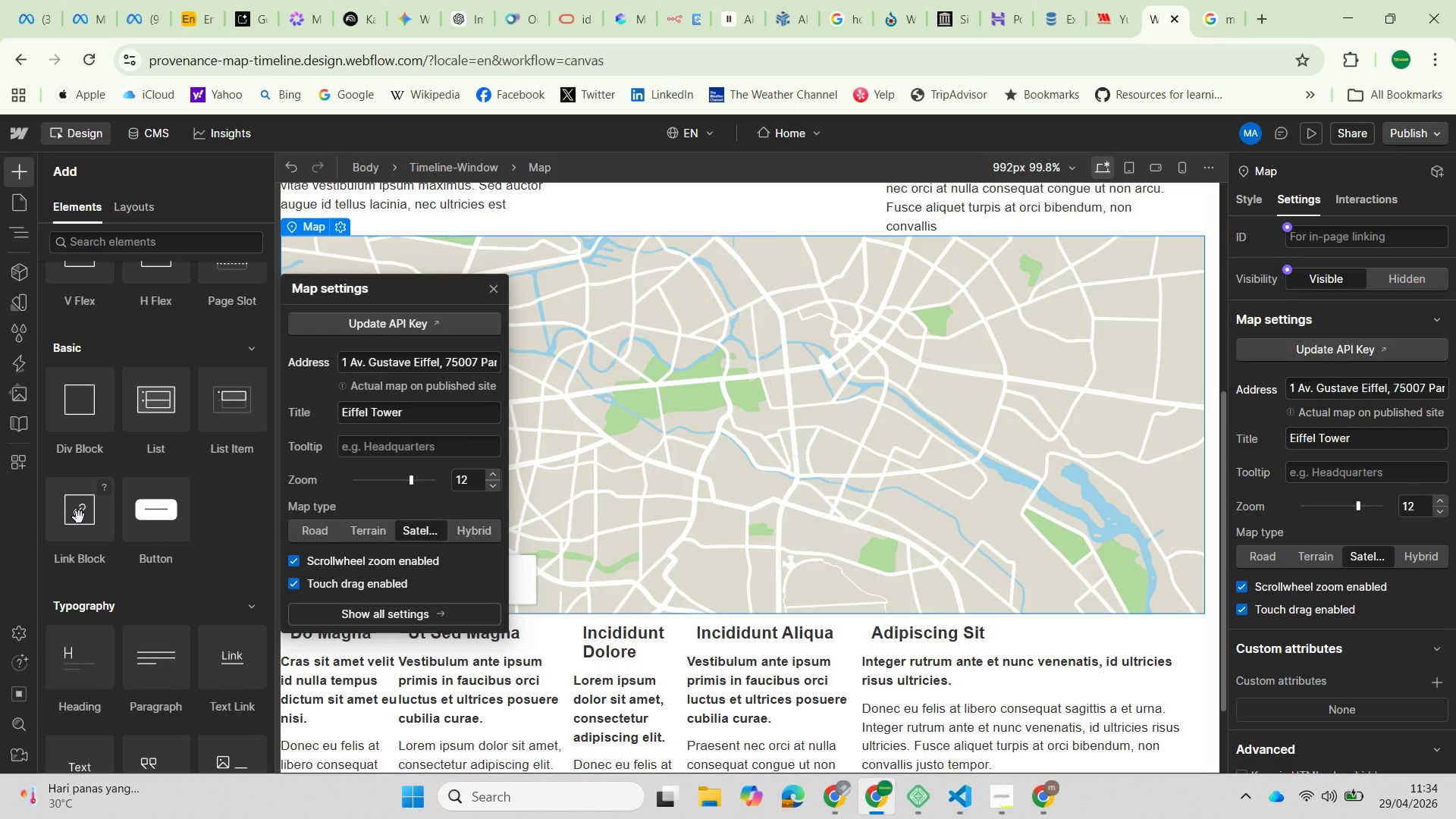 
wait(6.61)
 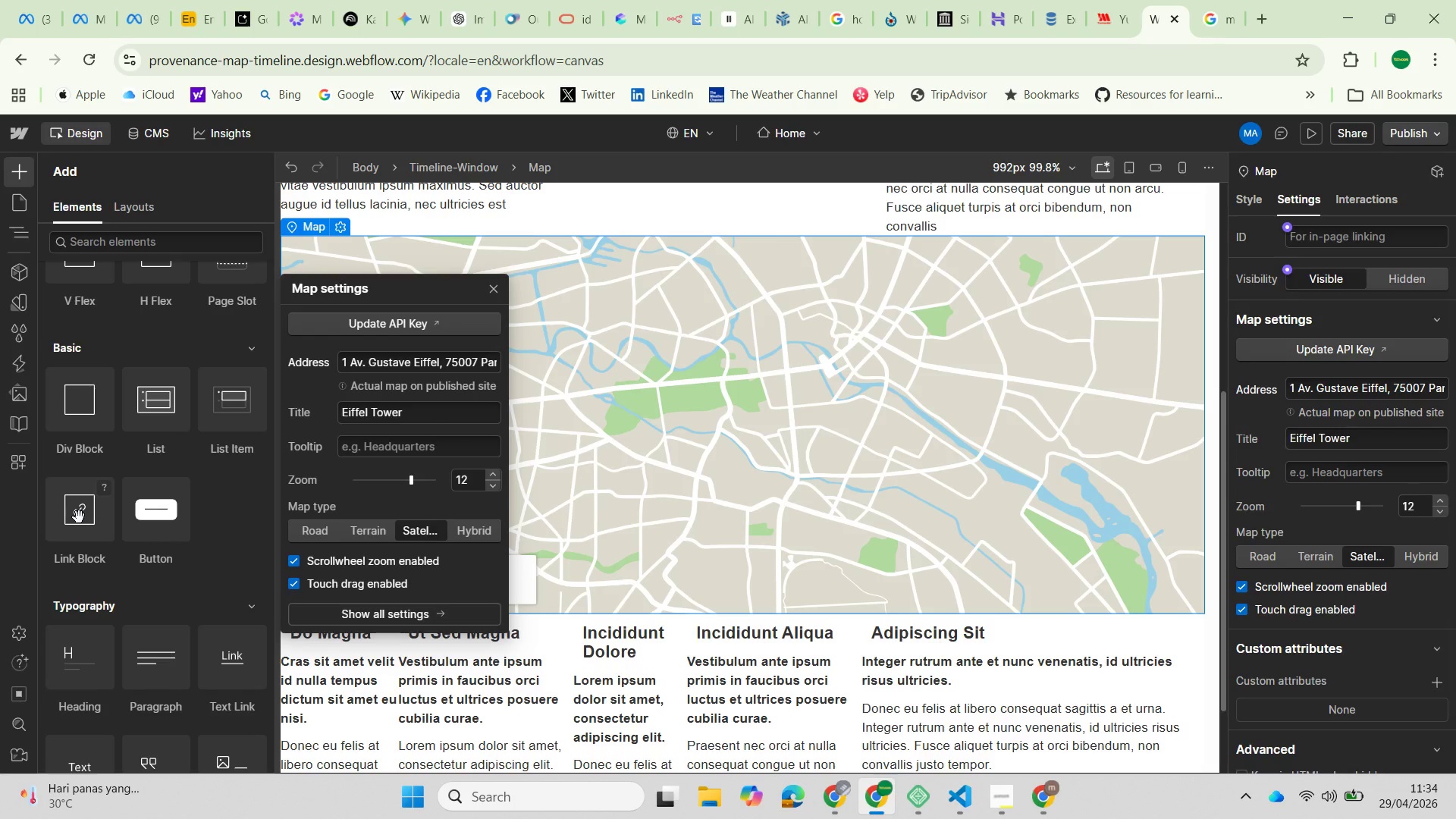 
left_click_drag(start_coordinate=[78, 518], to_coordinate=[114, 265])
 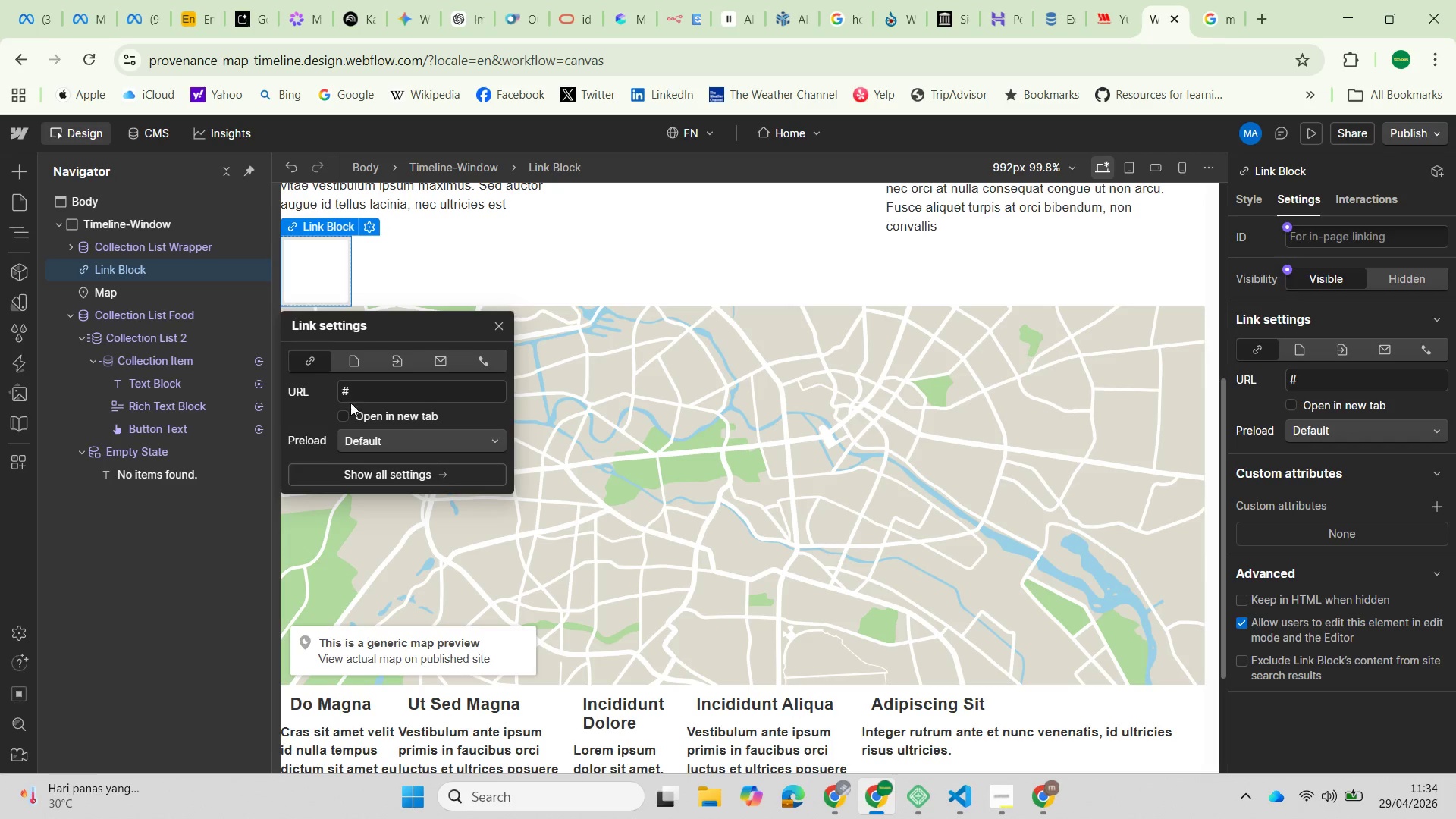 
left_click_drag(start_coordinate=[356, 395], to_coordinate=[324, 394])
 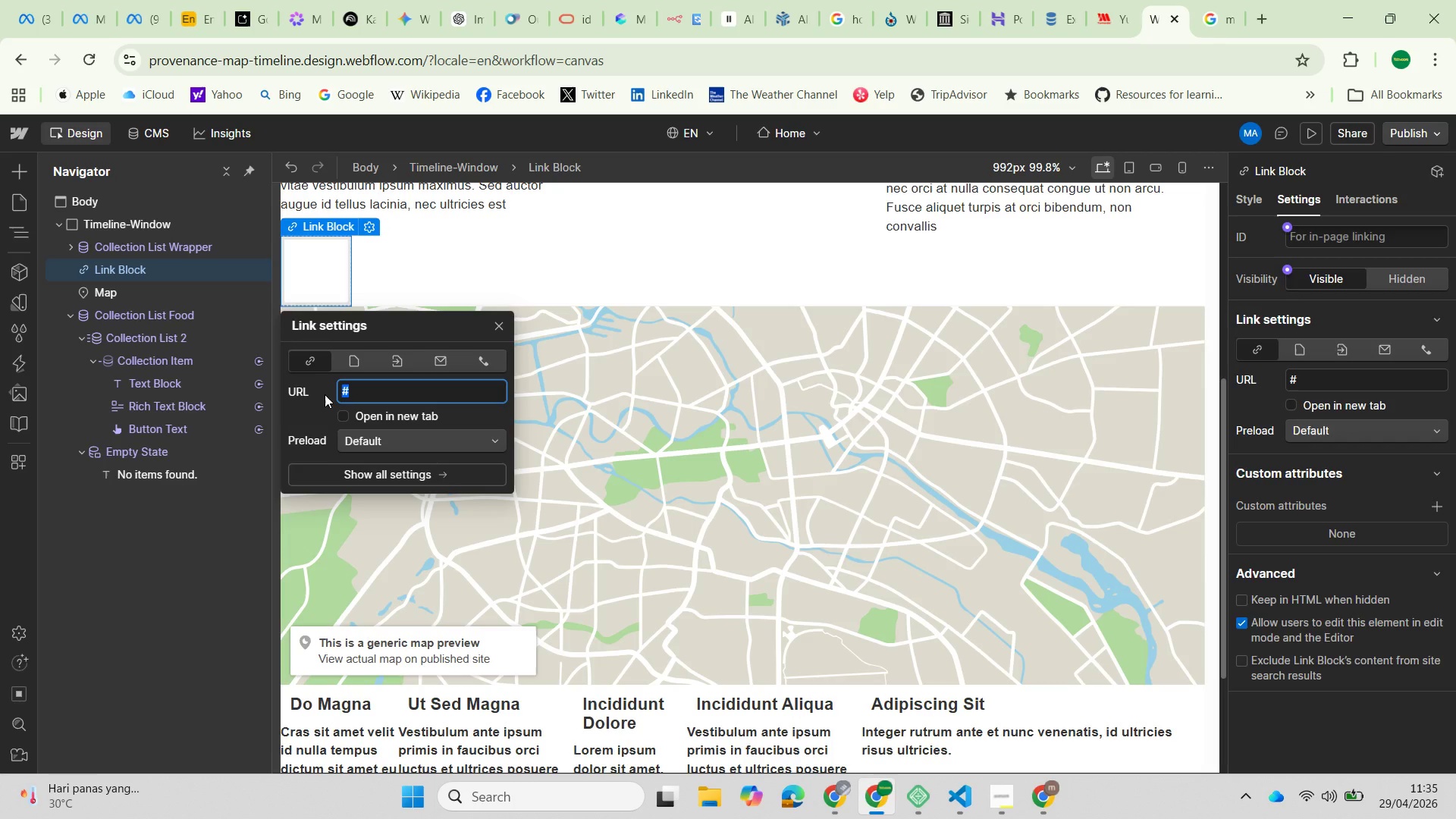 
key(Control+V)
 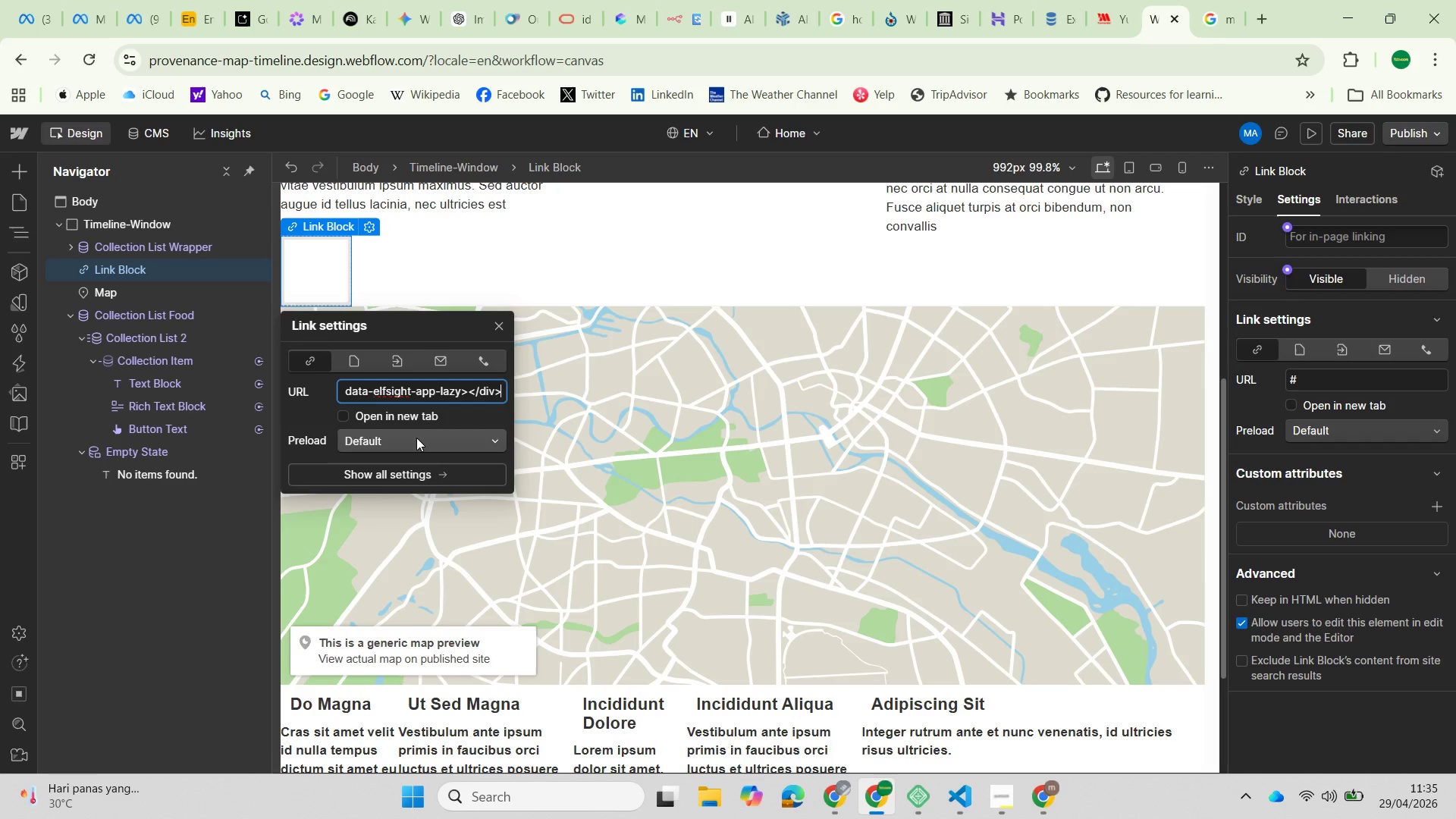 
key(Enter)
 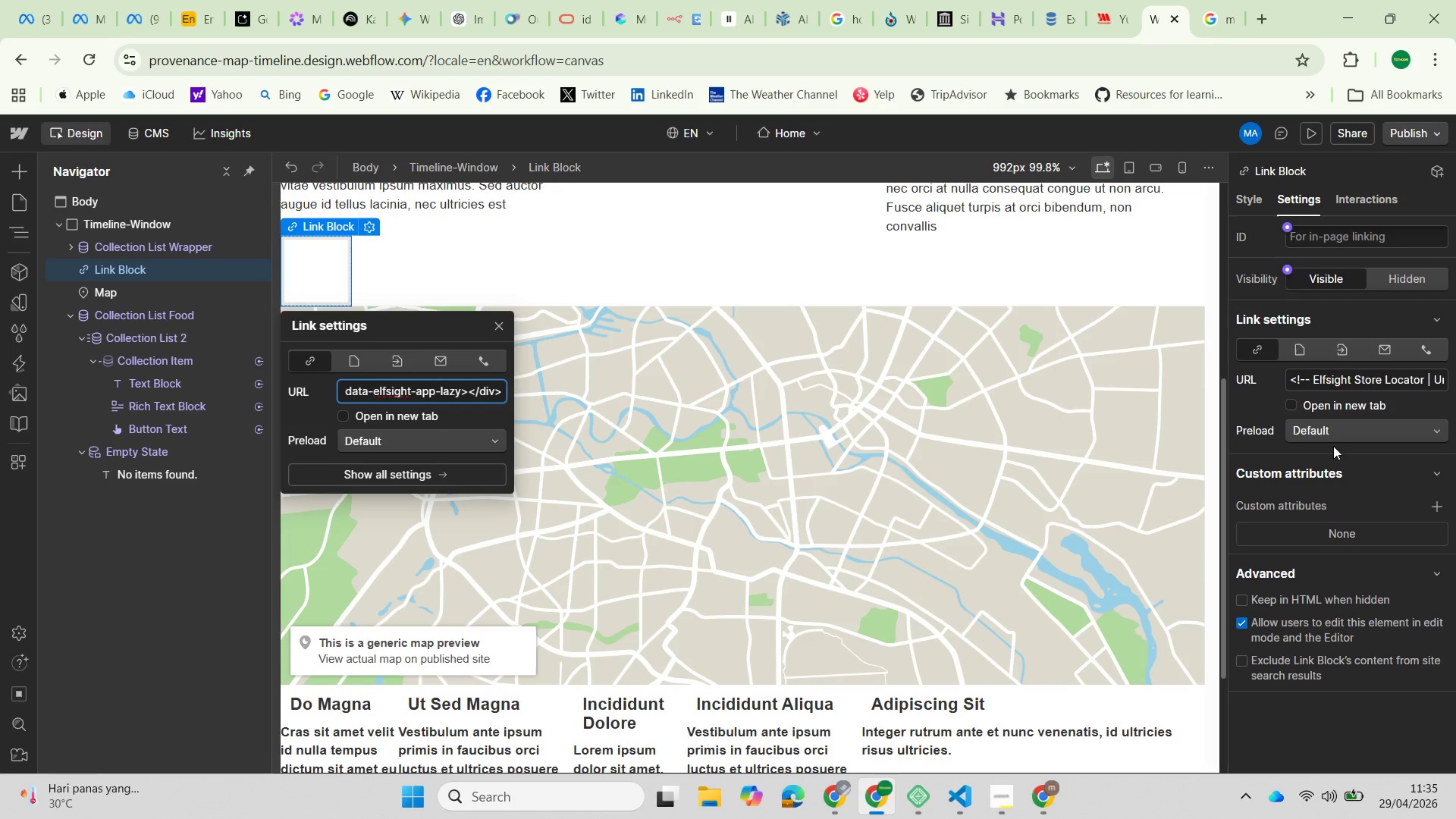 
wait(6.39)
 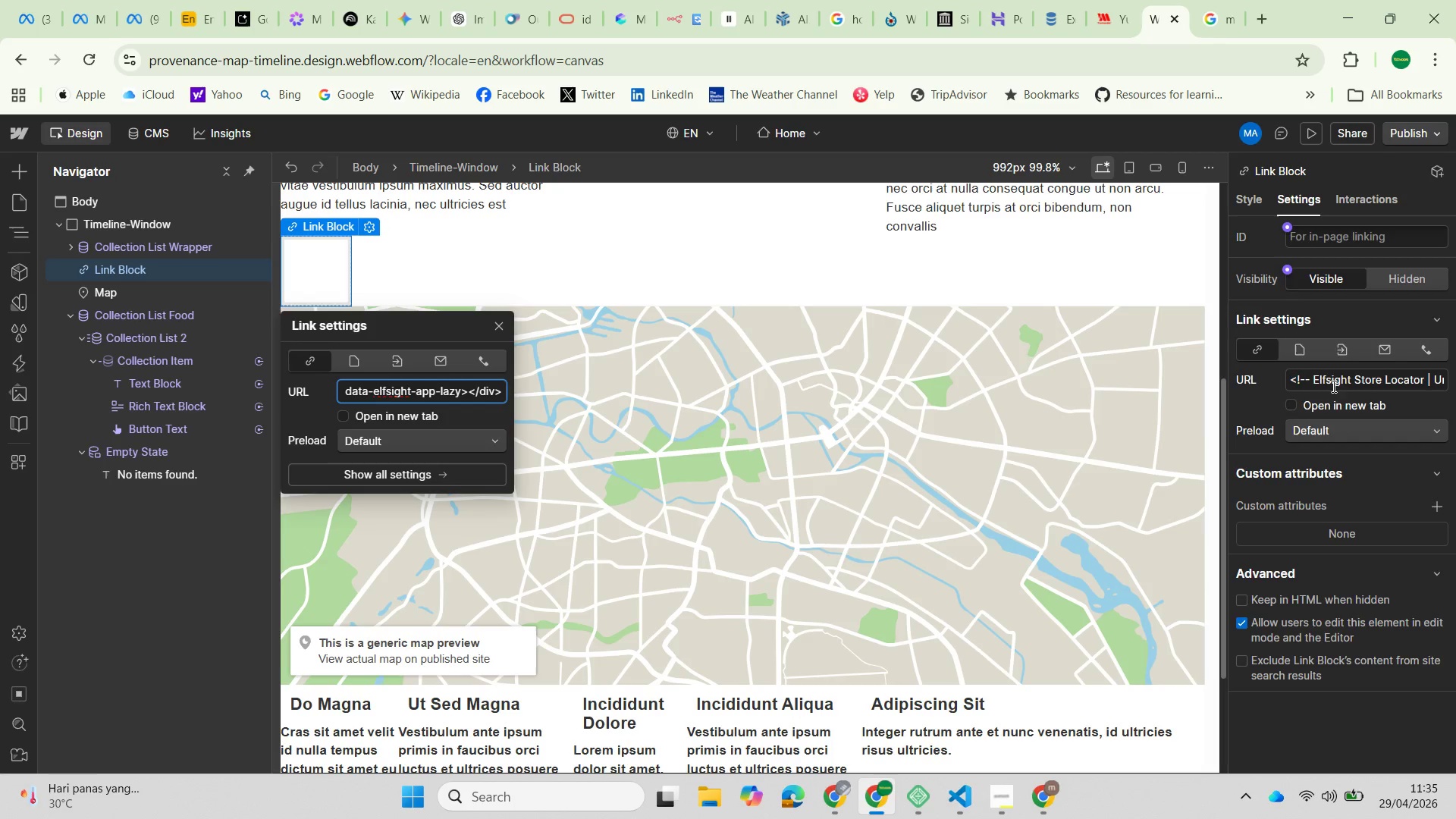 
left_click([1245, 204])
 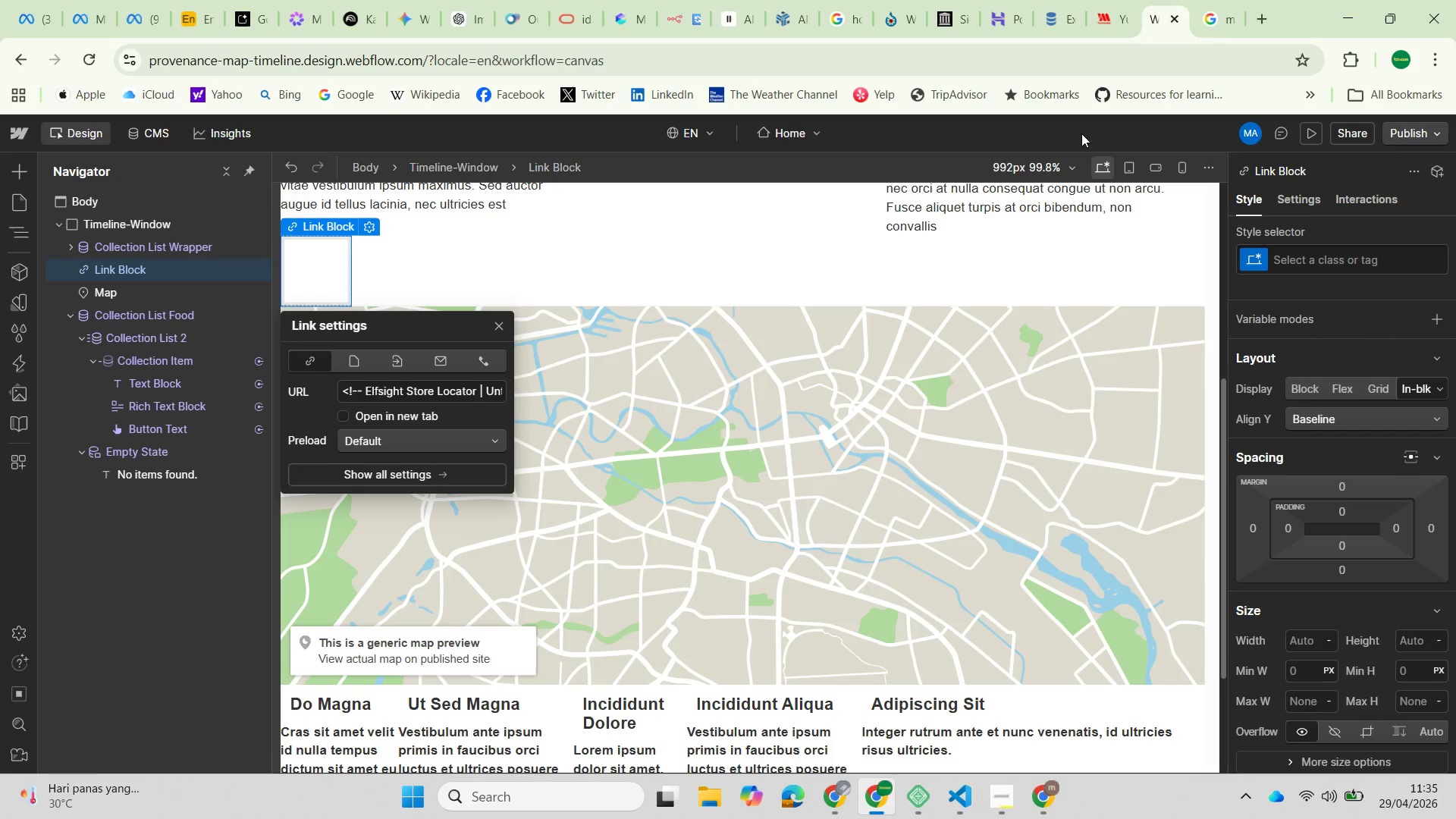 
left_click([1423, 133])
 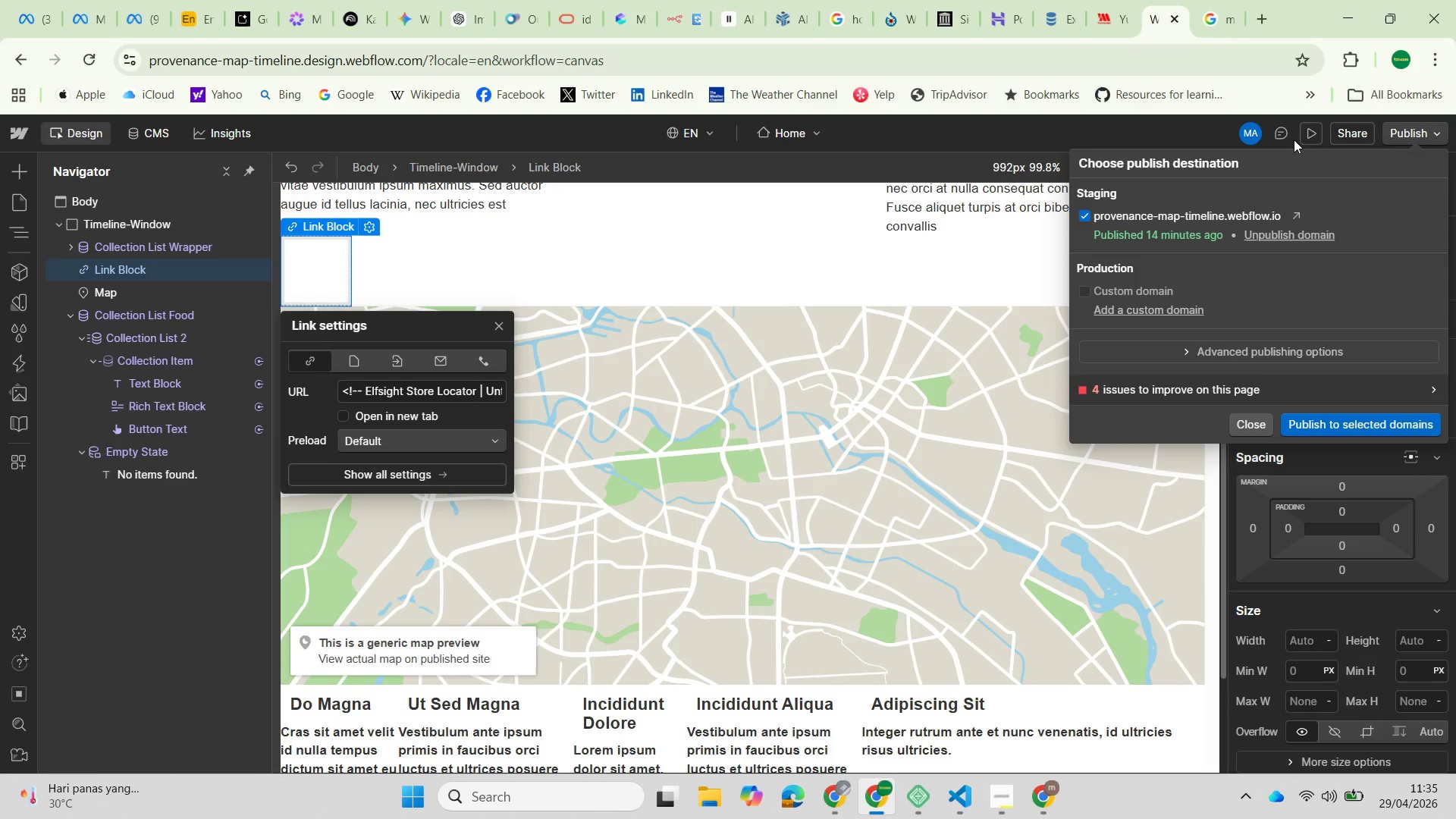 
left_click([1311, 133])
 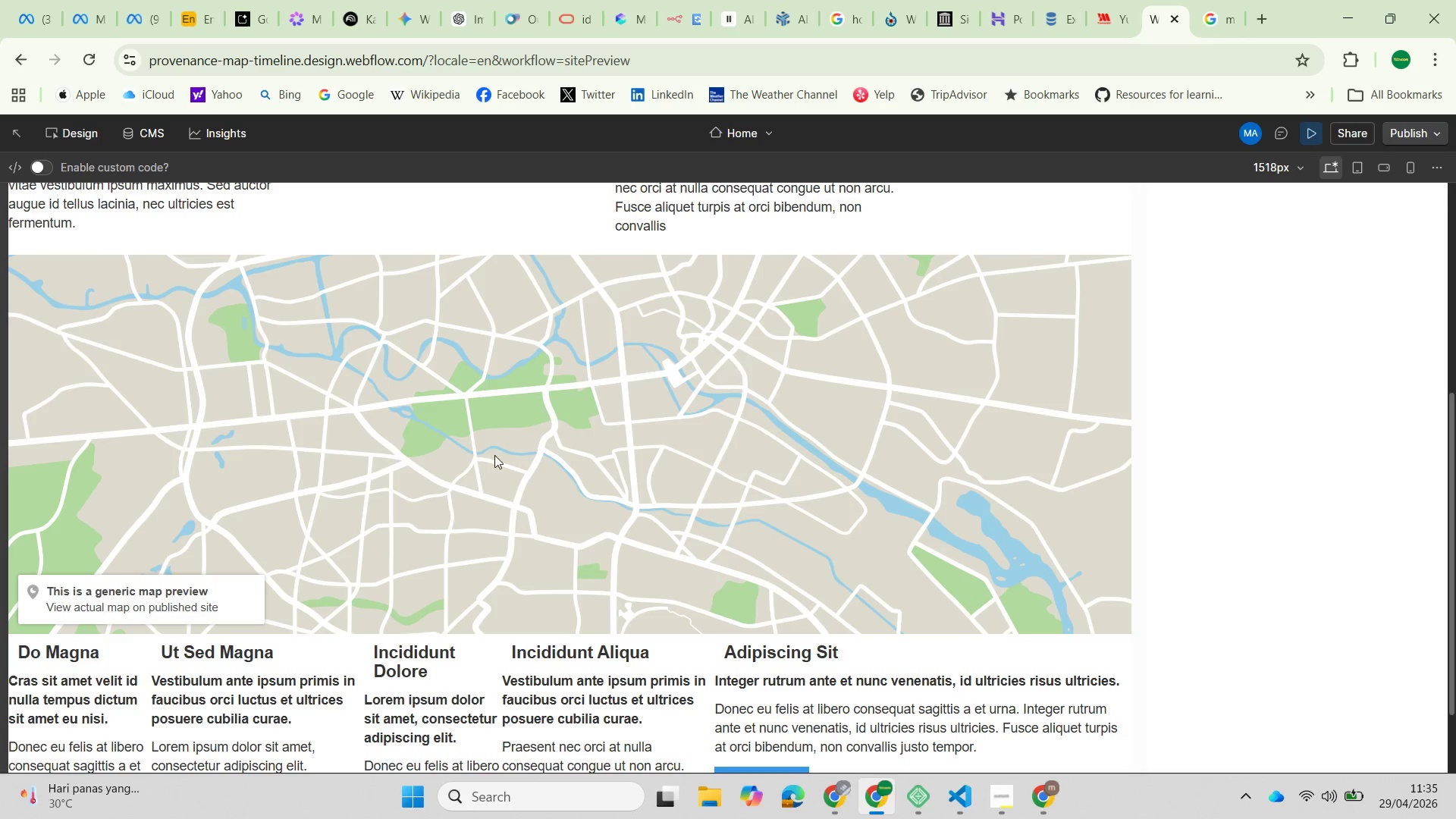 
scroll: coordinate [447, 471], scroll_direction: up, amount: 6.0
 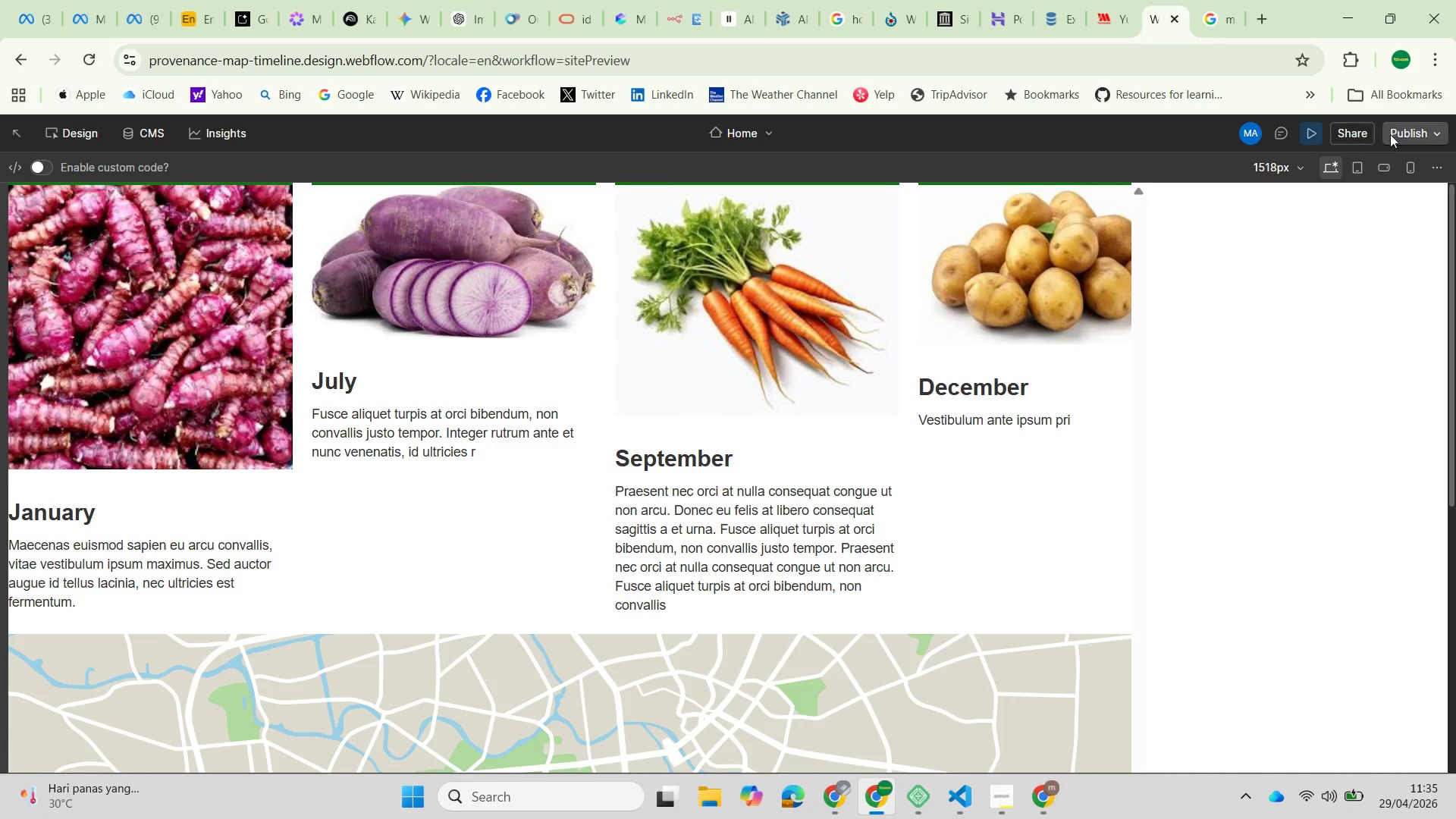 
mouse_move([1400, 131])
 